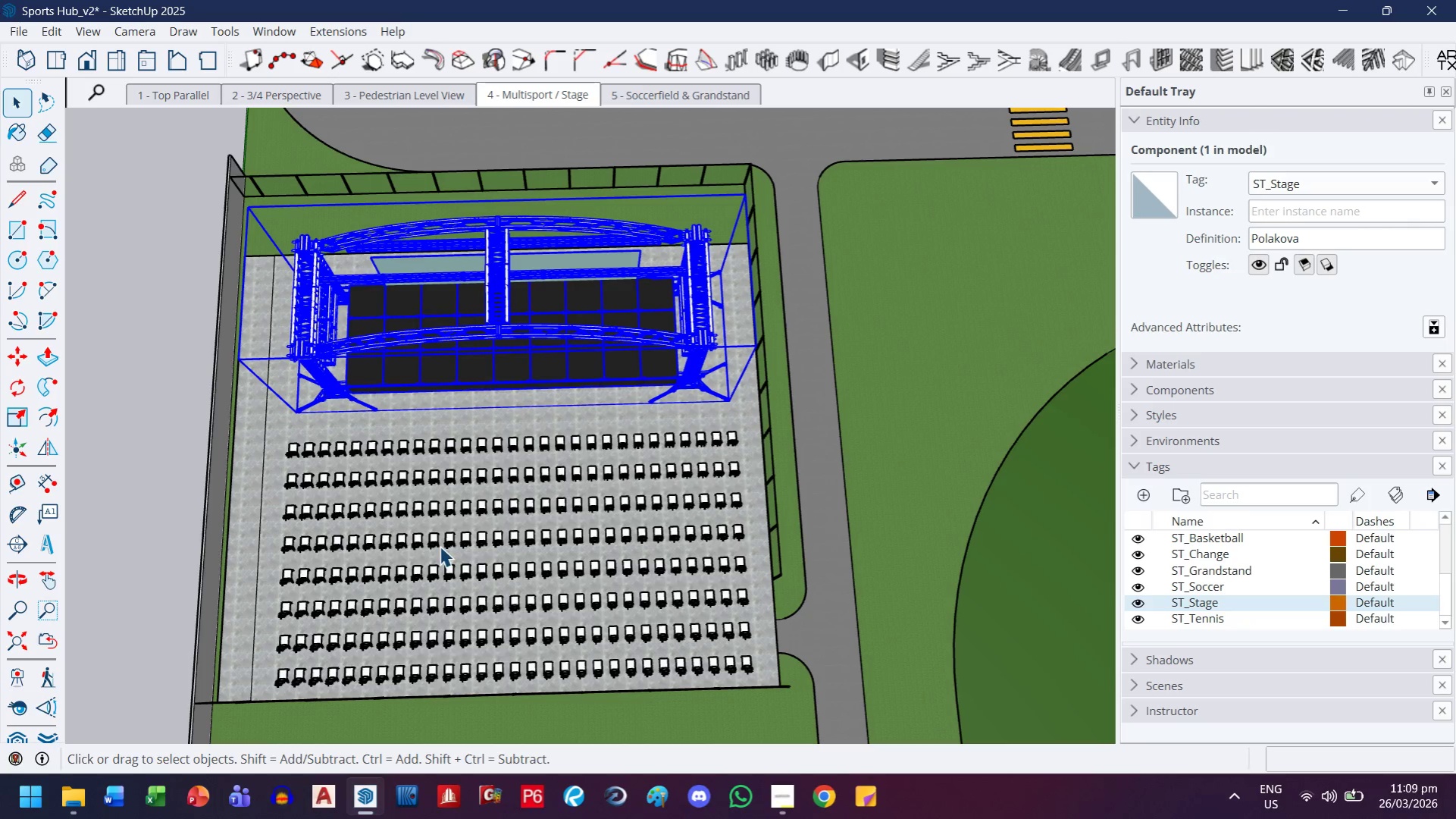 
left_click_drag(start_coordinate=[276, 425], to_coordinate=[766, 705])
 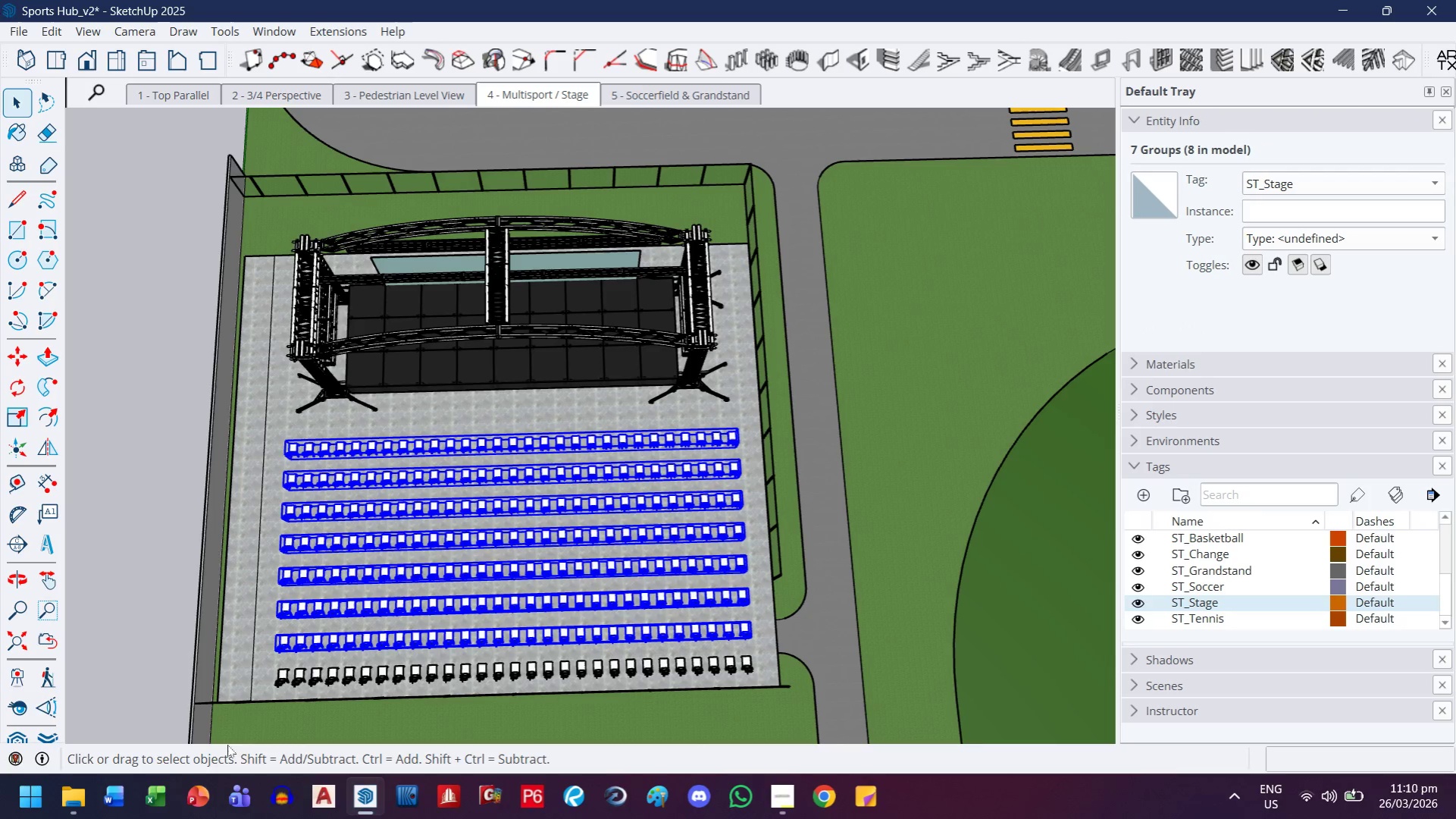 
hold_key(key=ControlLeft, duration=1.34)
left_click_drag(start_coordinate=[249, 644], to_coordinate=[772, 718])
 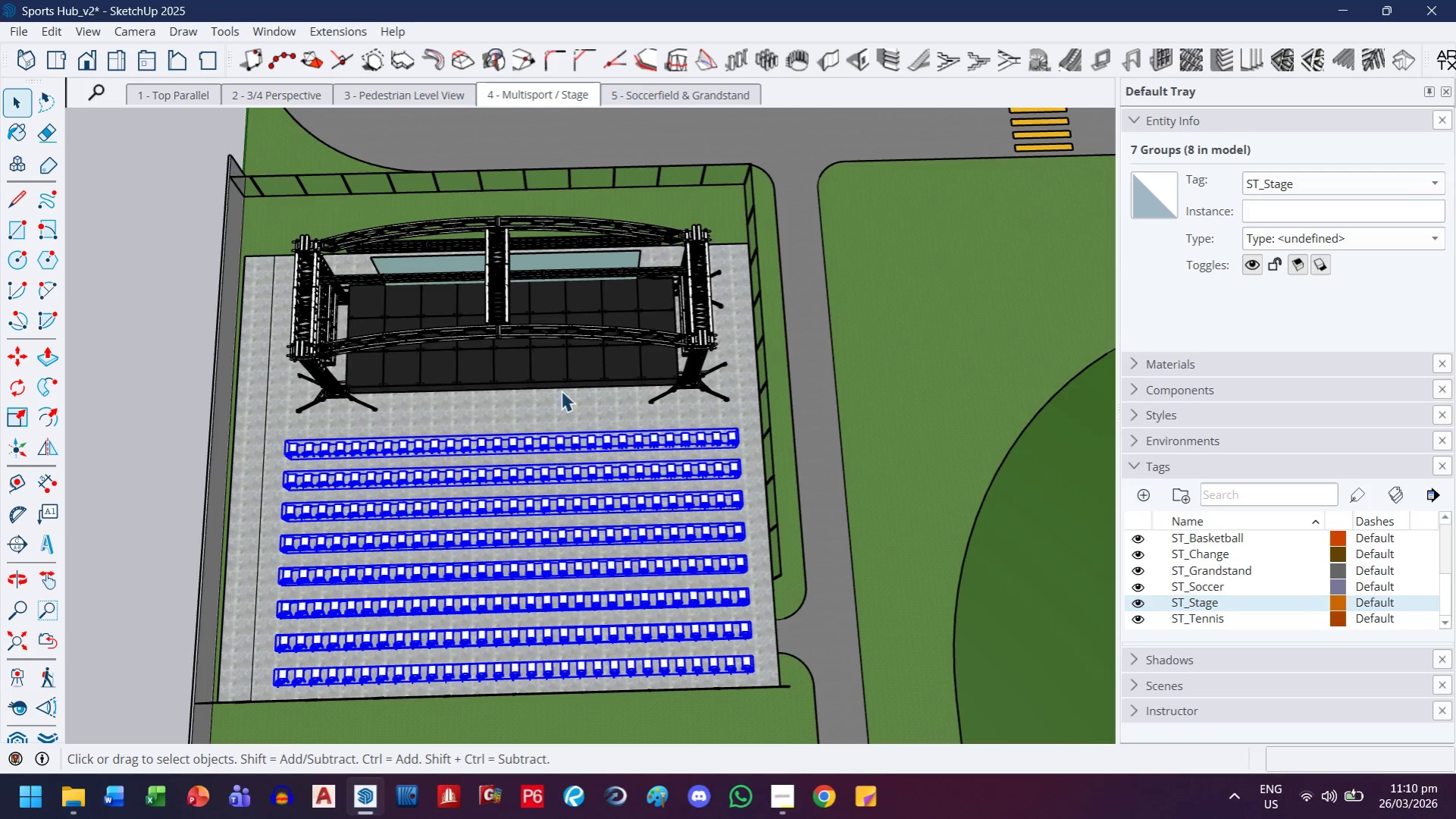 
hold_key(key=ControlLeft, duration=0.66)
left_click([575, 330])
 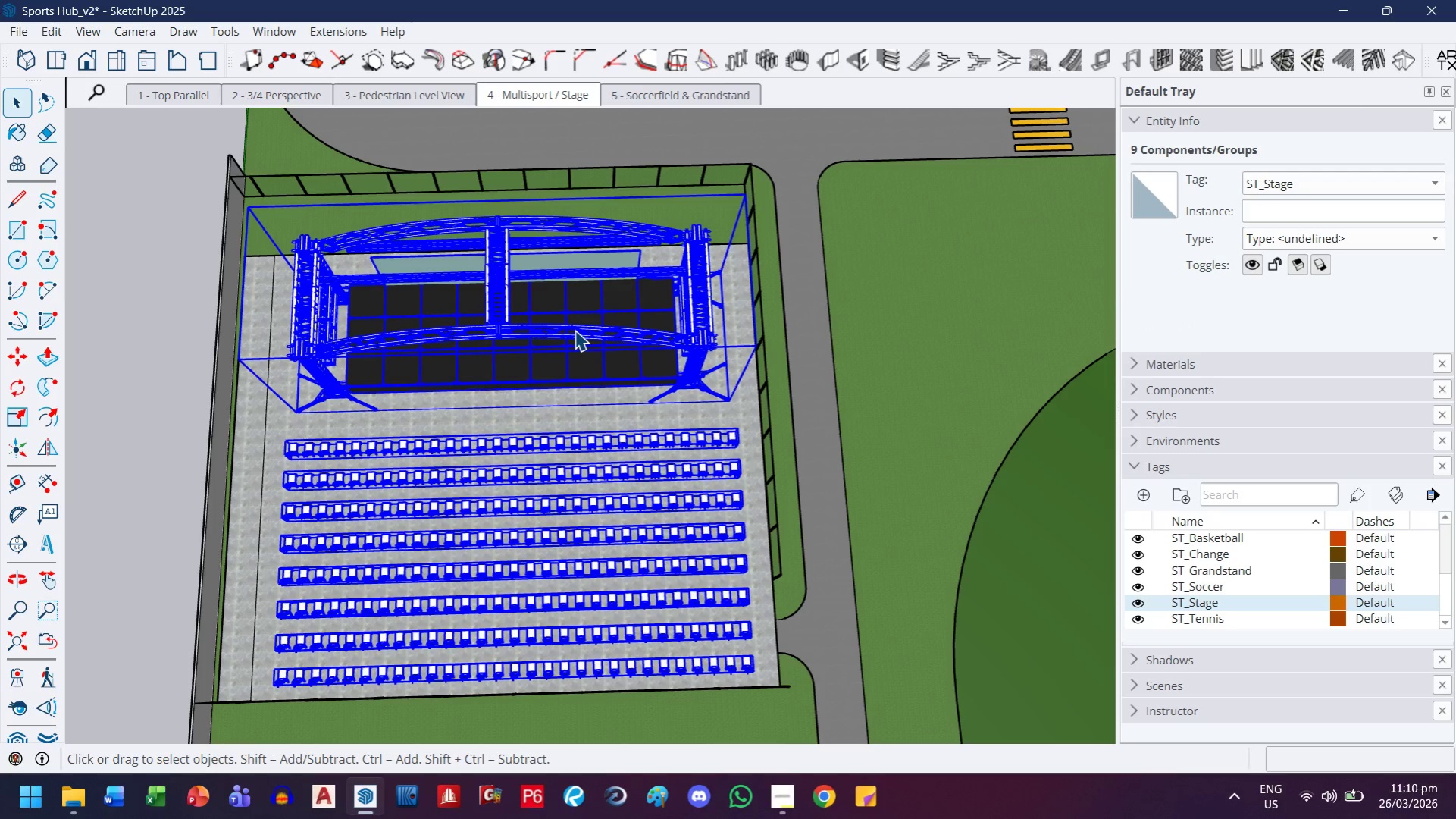 
key(M)
 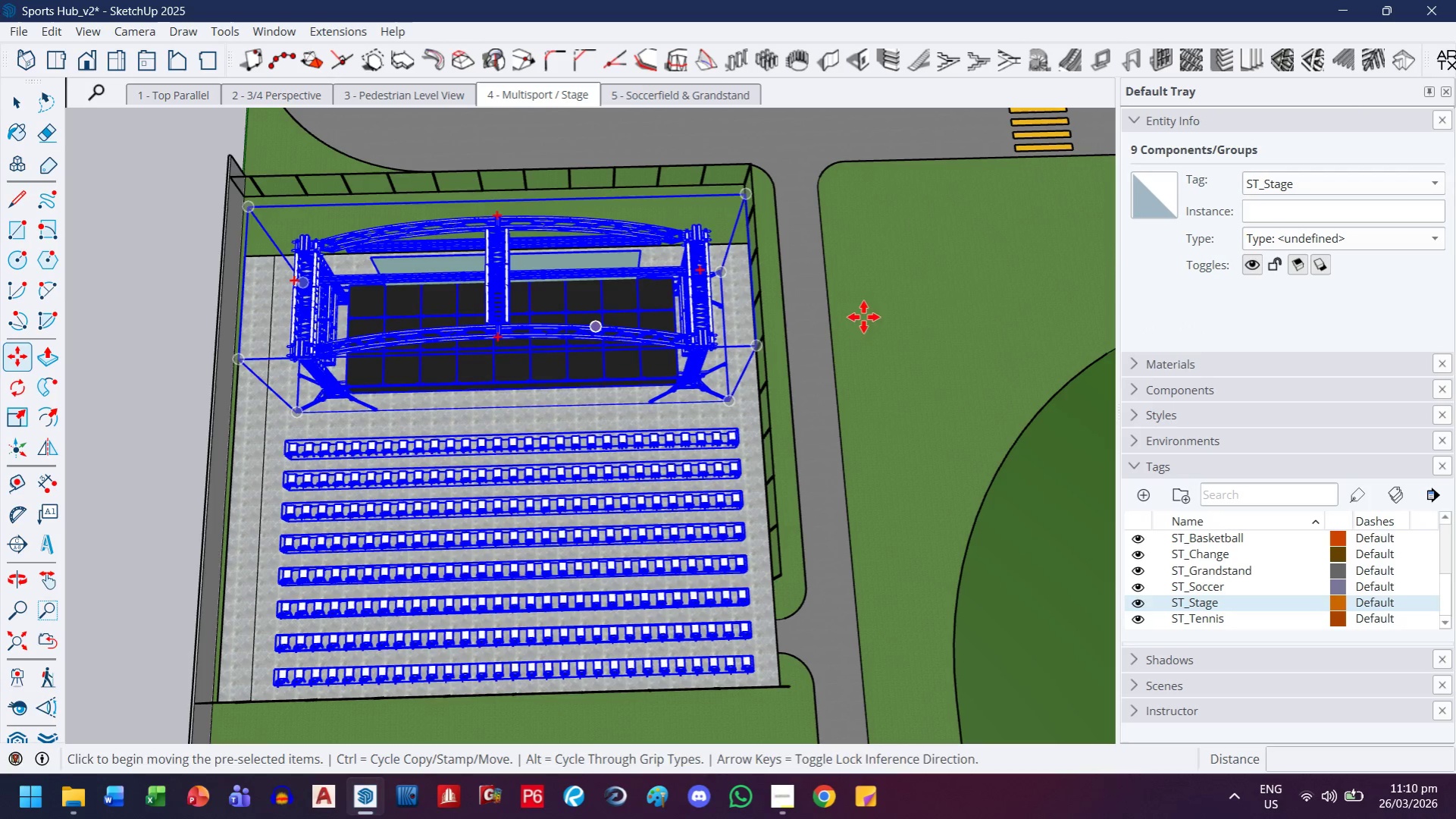 
left_click([982, 292])
 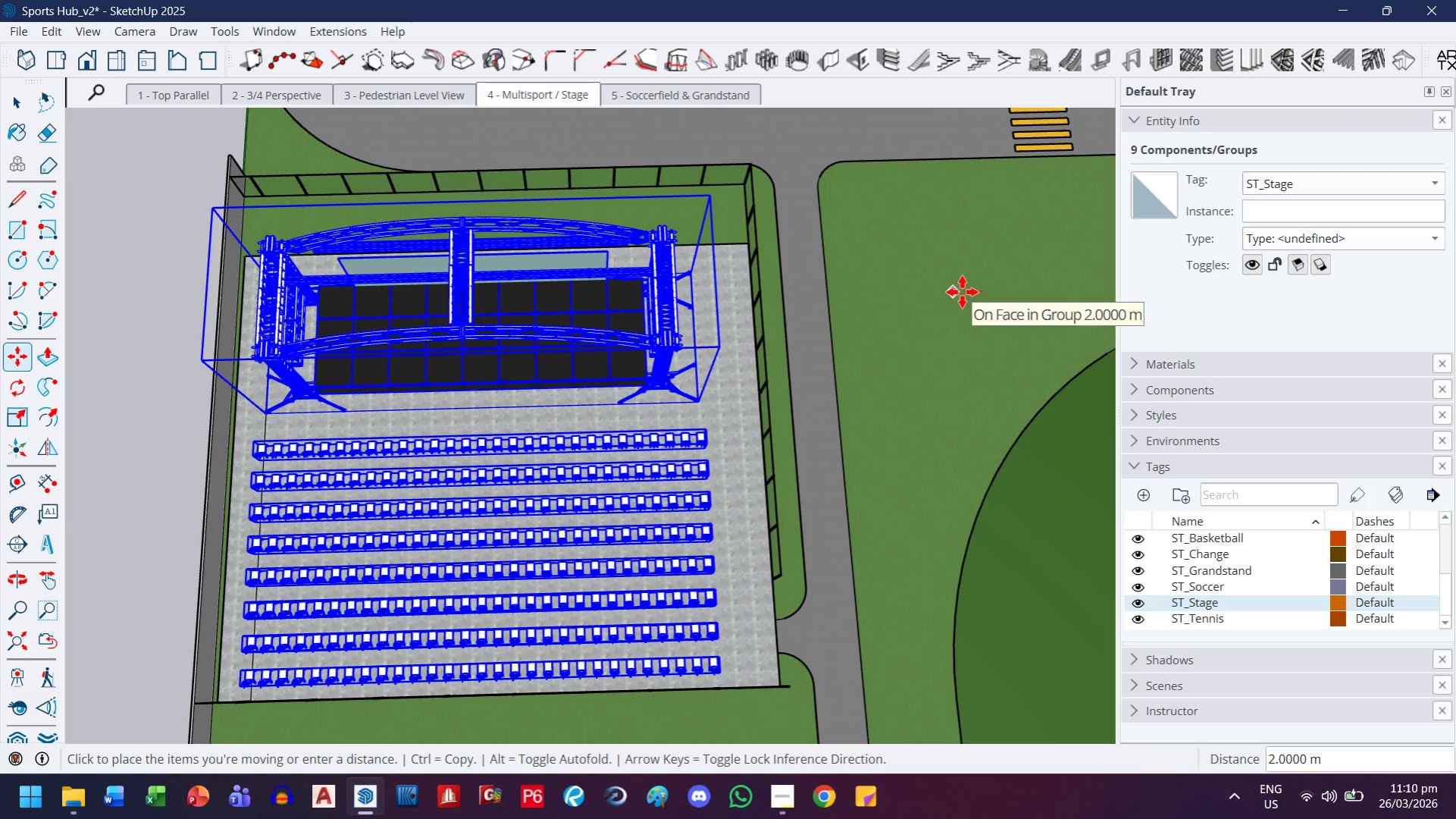 
key(1)
 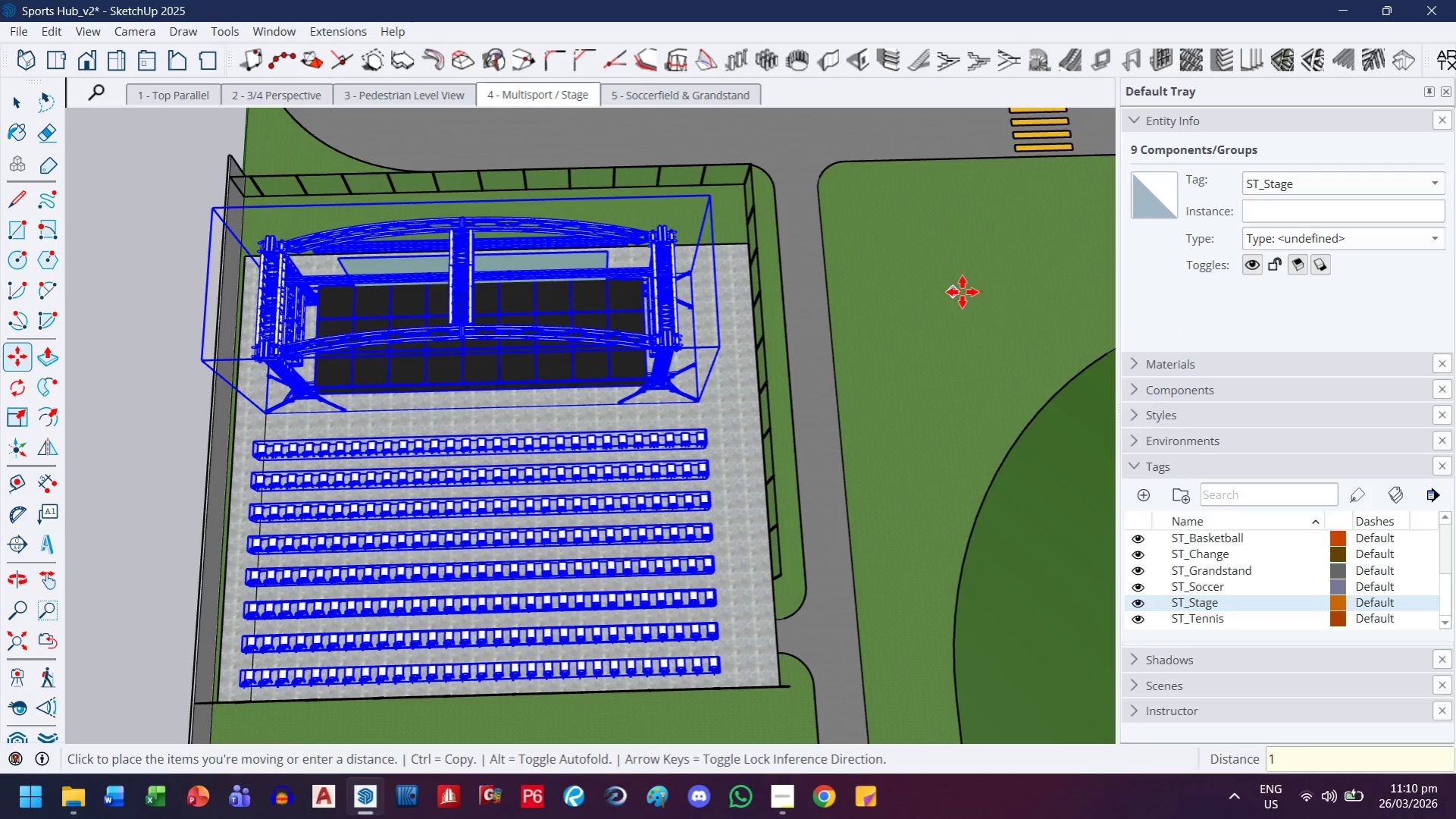 
key(Enter)
 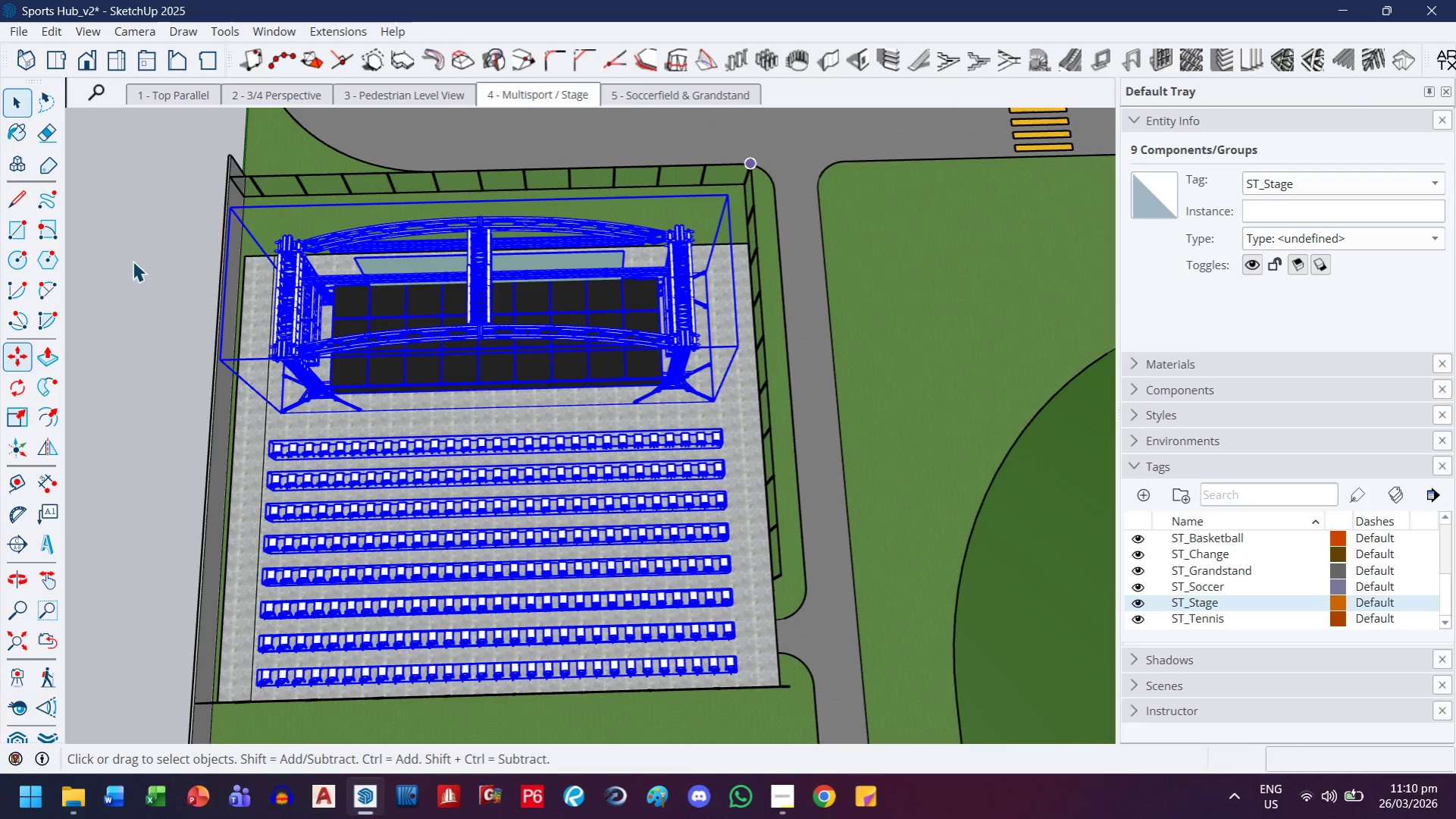 
scroll: coordinate [352, 398], scroll_direction: down, amount: 2.0
 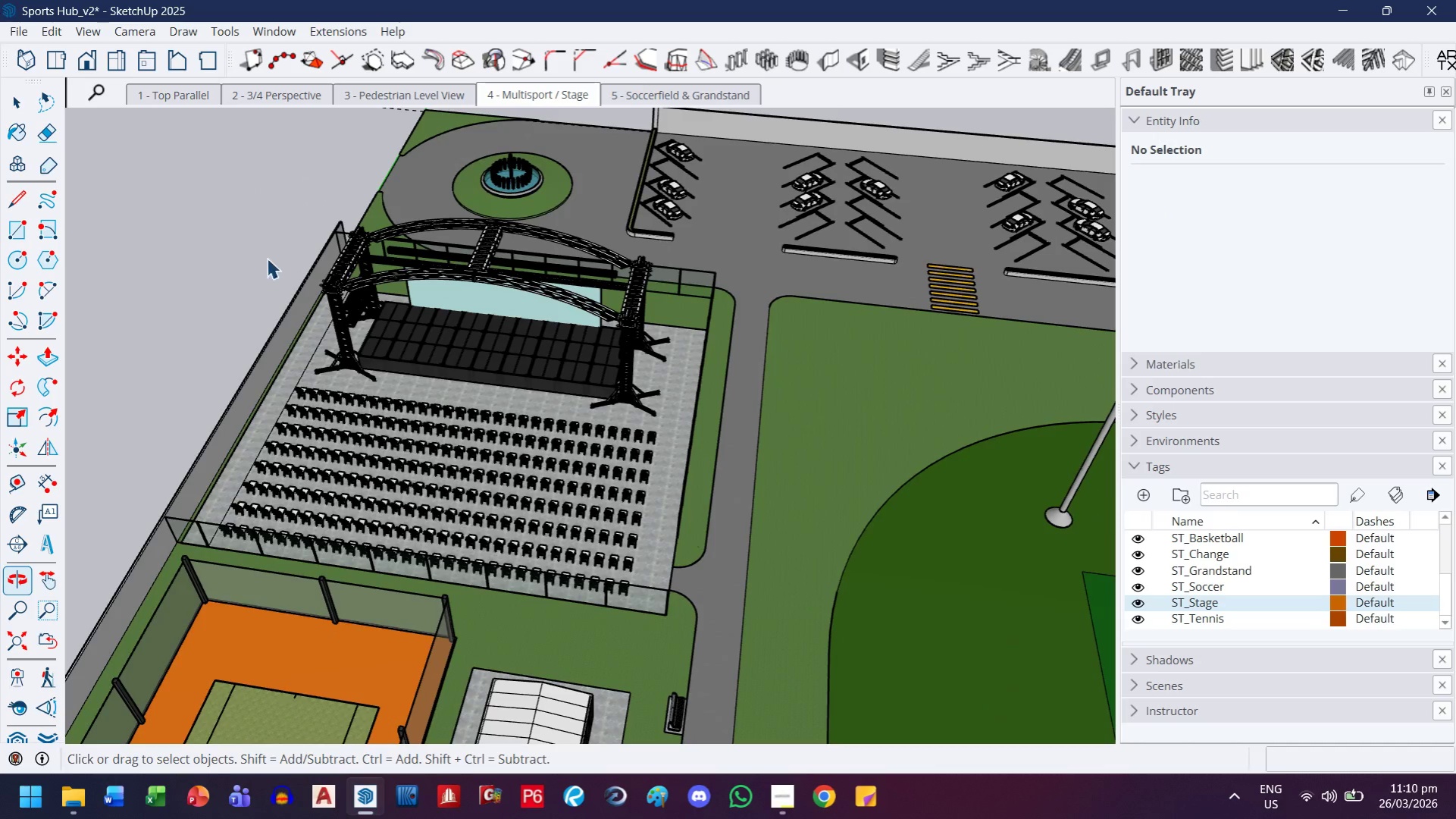 
left_click([312, 373])
 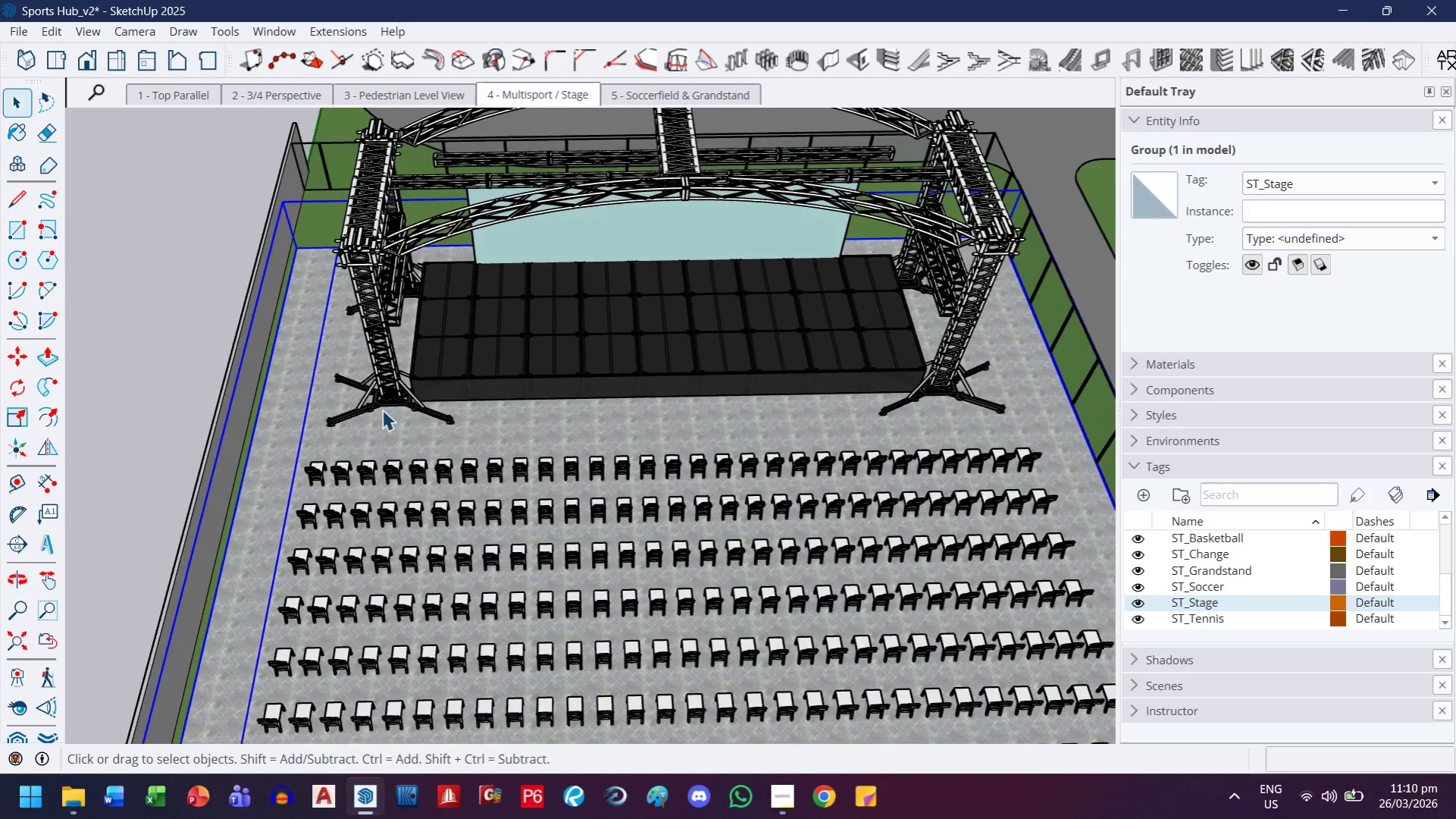 
scroll: coordinate [312, 385], scroll_direction: up, amount: 8.0
 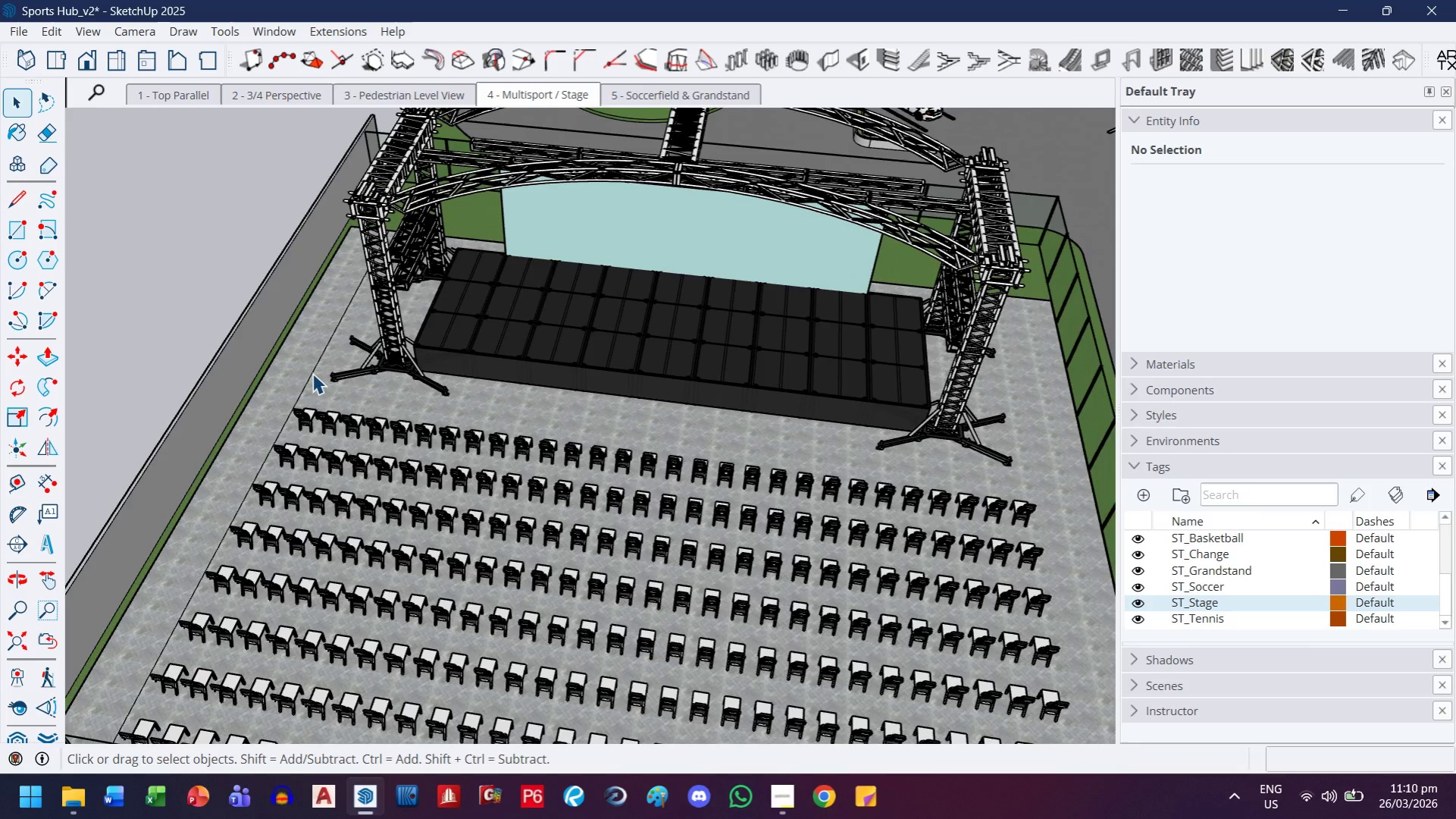 
scroll: coordinate [344, 413], scroll_direction: down, amount: 2.0
 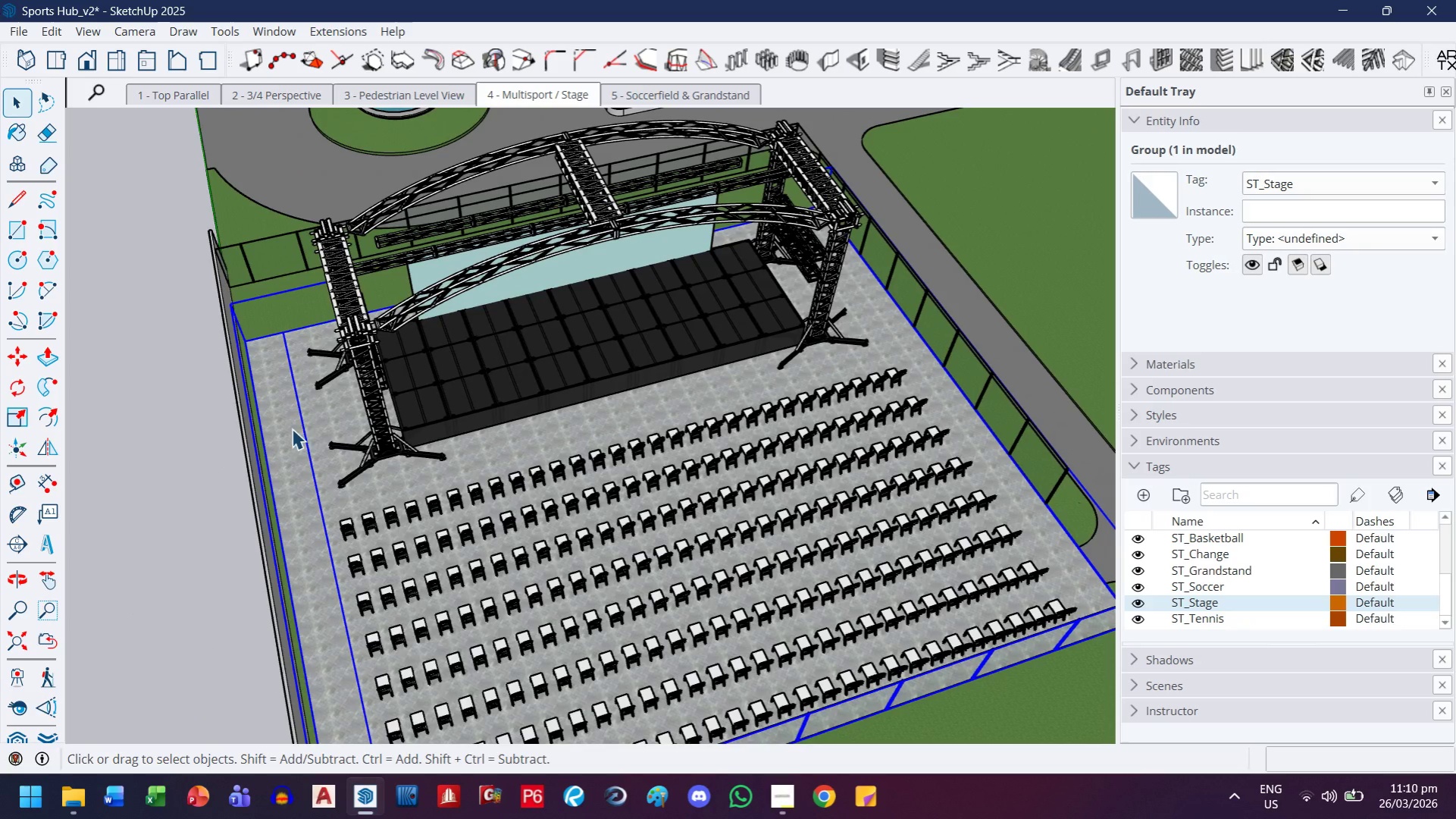 
double_click([299, 424])
 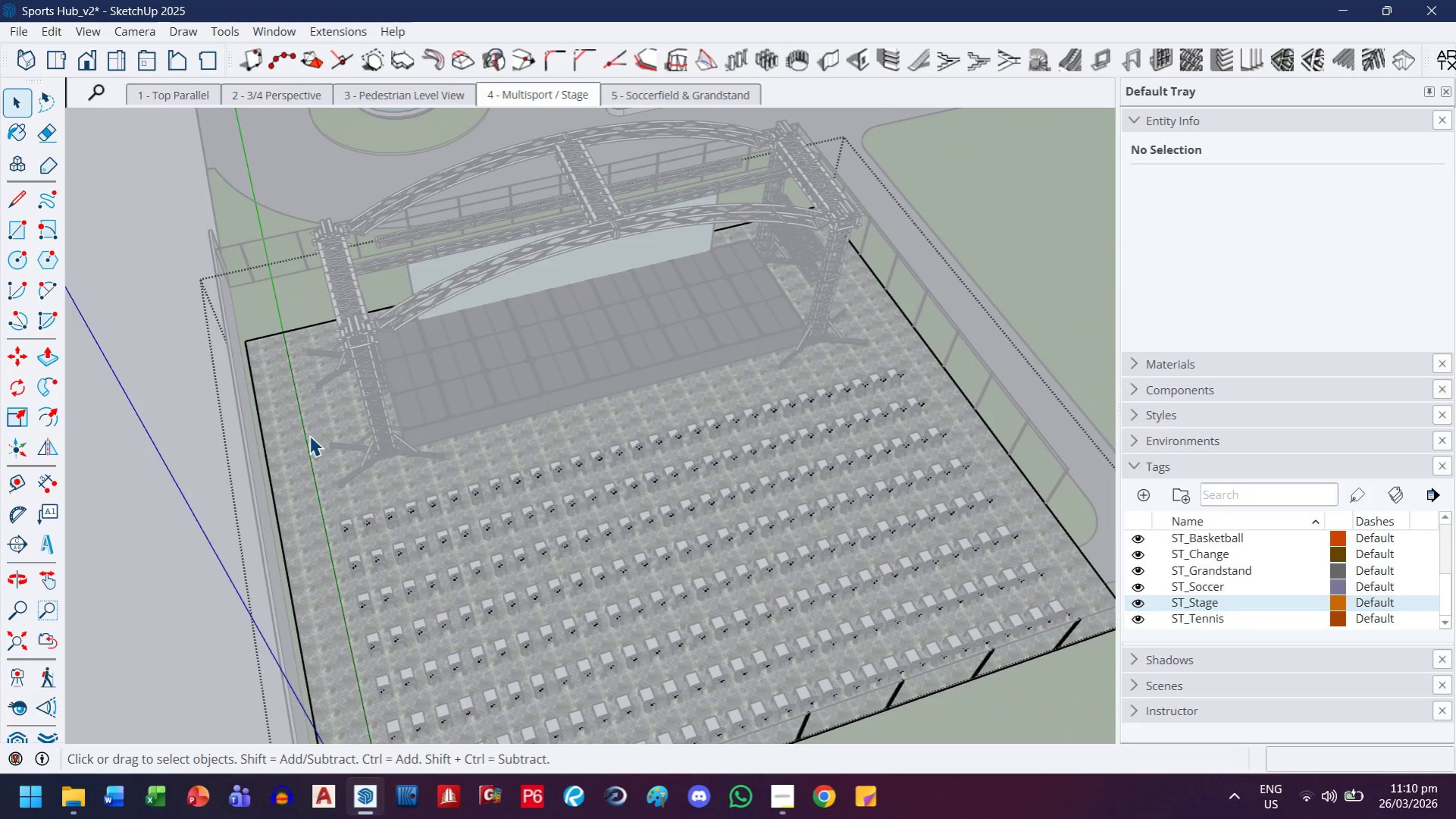 
left_click([310, 435])
 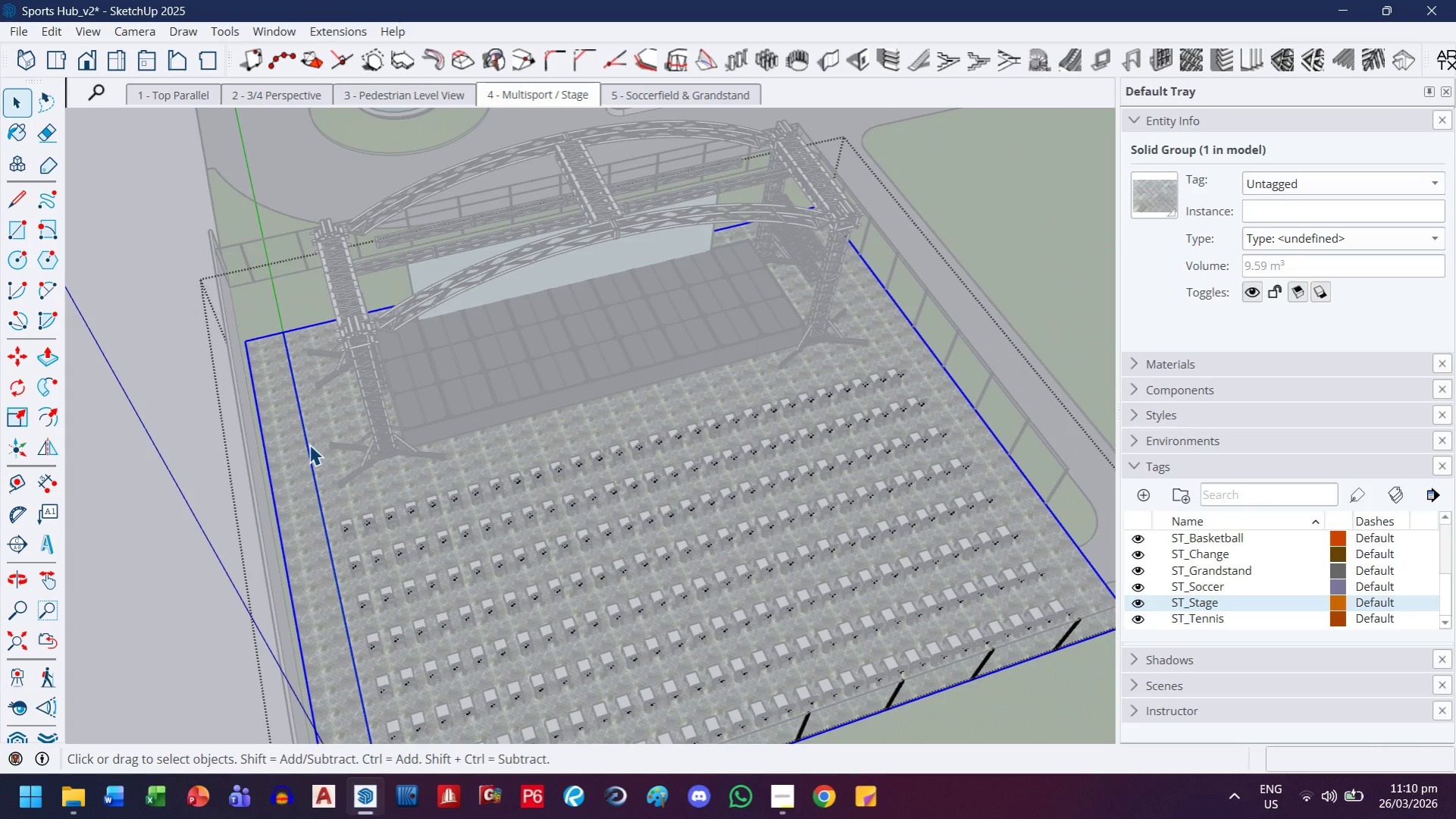 
left_click([309, 445])
 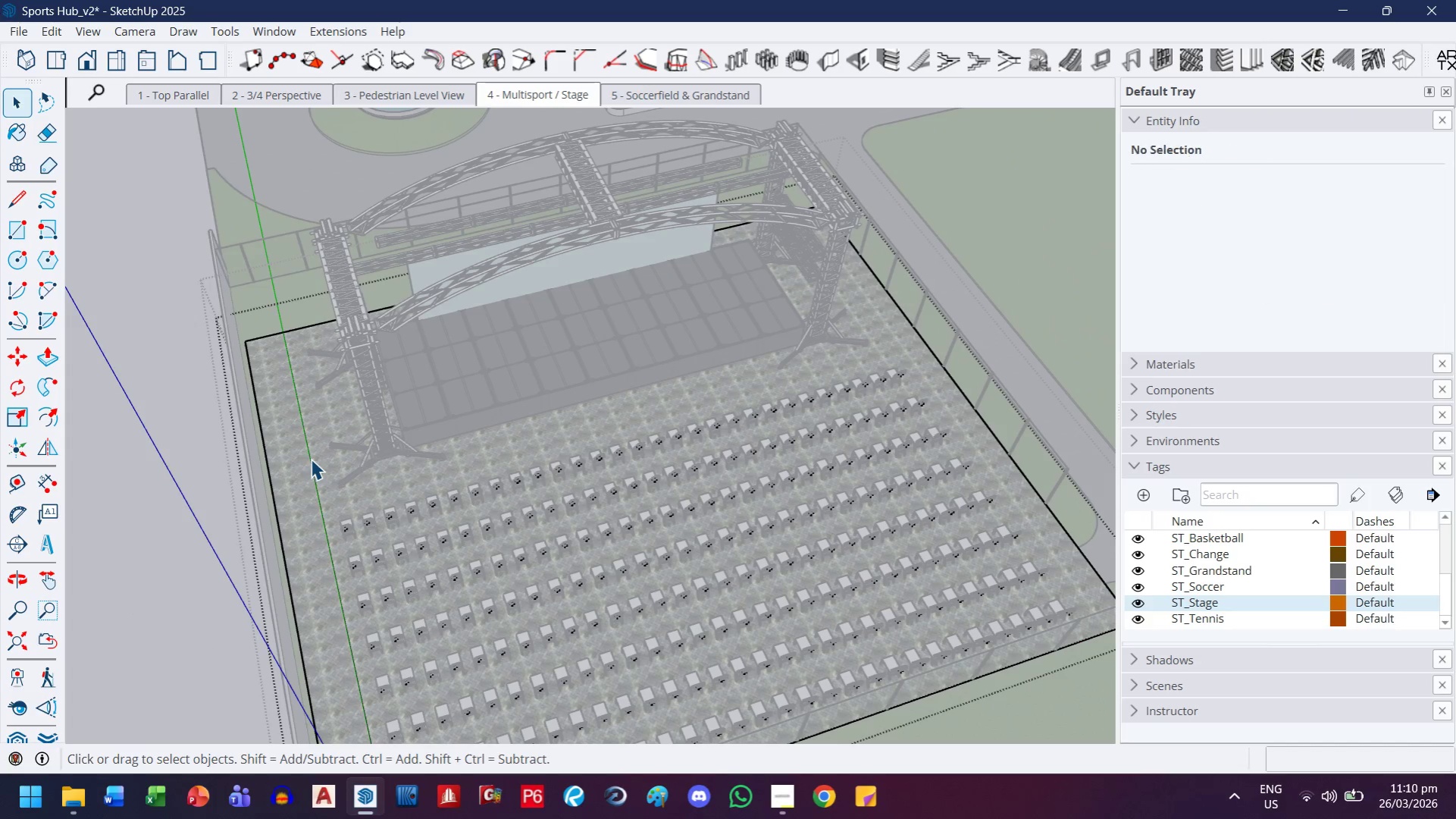 
left_click([311, 459])
 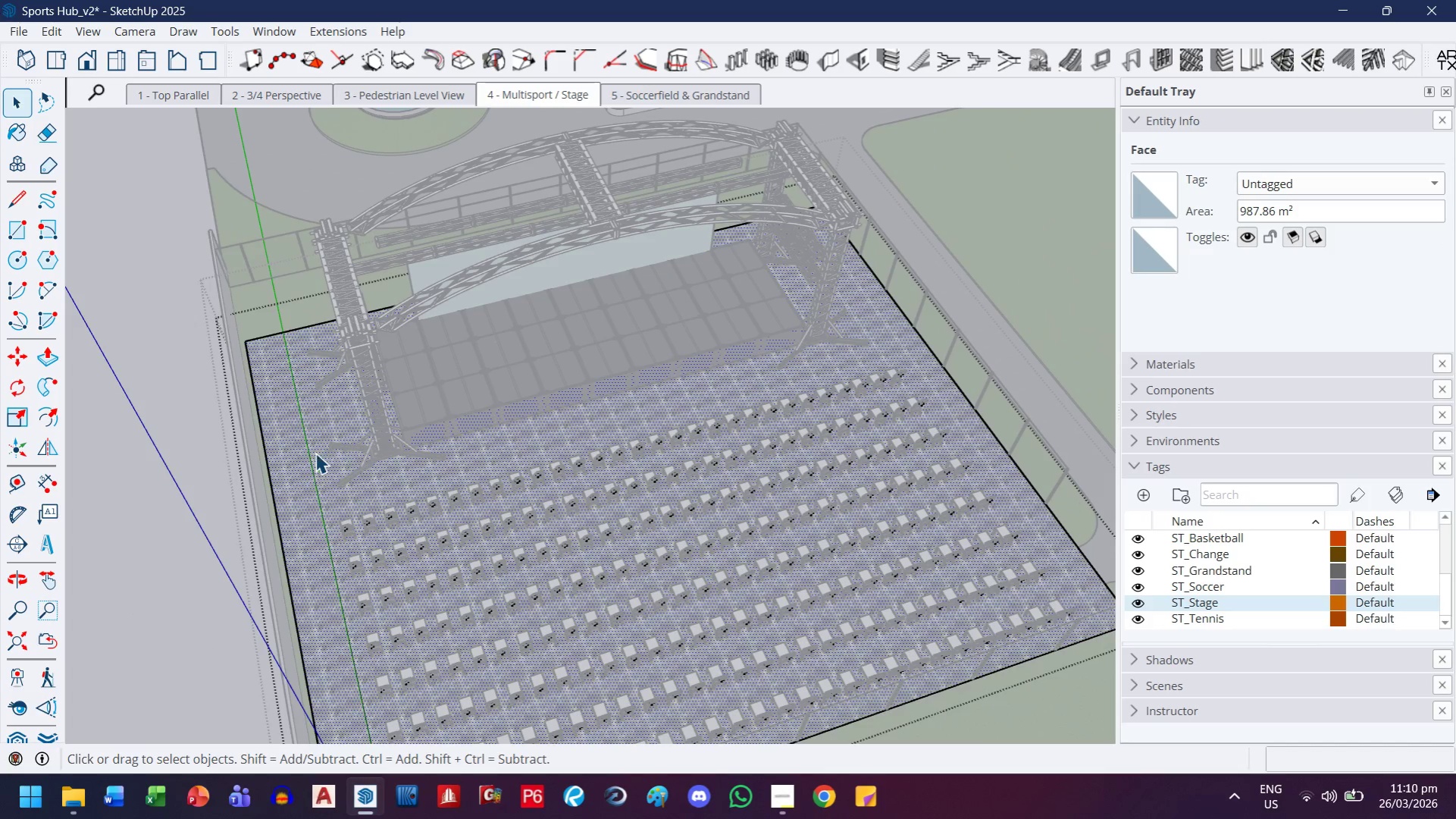 
left_click_drag(start_coordinate=[324, 444], to_coordinate=[308, 474])
 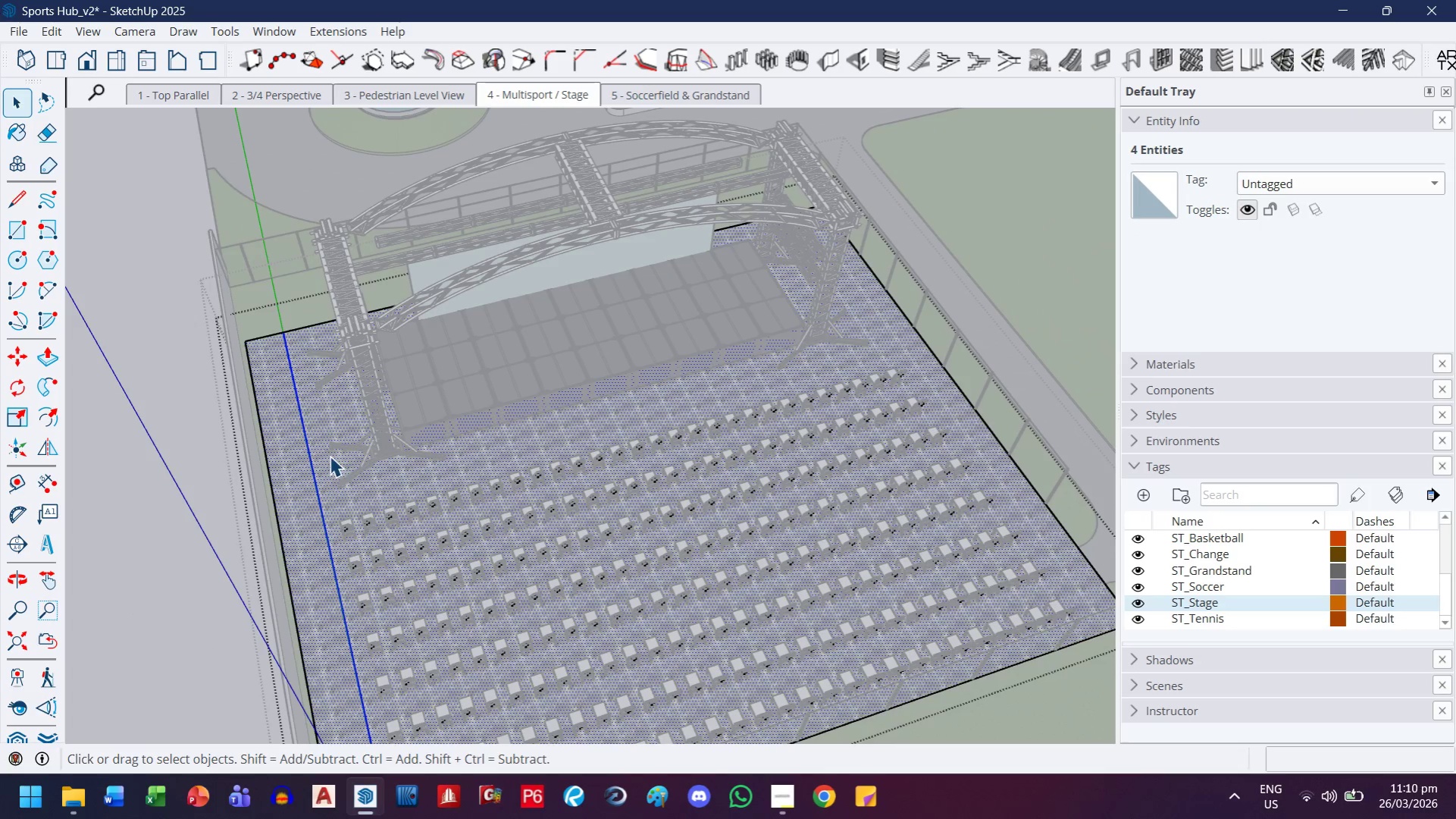 
key(Delete)
 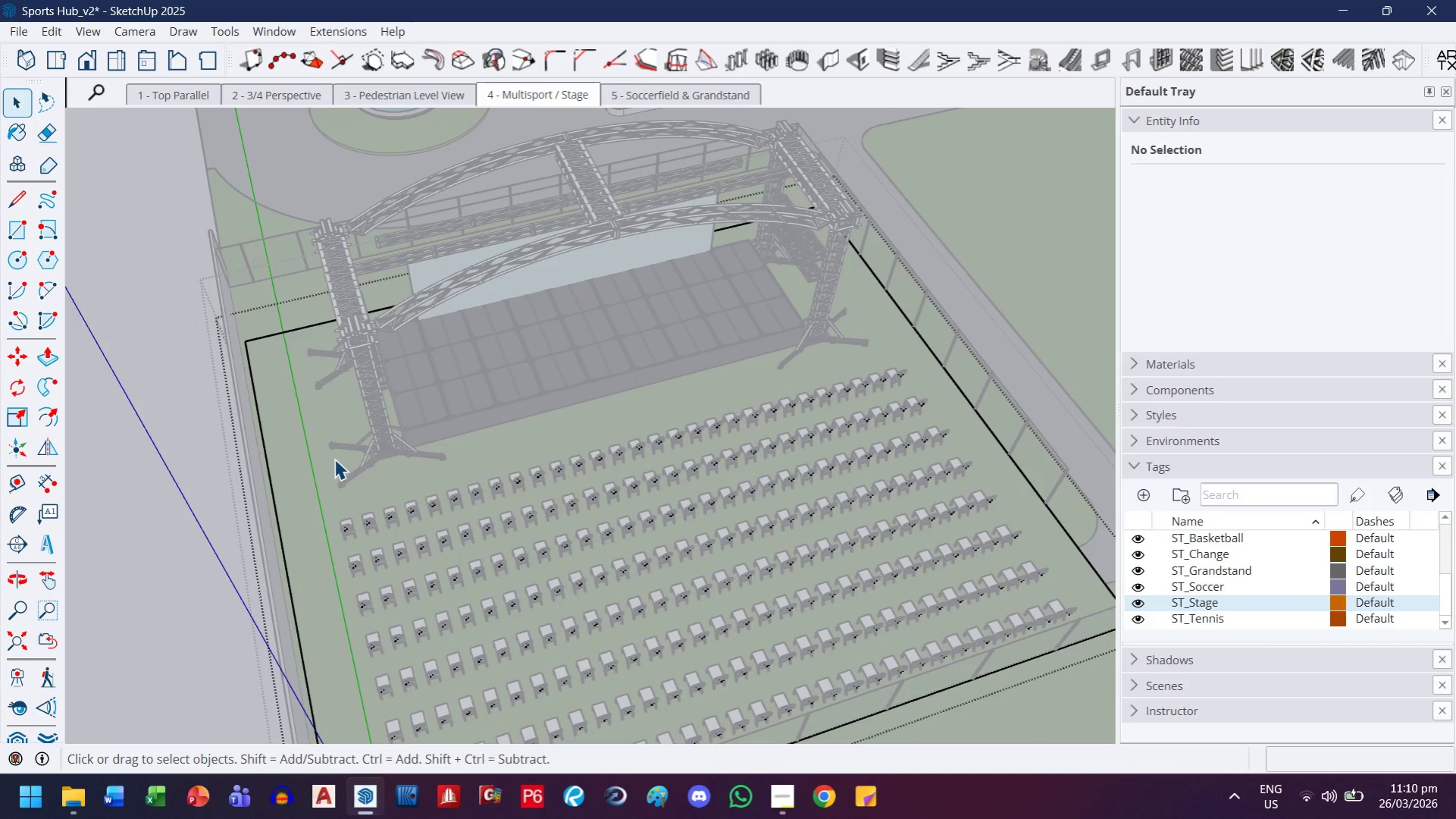 
key(Control+ControlLeft)
 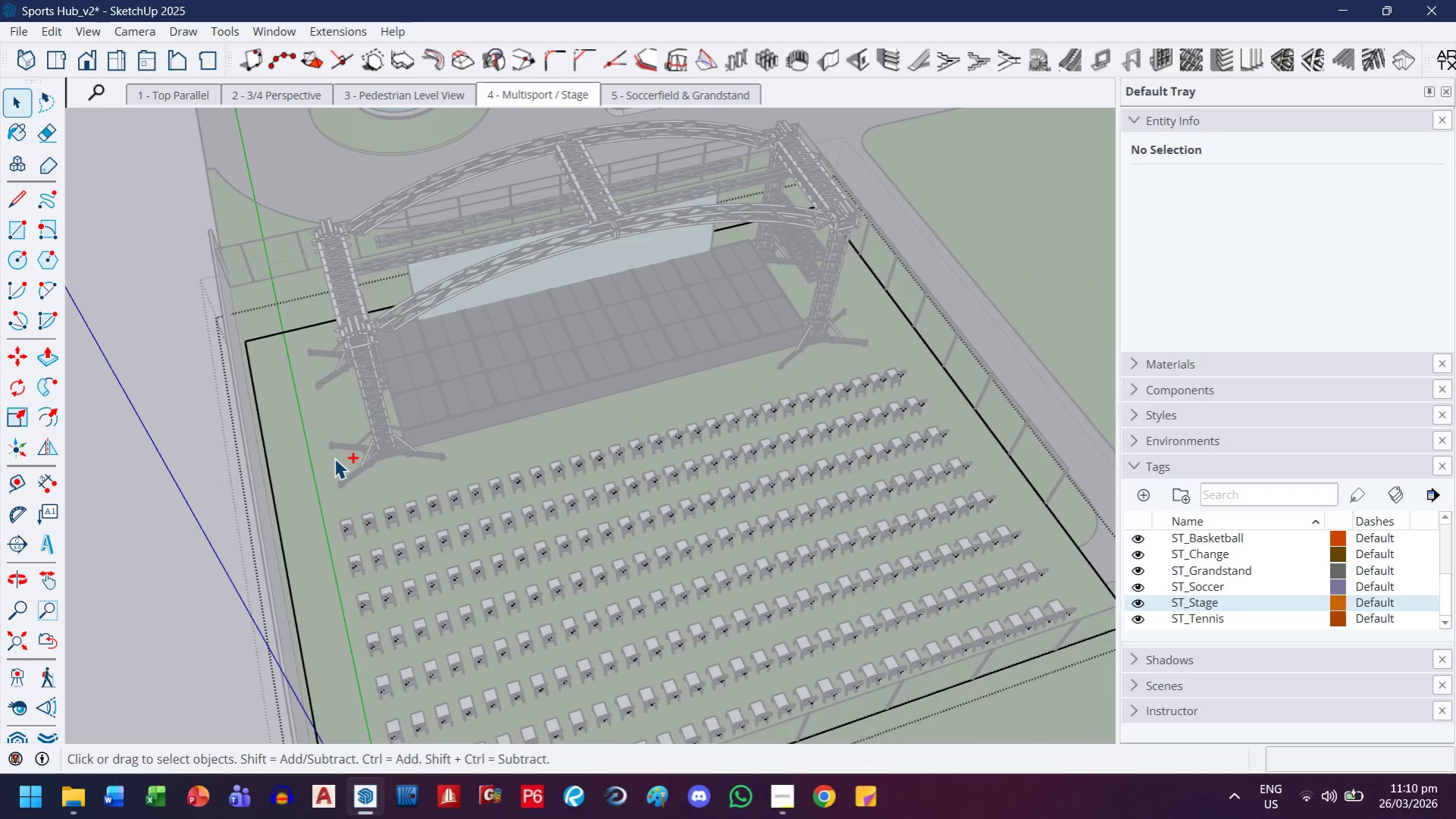 
key(Control+Z)
 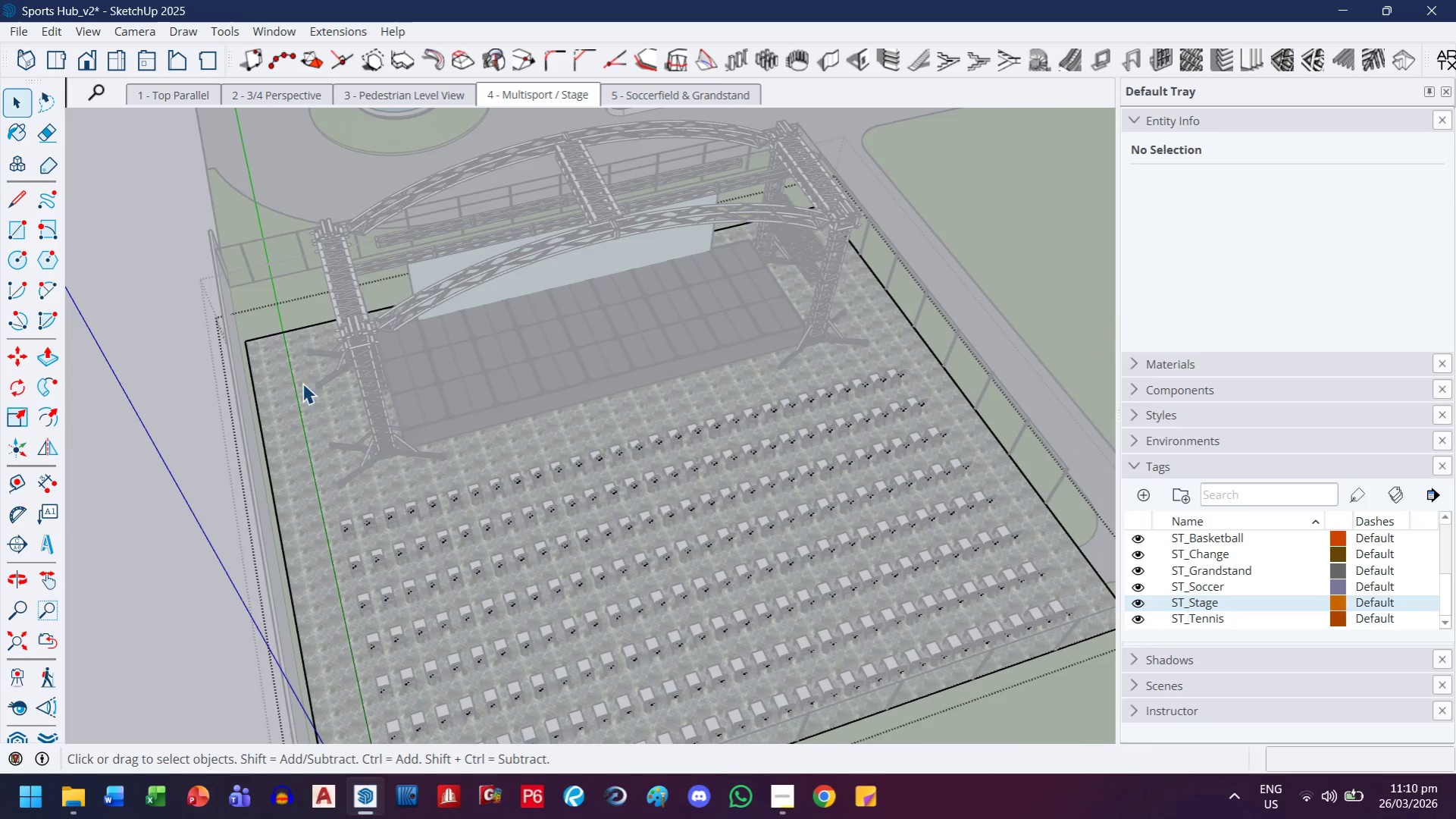 
scroll: coordinate [271, 359], scroll_direction: up, amount: 7.0
 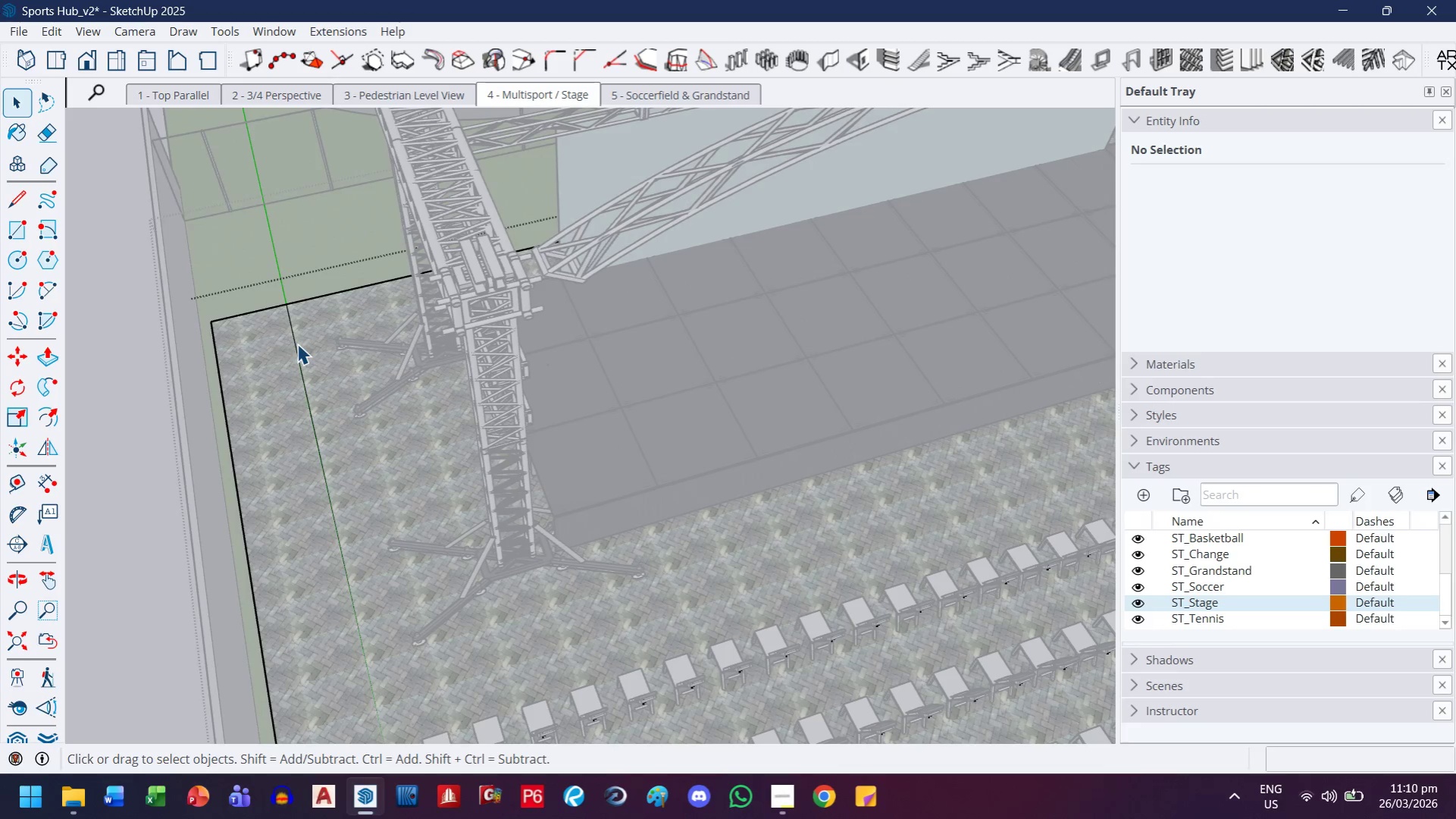 
left_click([297, 344])
 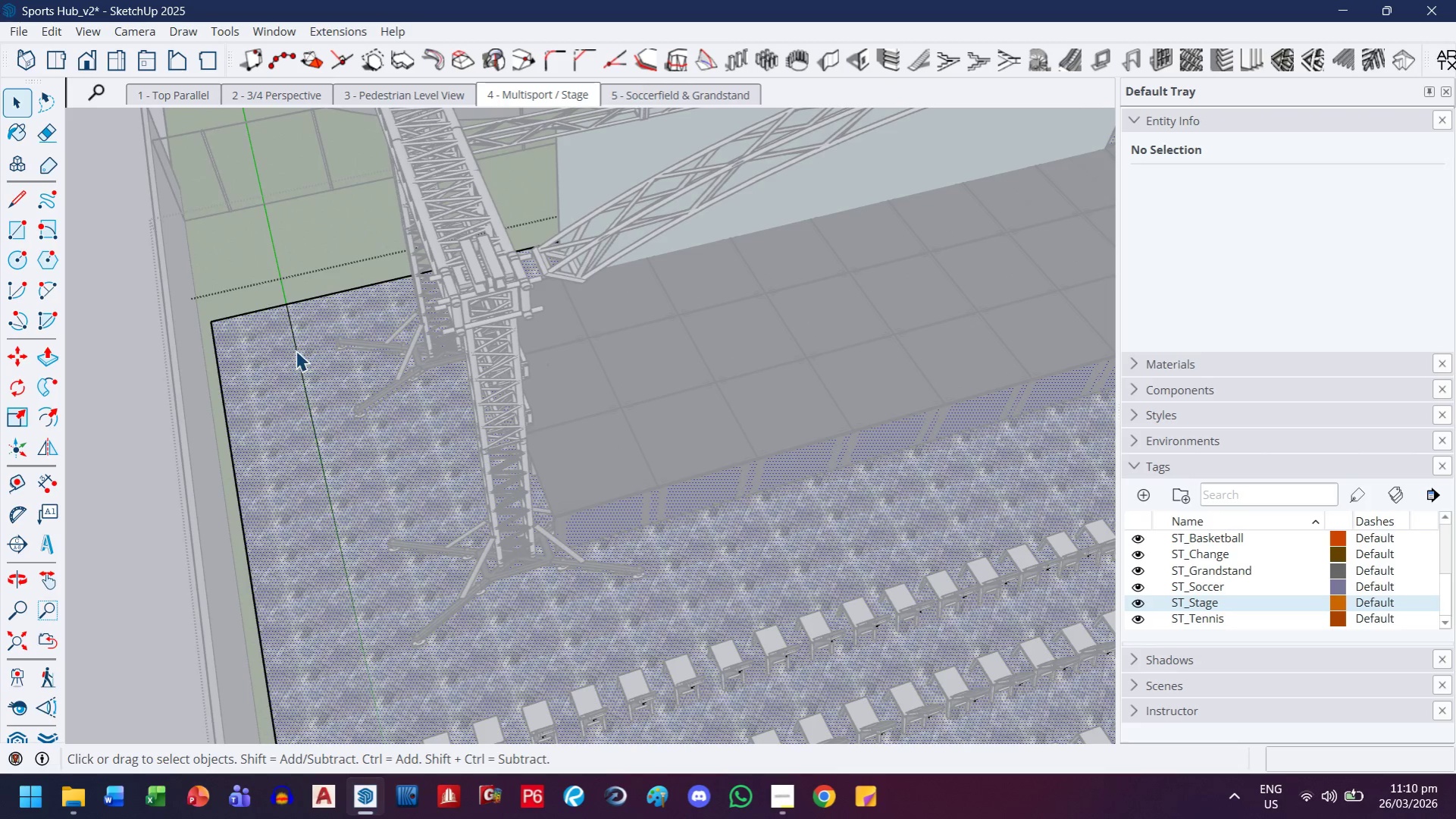 
left_click([296, 352])
 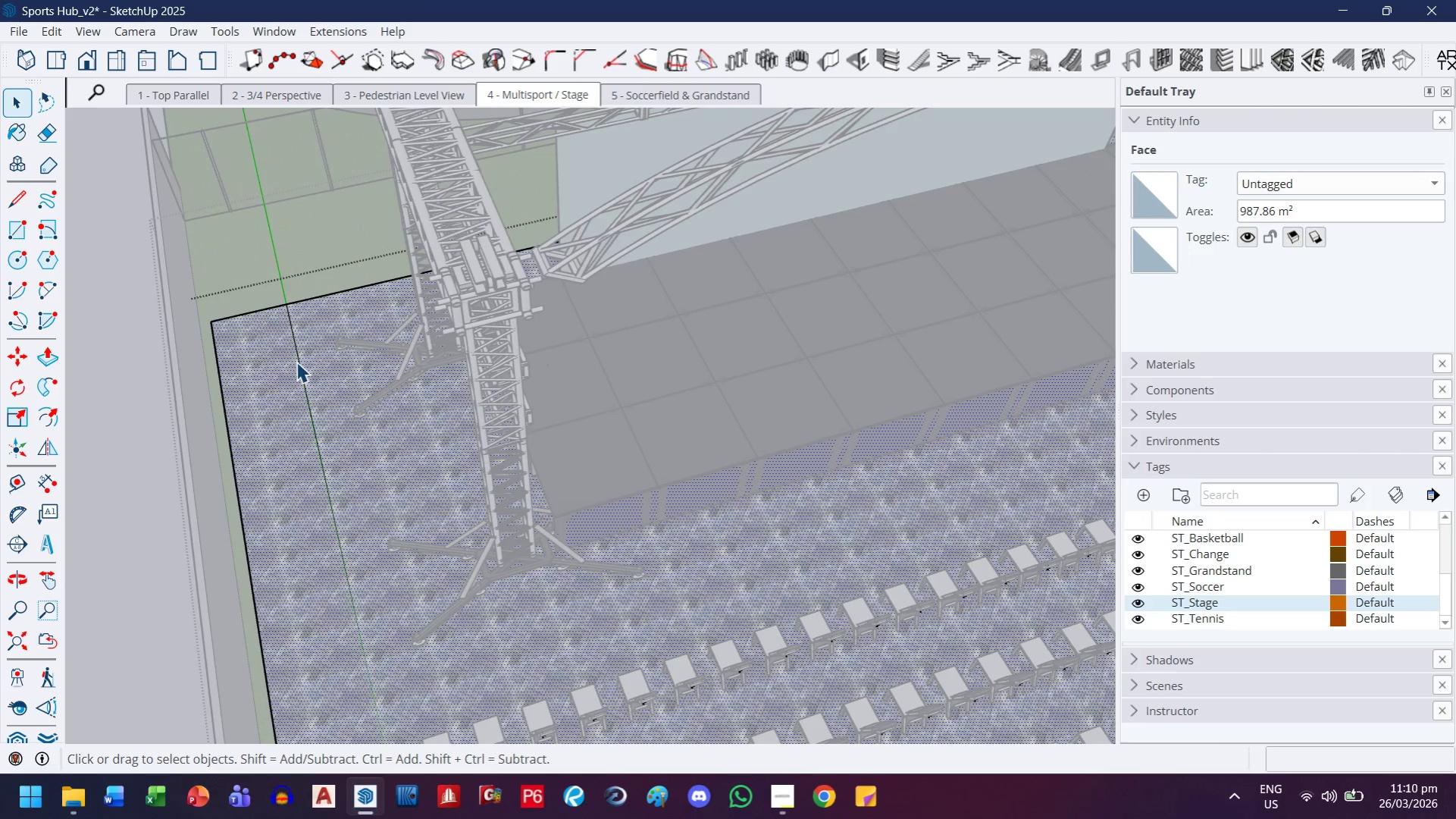 
left_click([296, 362])
 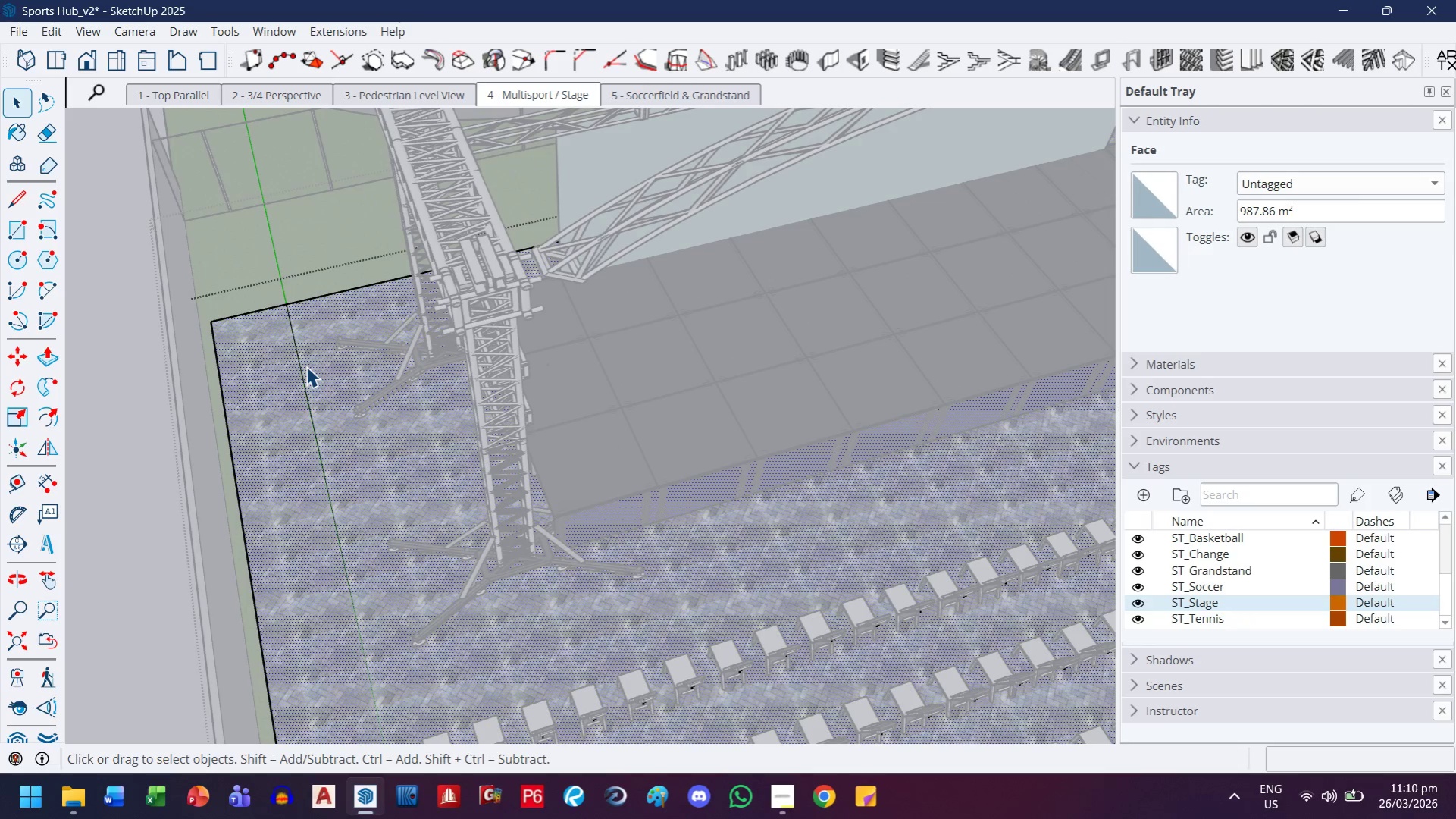 
left_click([306, 366])
 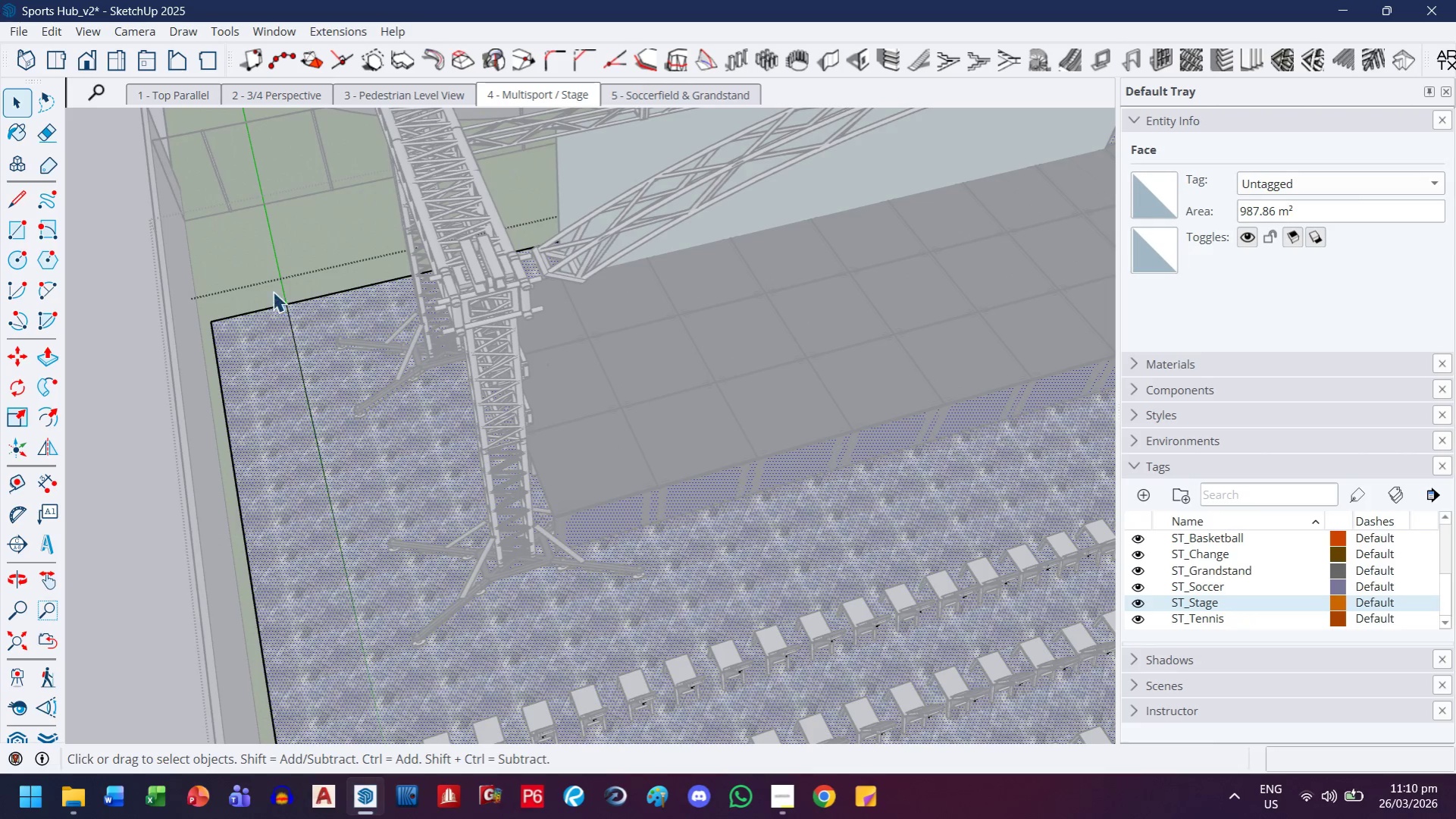 
left_click_drag(start_coordinate=[273, 280], to_coordinate=[318, 363])
 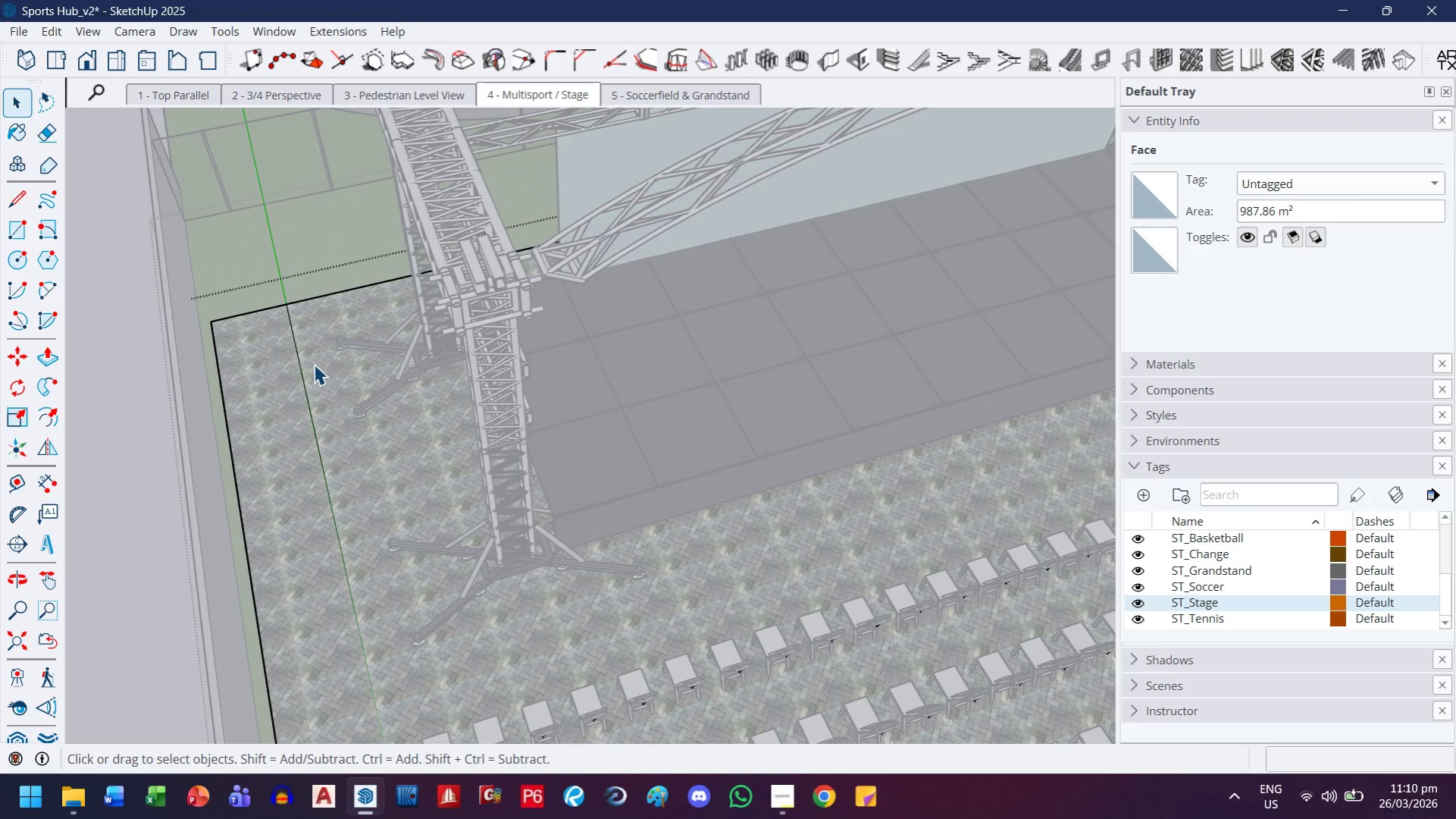 
left_click_drag(start_coordinate=[314, 363], to_coordinate=[297, 382])
 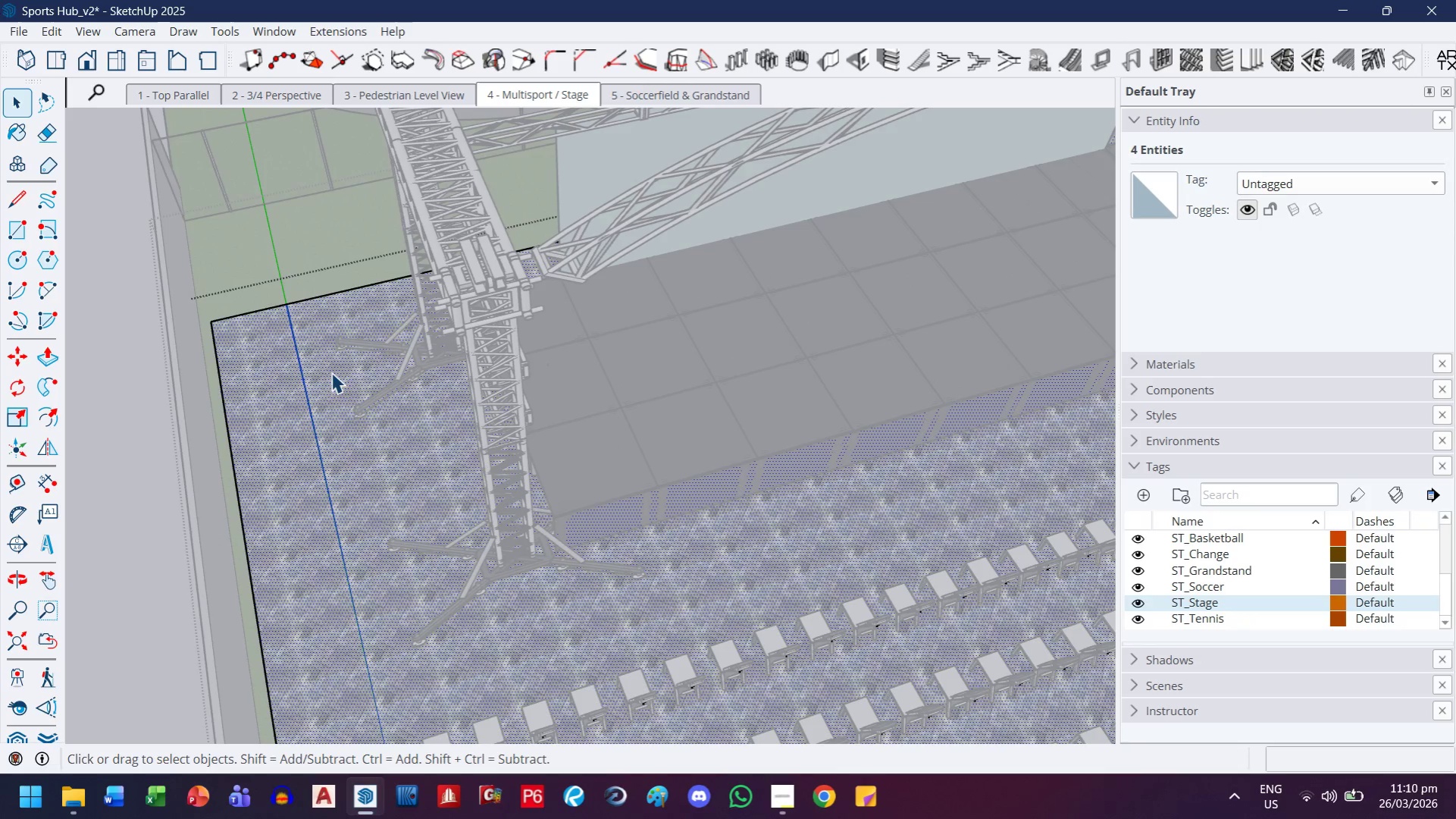 
hold_key(key=ShiftLeft, duration=0.38)
left_click([332, 375])
 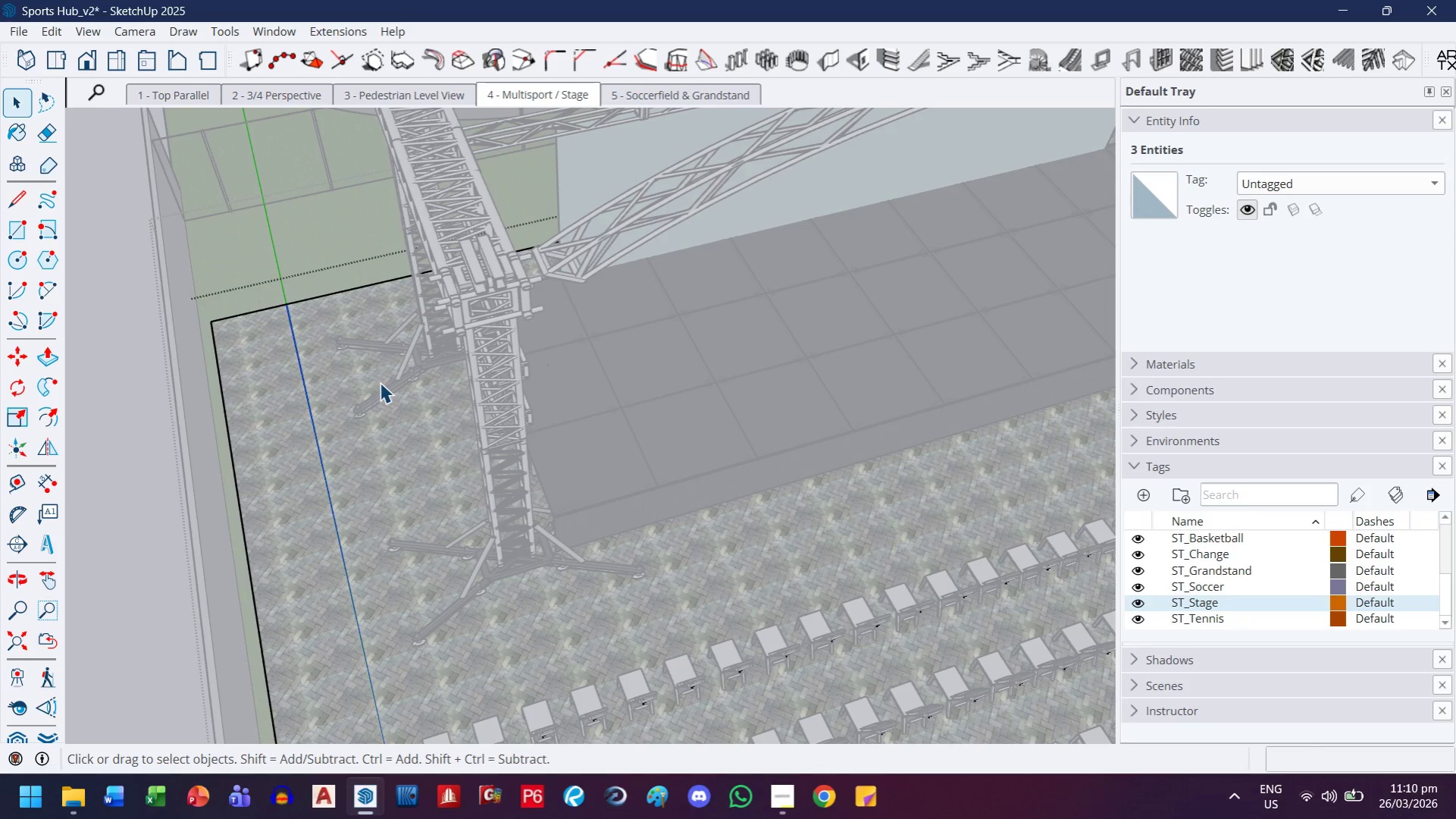 
key(Delete)
 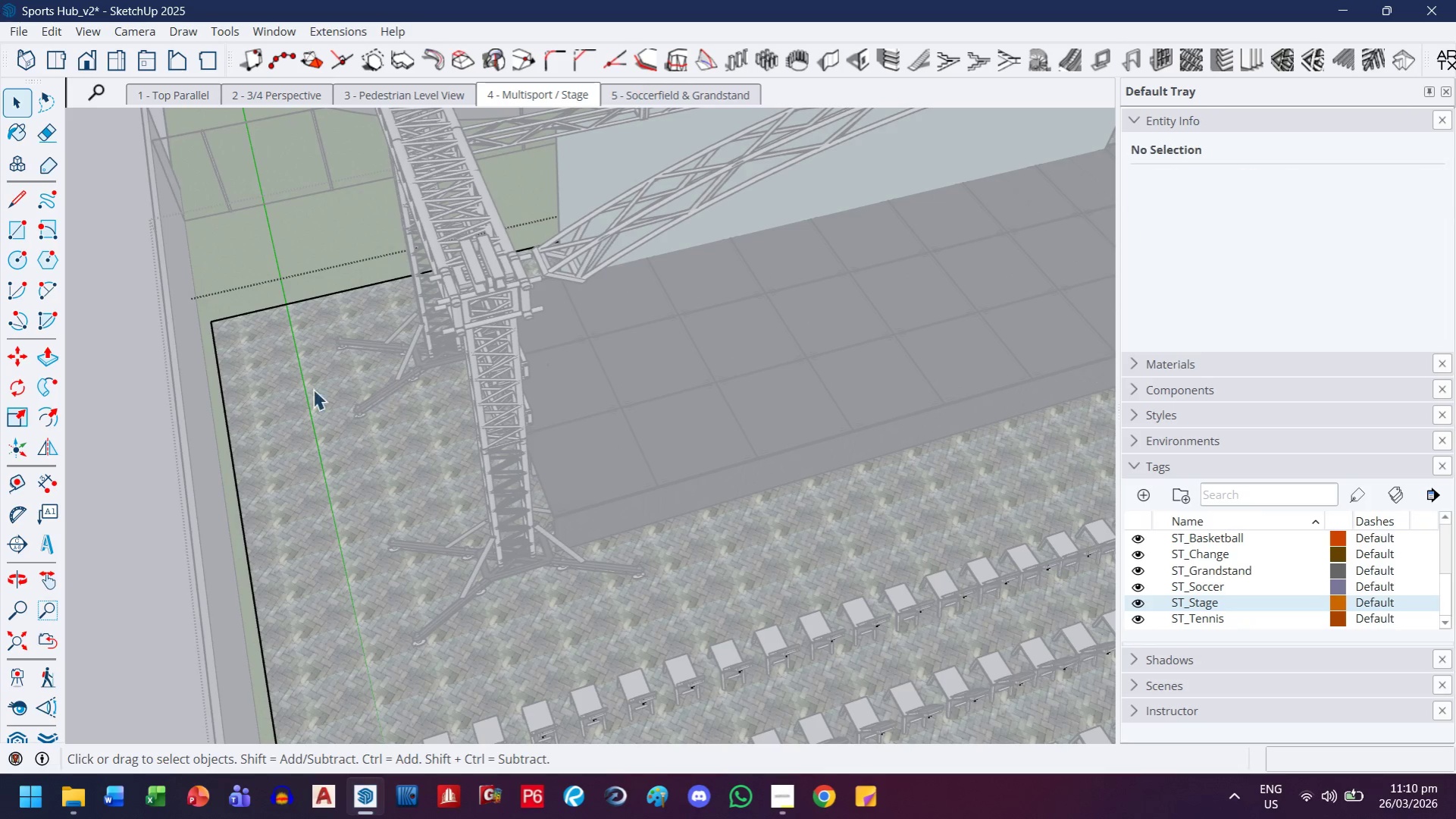 
key(Escape)
 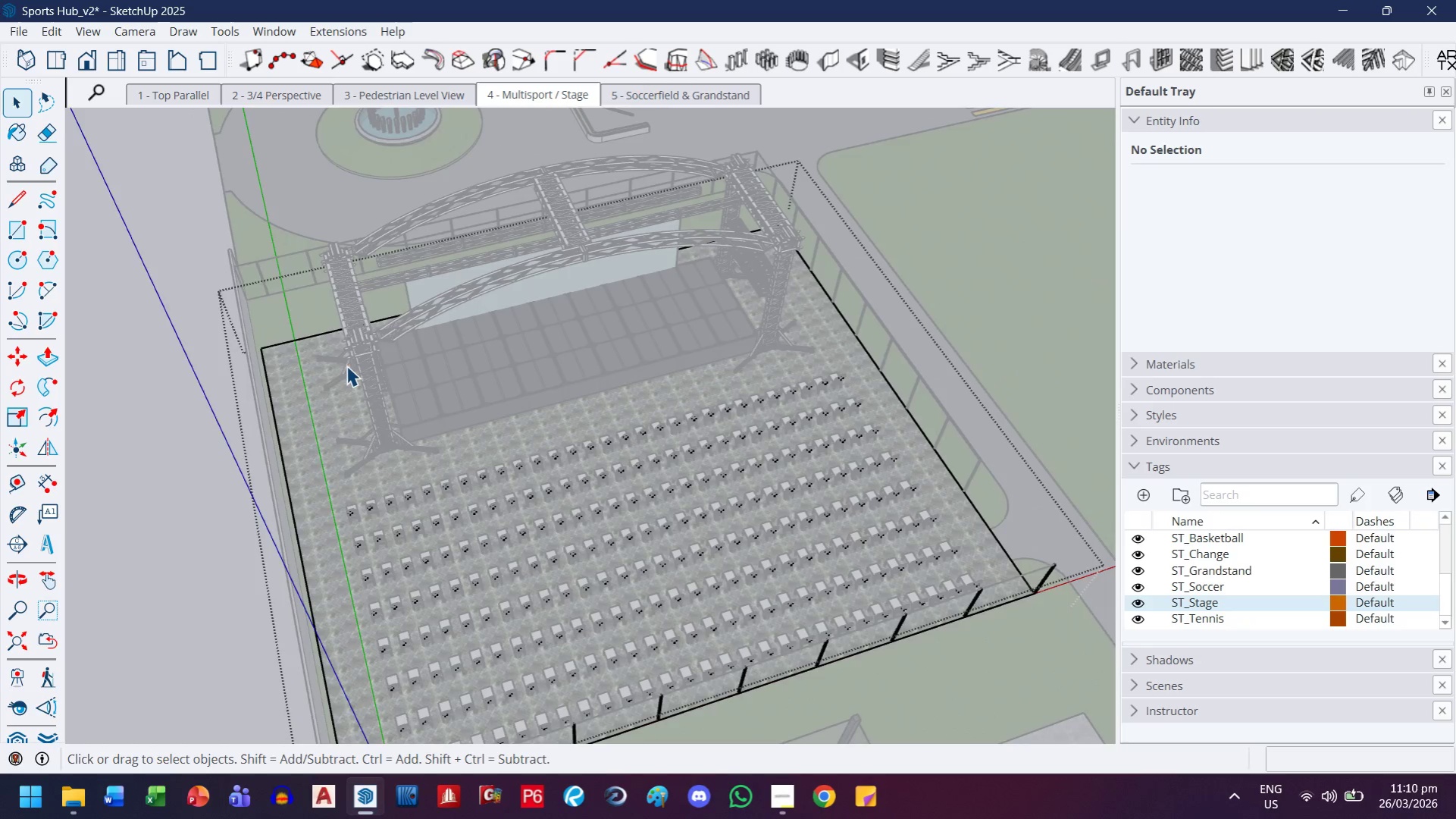 
key(Escape)
 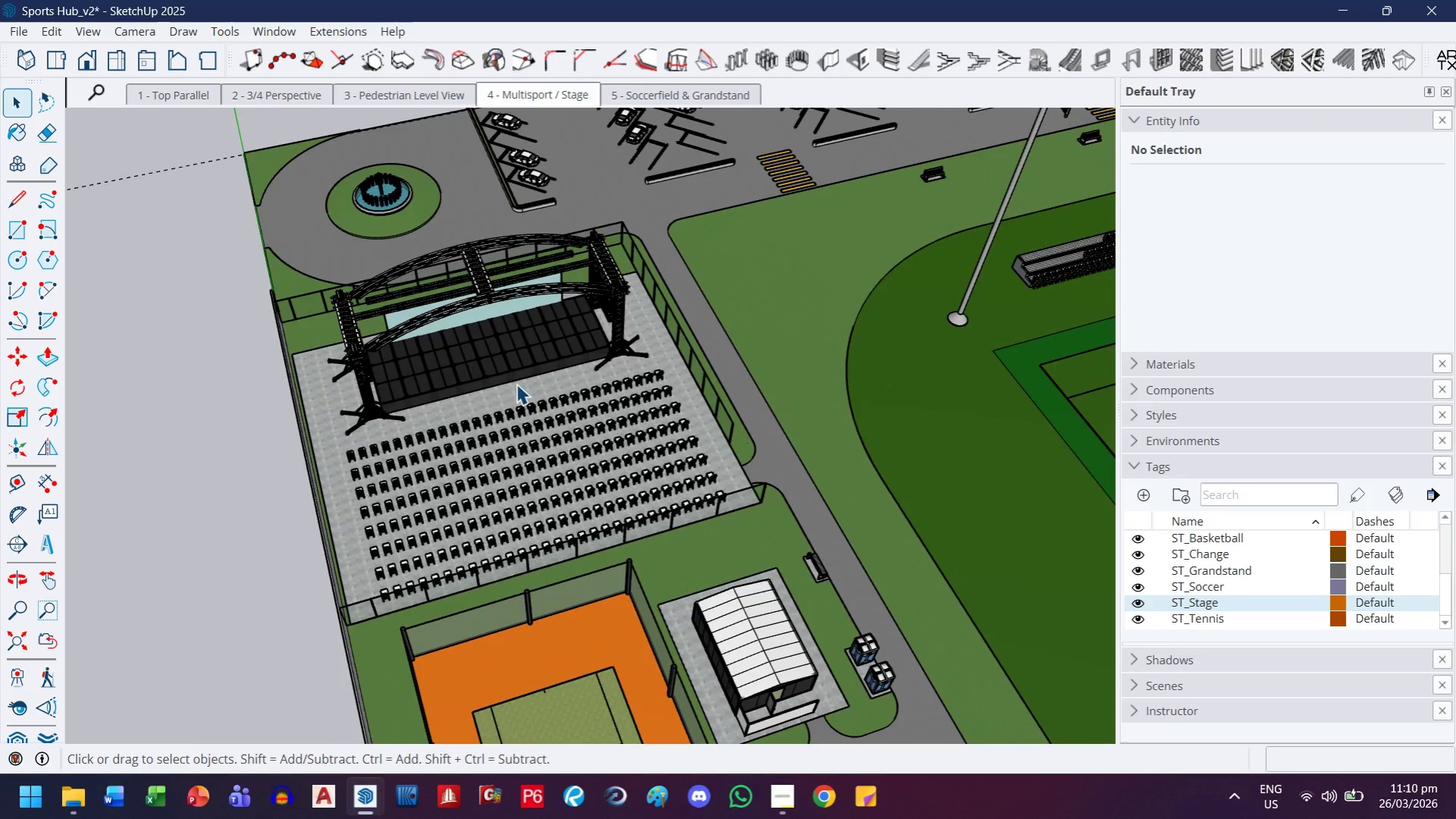 
key(Escape)
 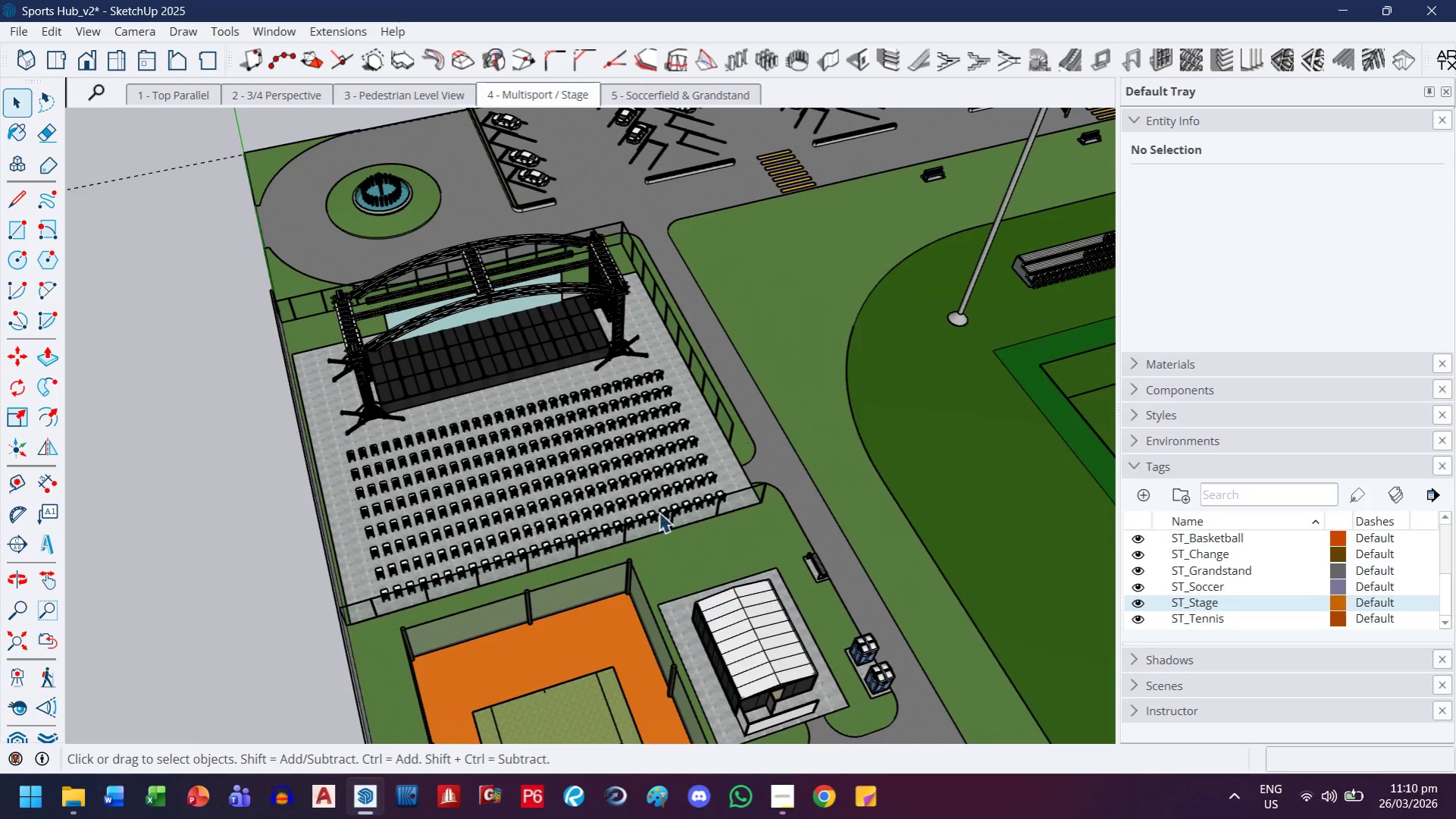 
scroll: coordinate [349, 366], scroll_direction: down, amount: 14.0
 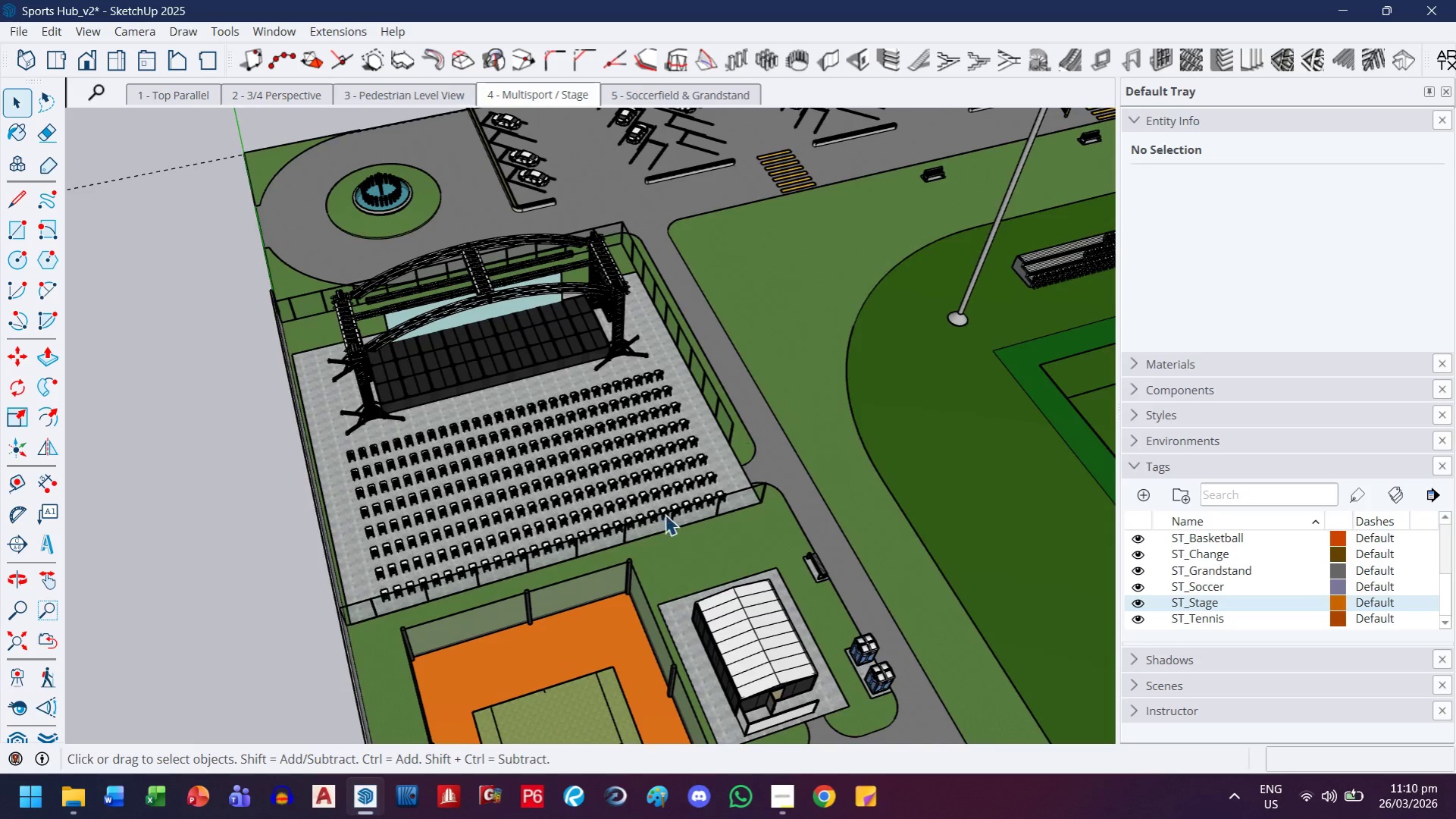 
key(Escape)
 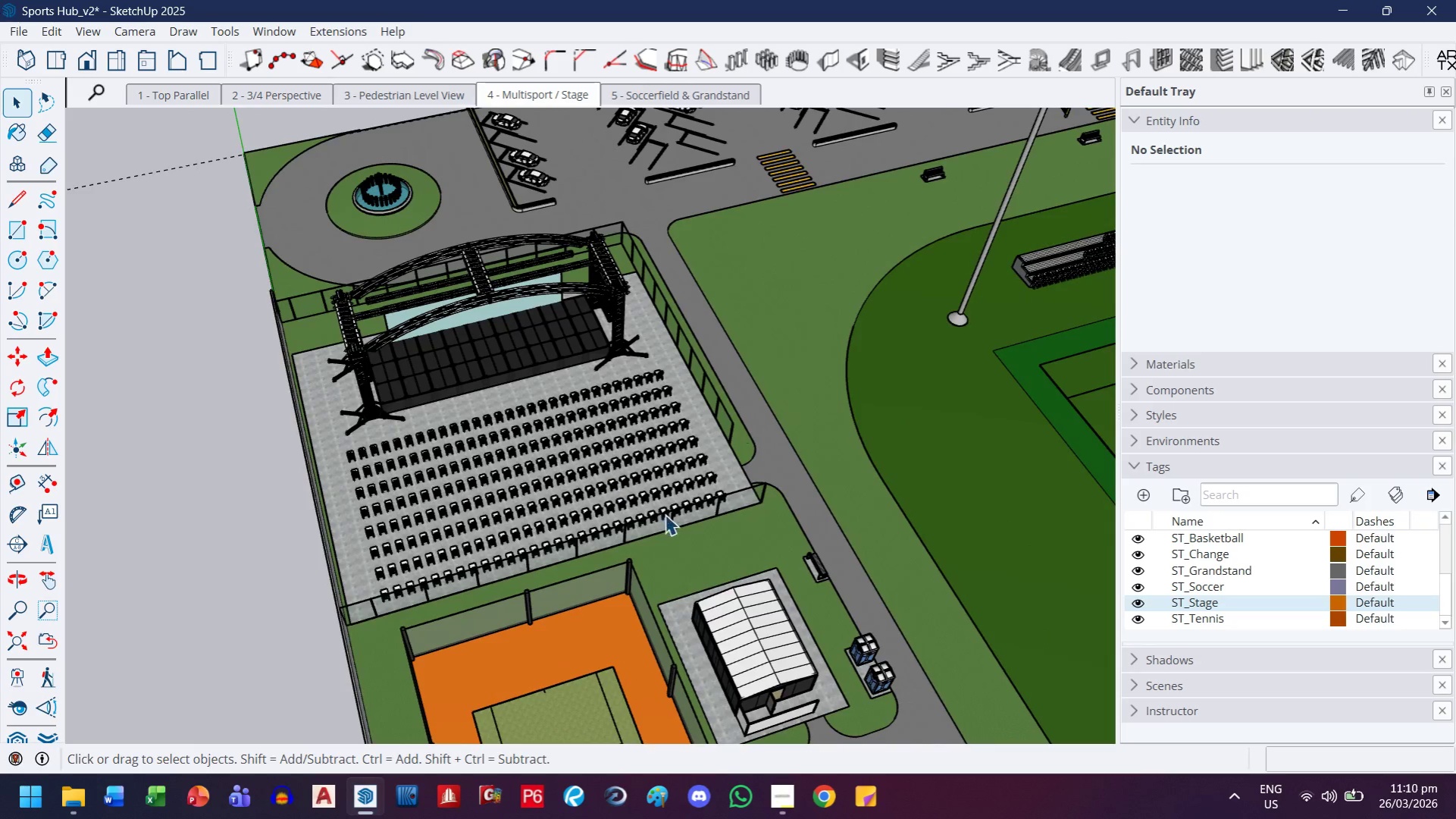 
scroll: coordinate [659, 513], scroll_direction: down, amount: 1.0
 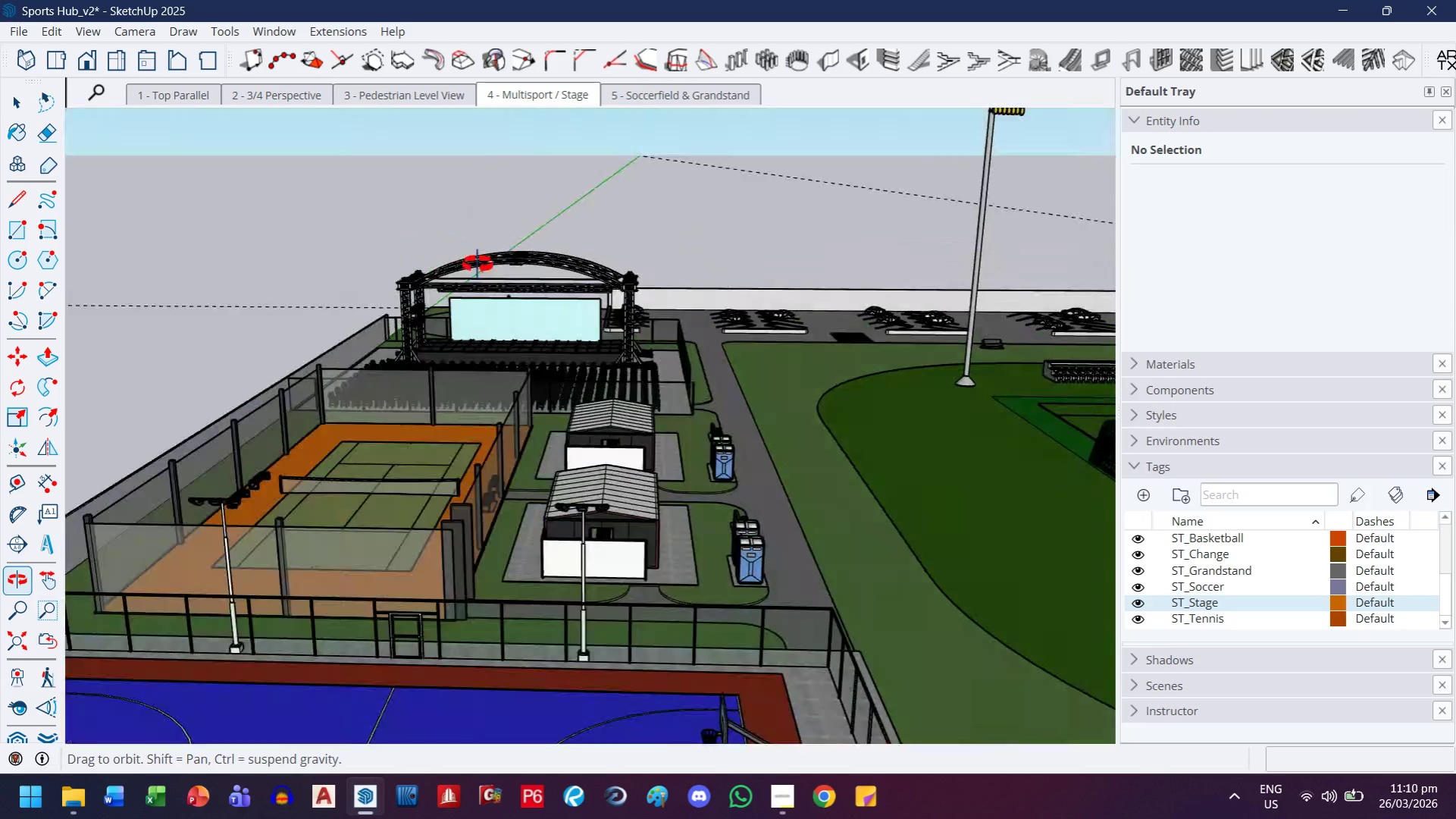 
scroll: coordinate [572, 424], scroll_direction: up, amount: 10.0
 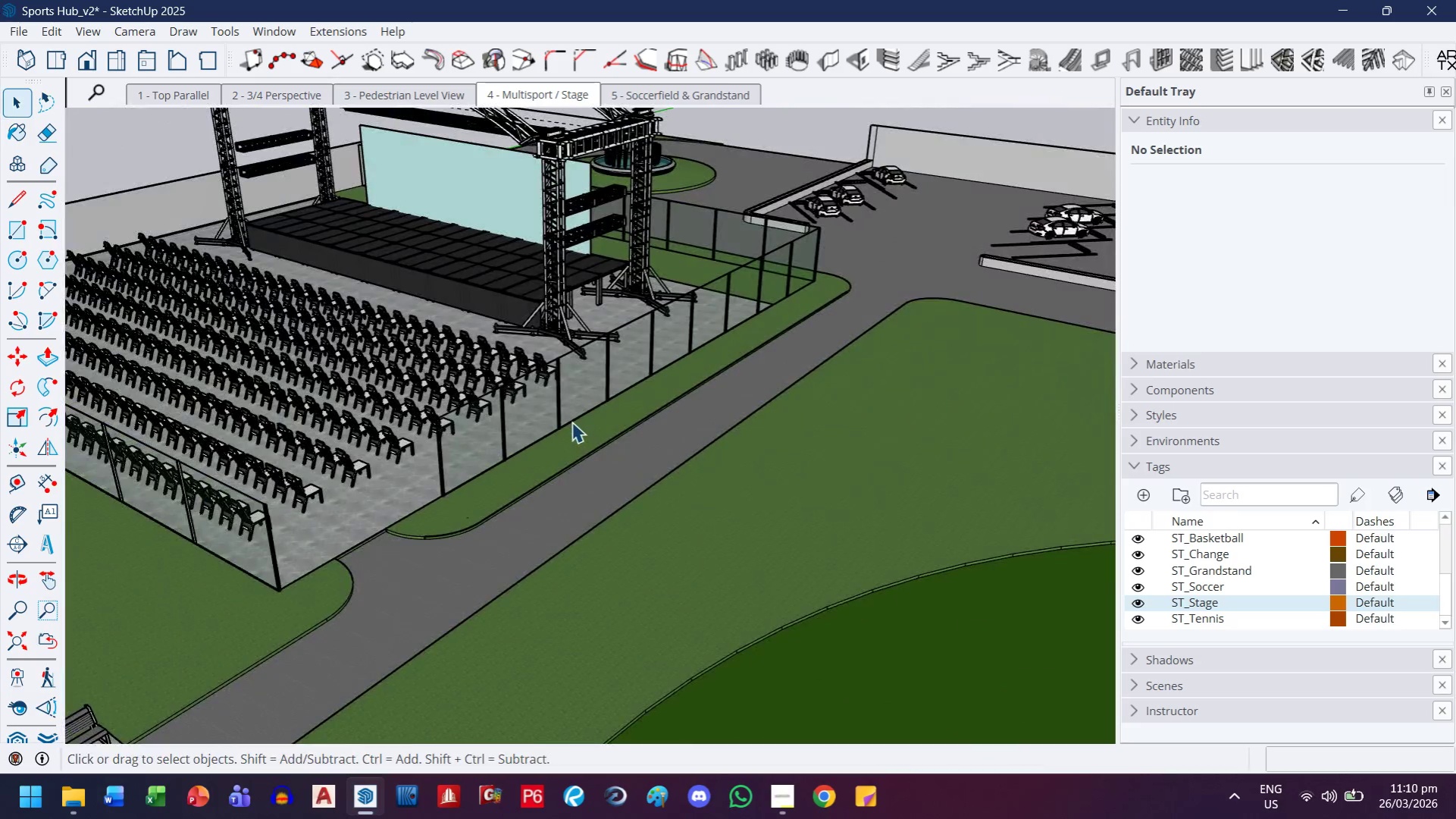 
scroll: coordinate [570, 418], scroll_direction: down, amount: 10.0
 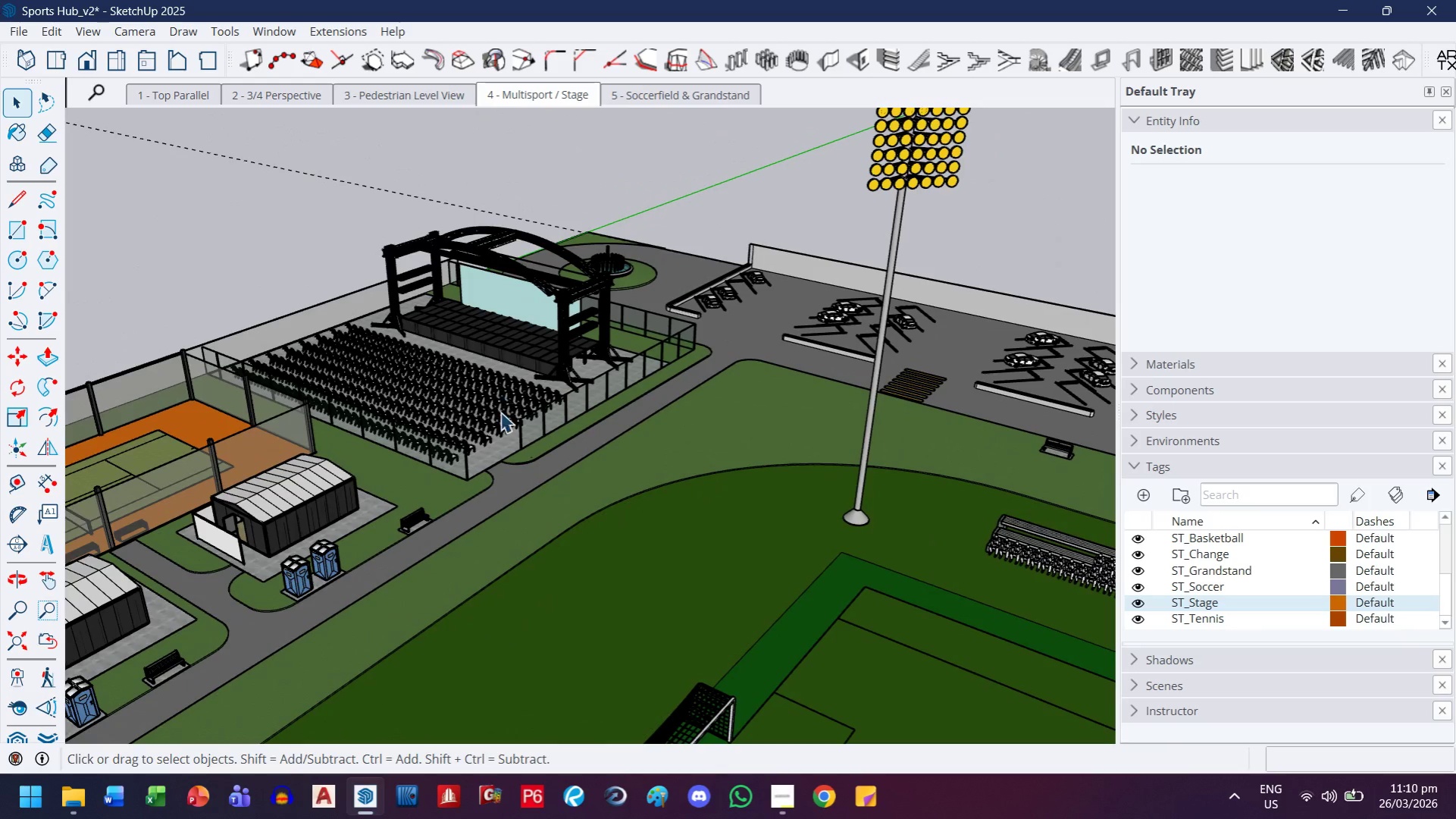 
key(H)
 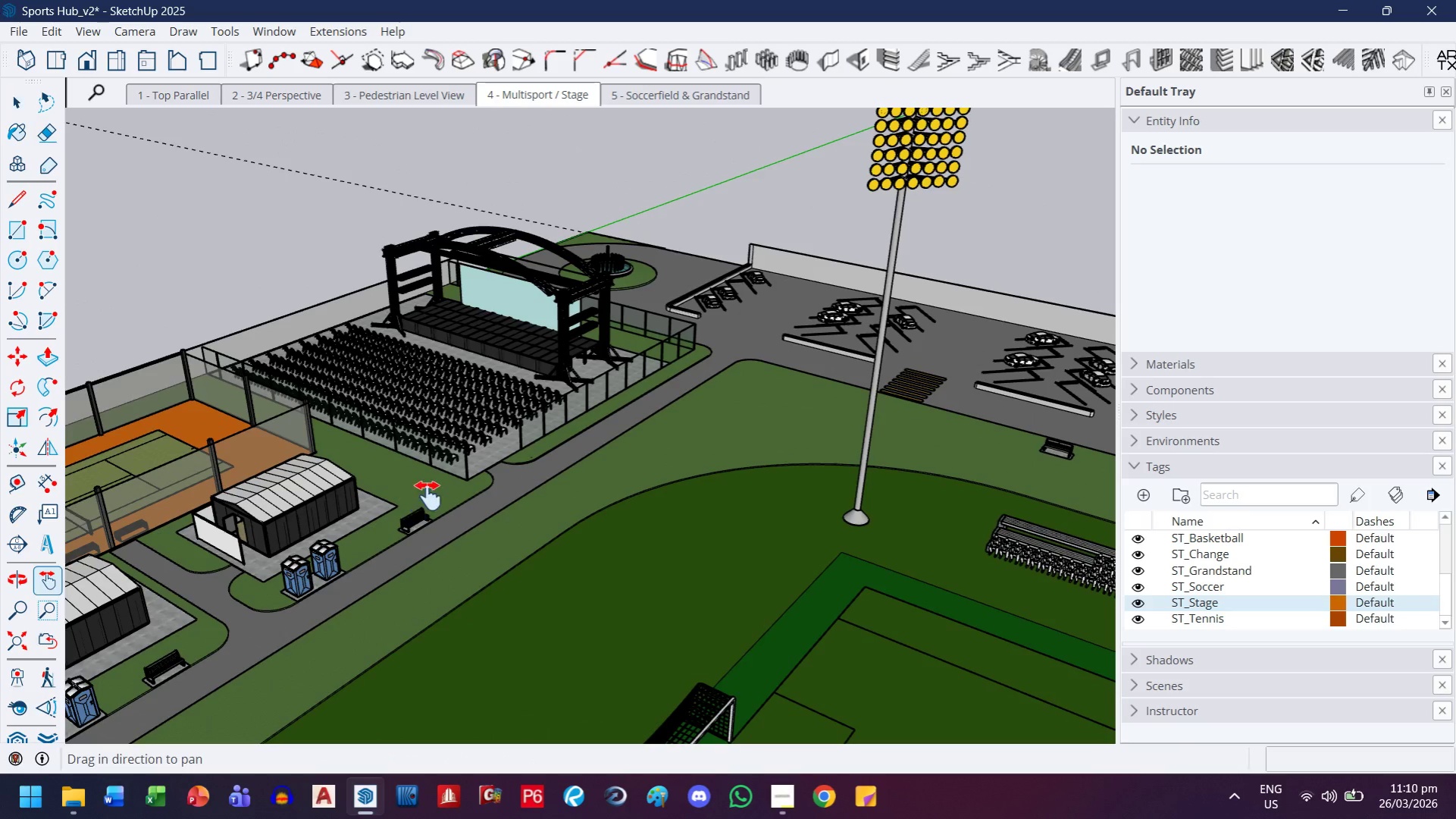 
left_click_drag(start_coordinate=[414, 509], to_coordinate=[734, 387])
 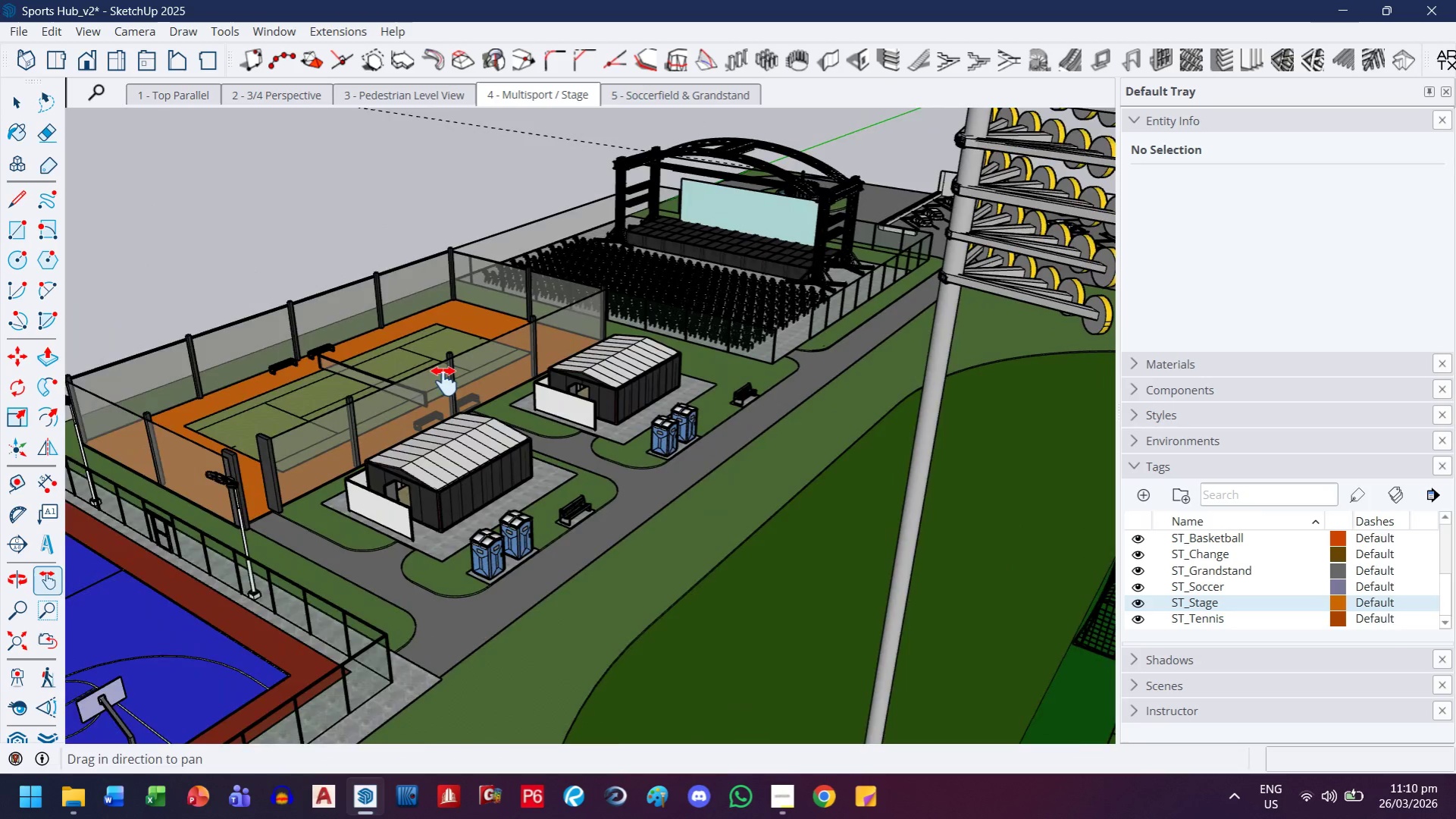 
left_click_drag(start_coordinate=[327, 513], to_coordinate=[759, 360])
 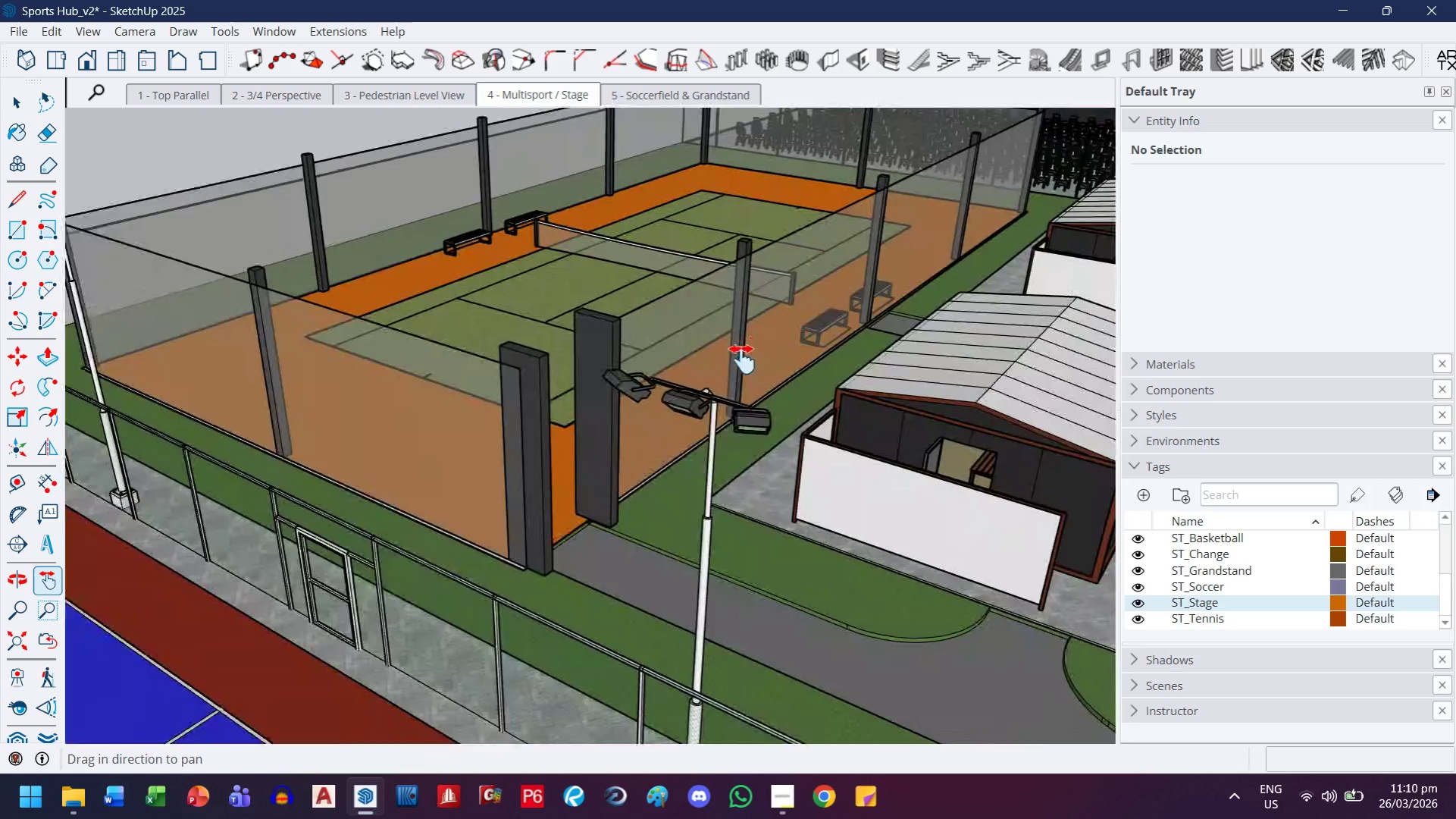 
scroll: coordinate [553, 501], scroll_direction: up, amount: 12.0
 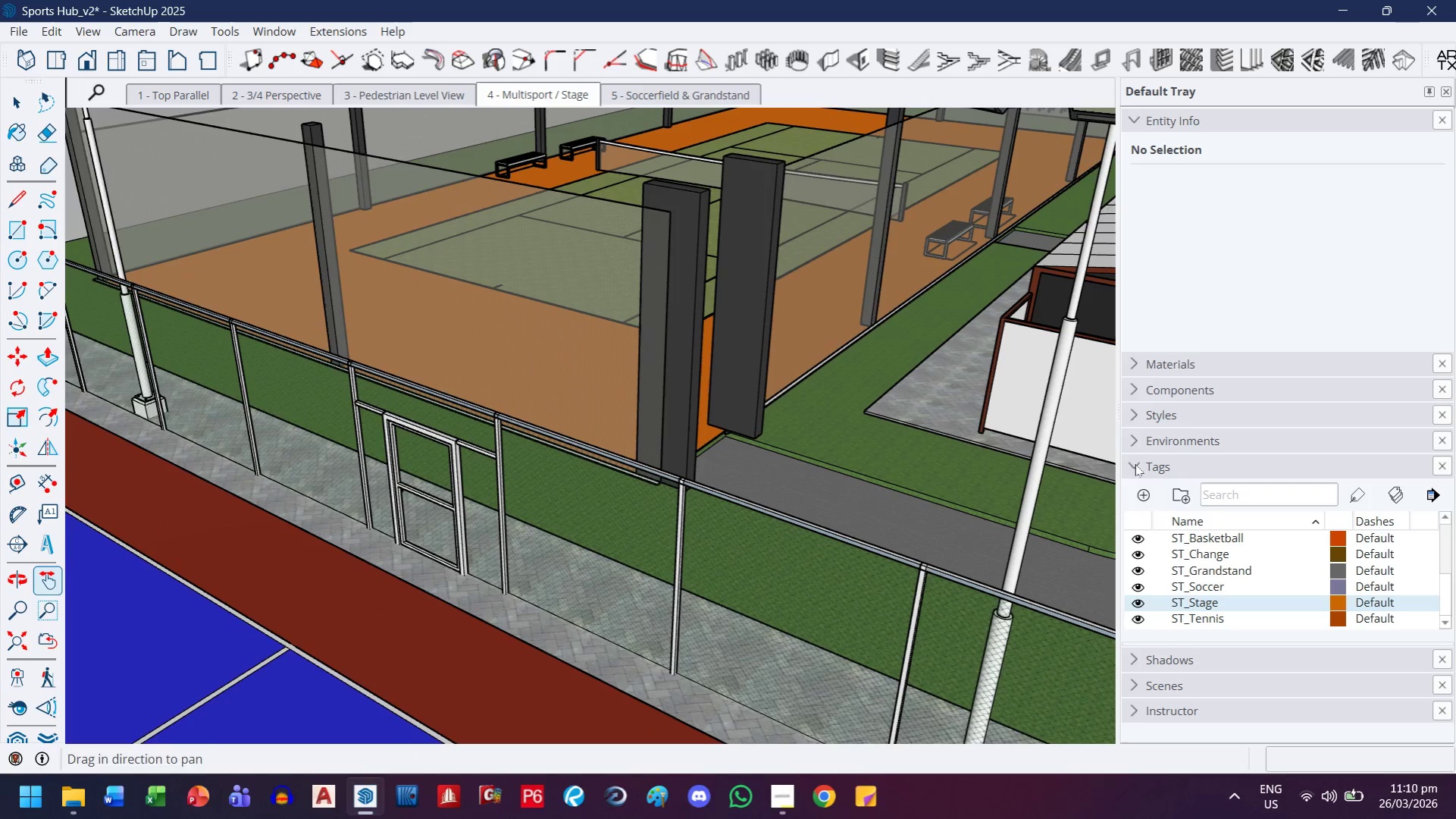 
left_click([1144, 471])
 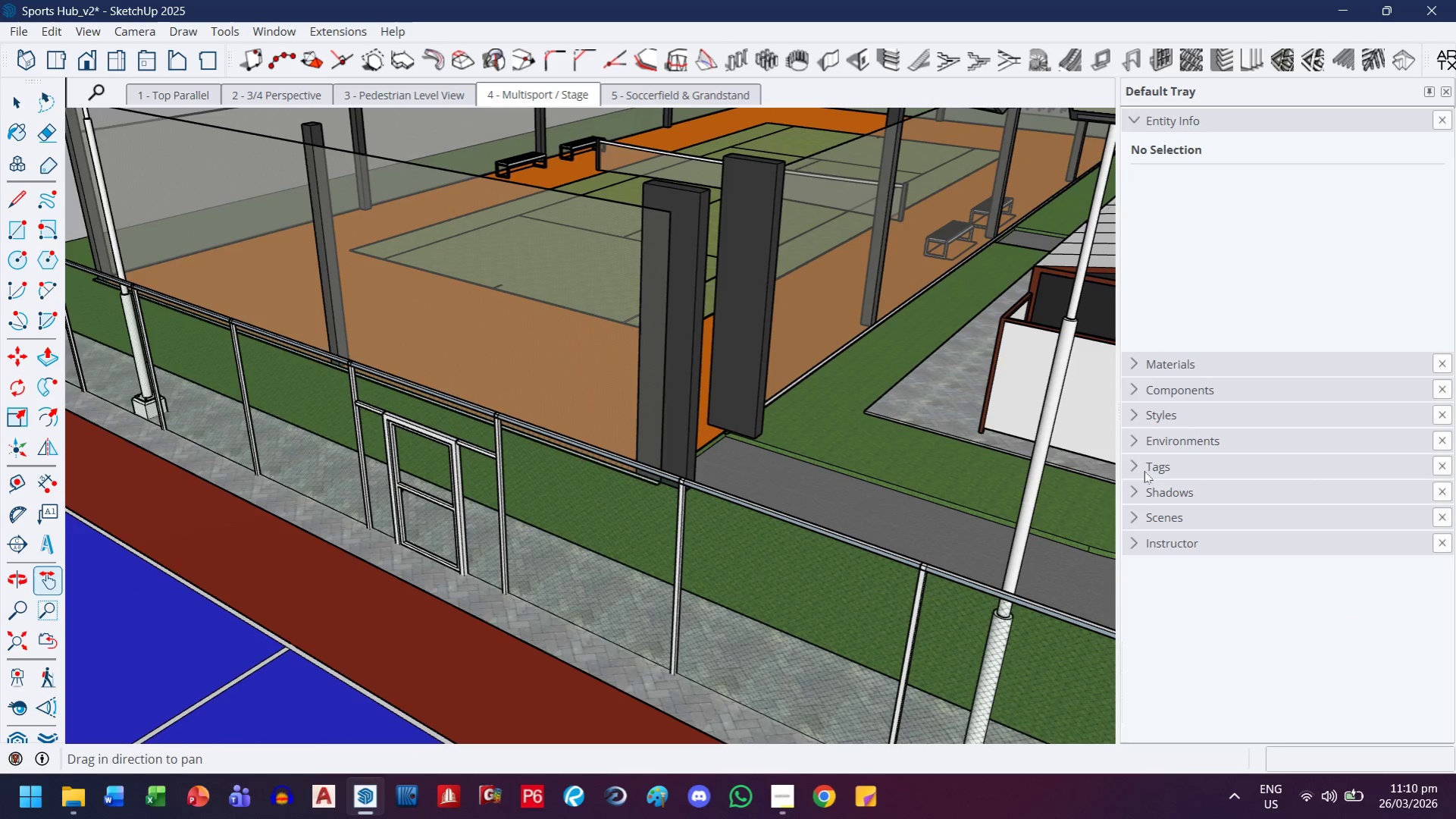 
left_click([1144, 471])
 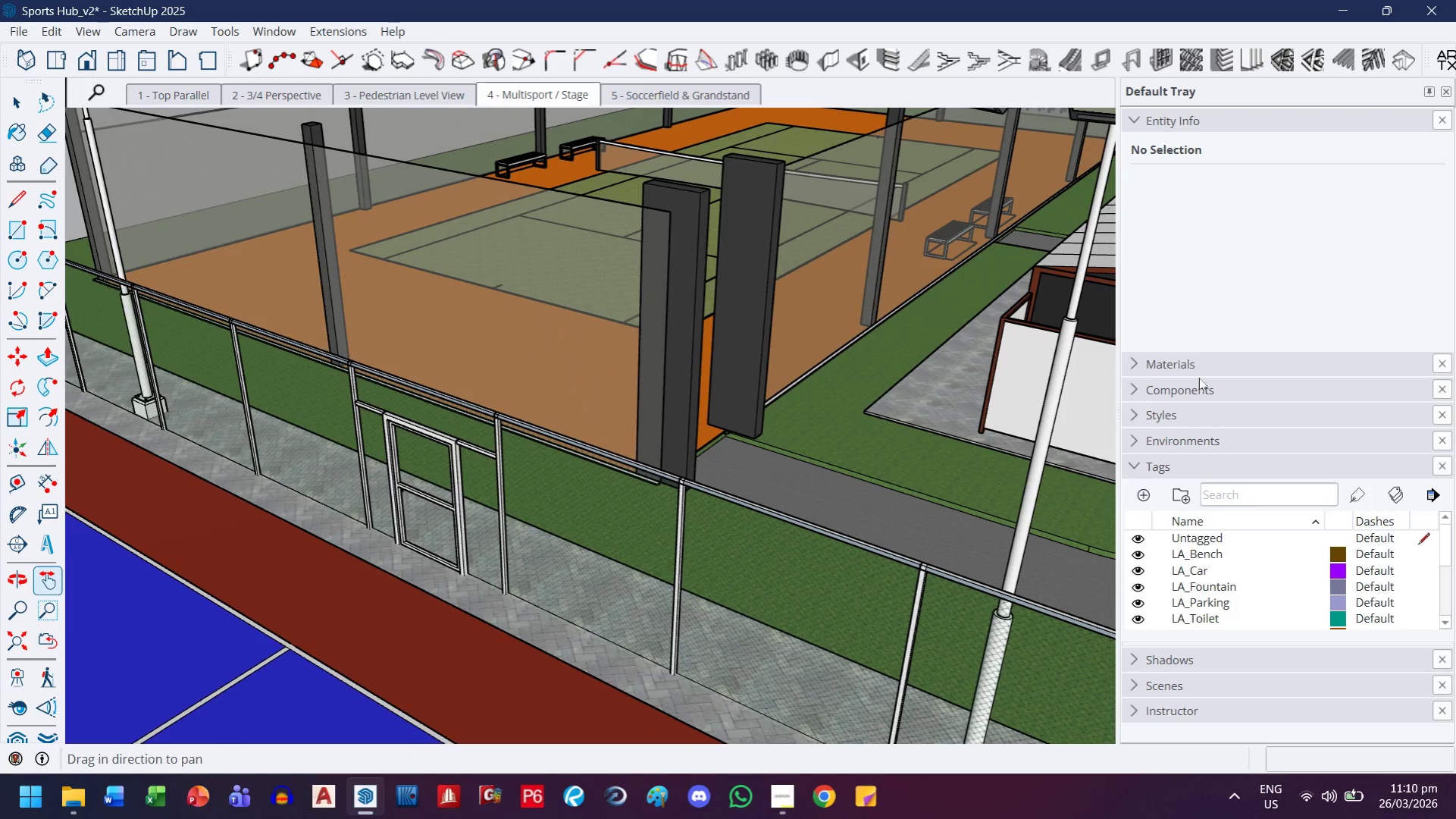 
left_click([1198, 370])
 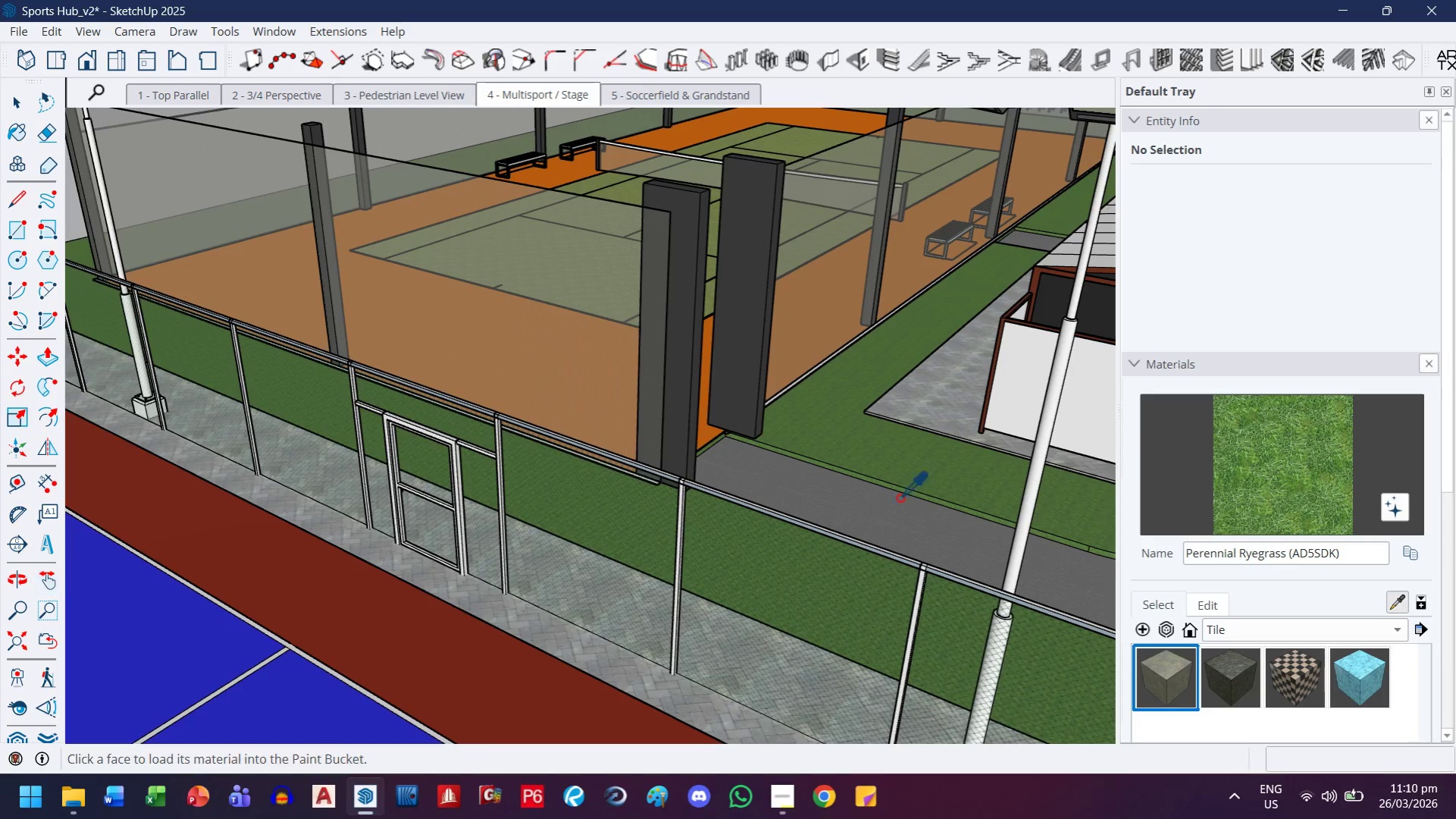 
left_click([579, 363])
 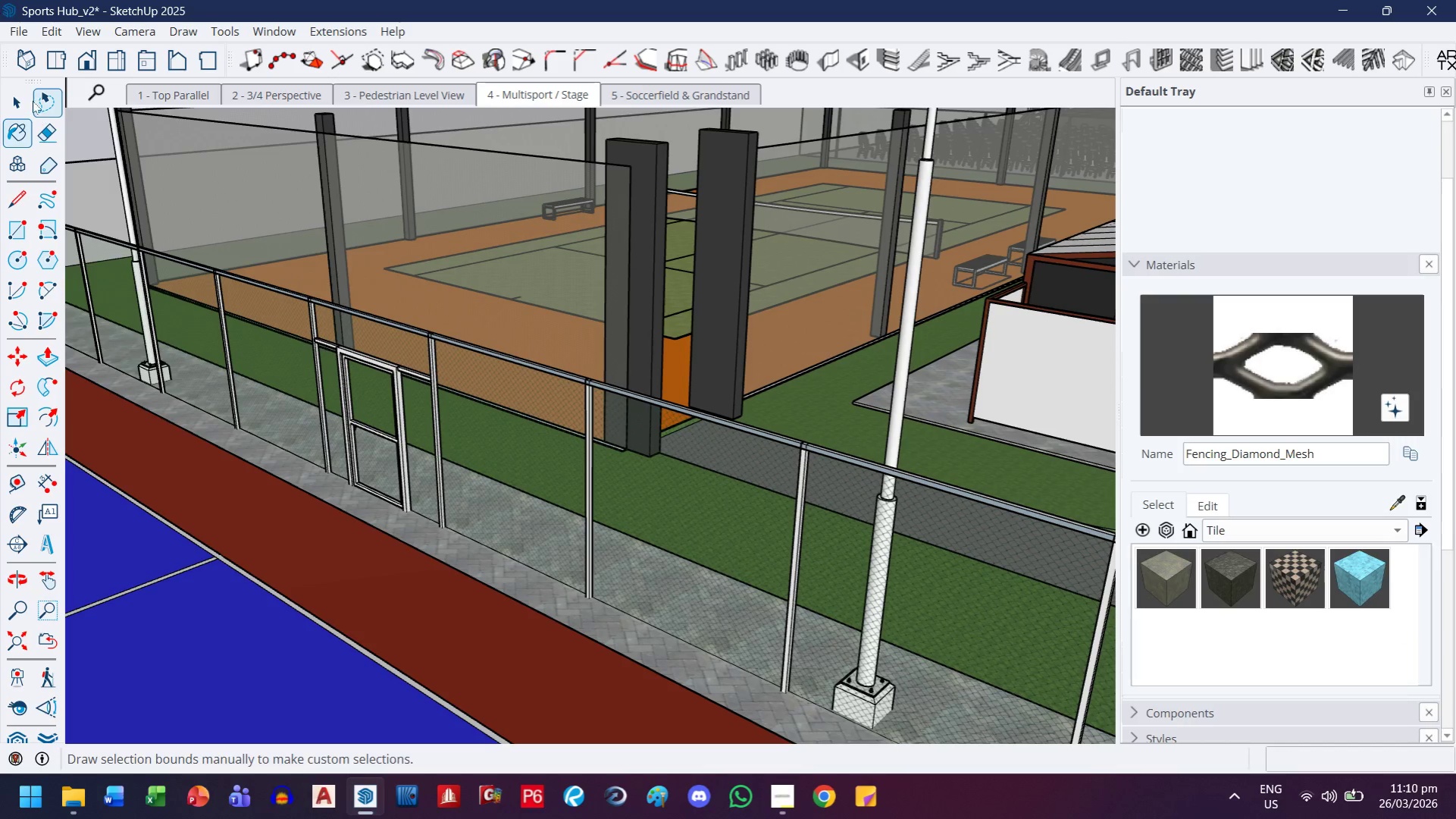 
double_click([442, 471])
 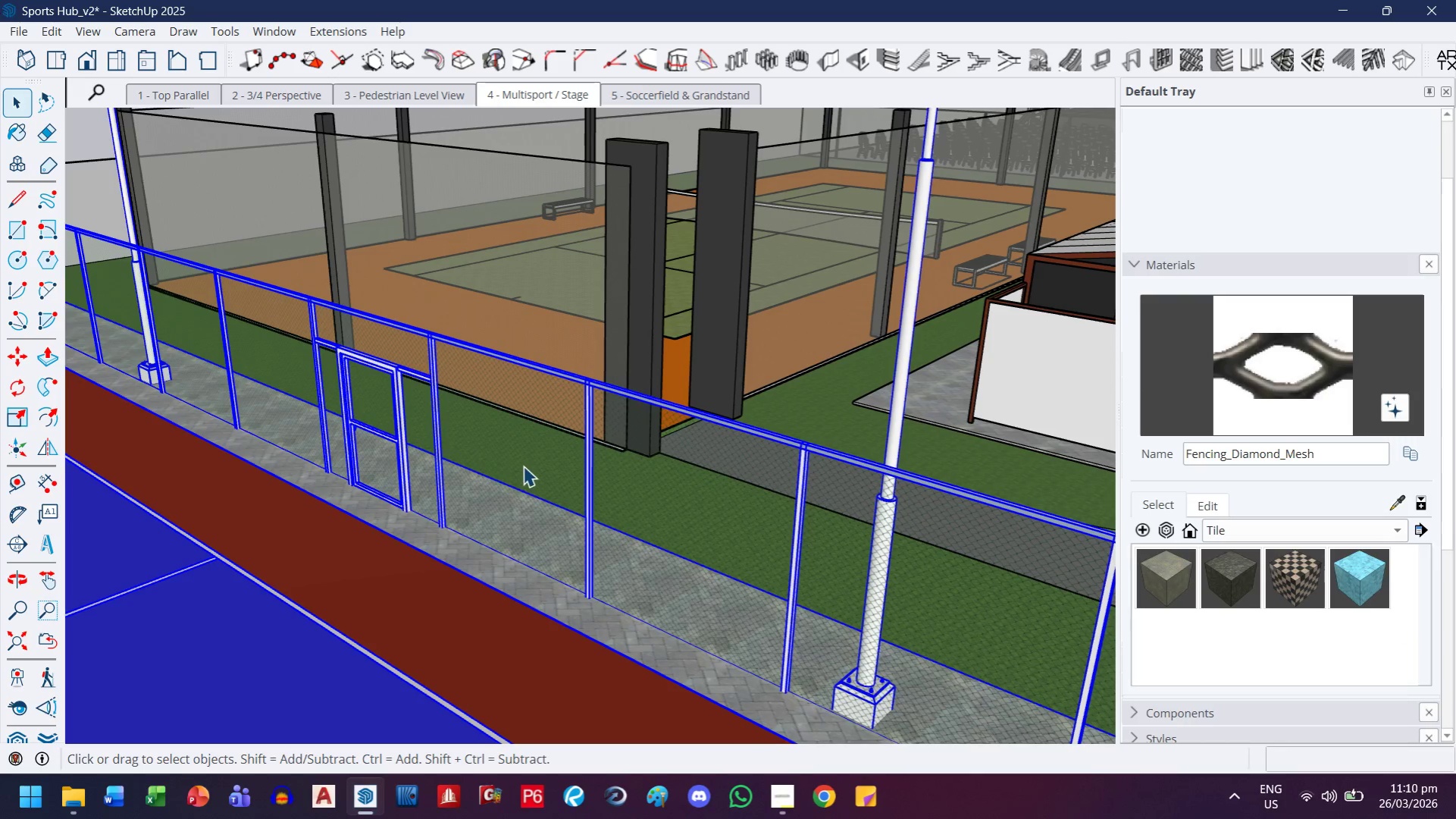 
triple_click([524, 466])
 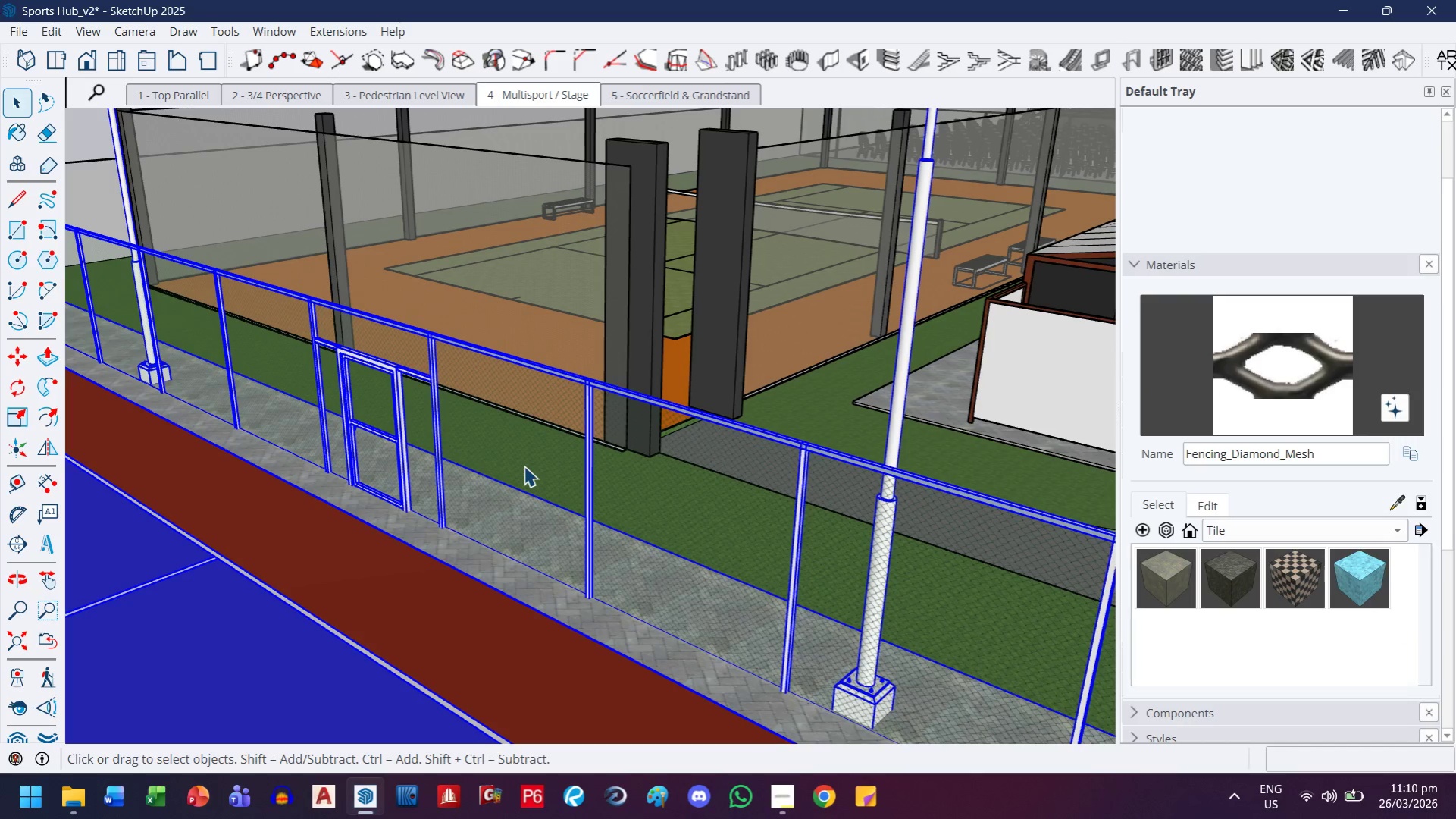 
triple_click([524, 466])
 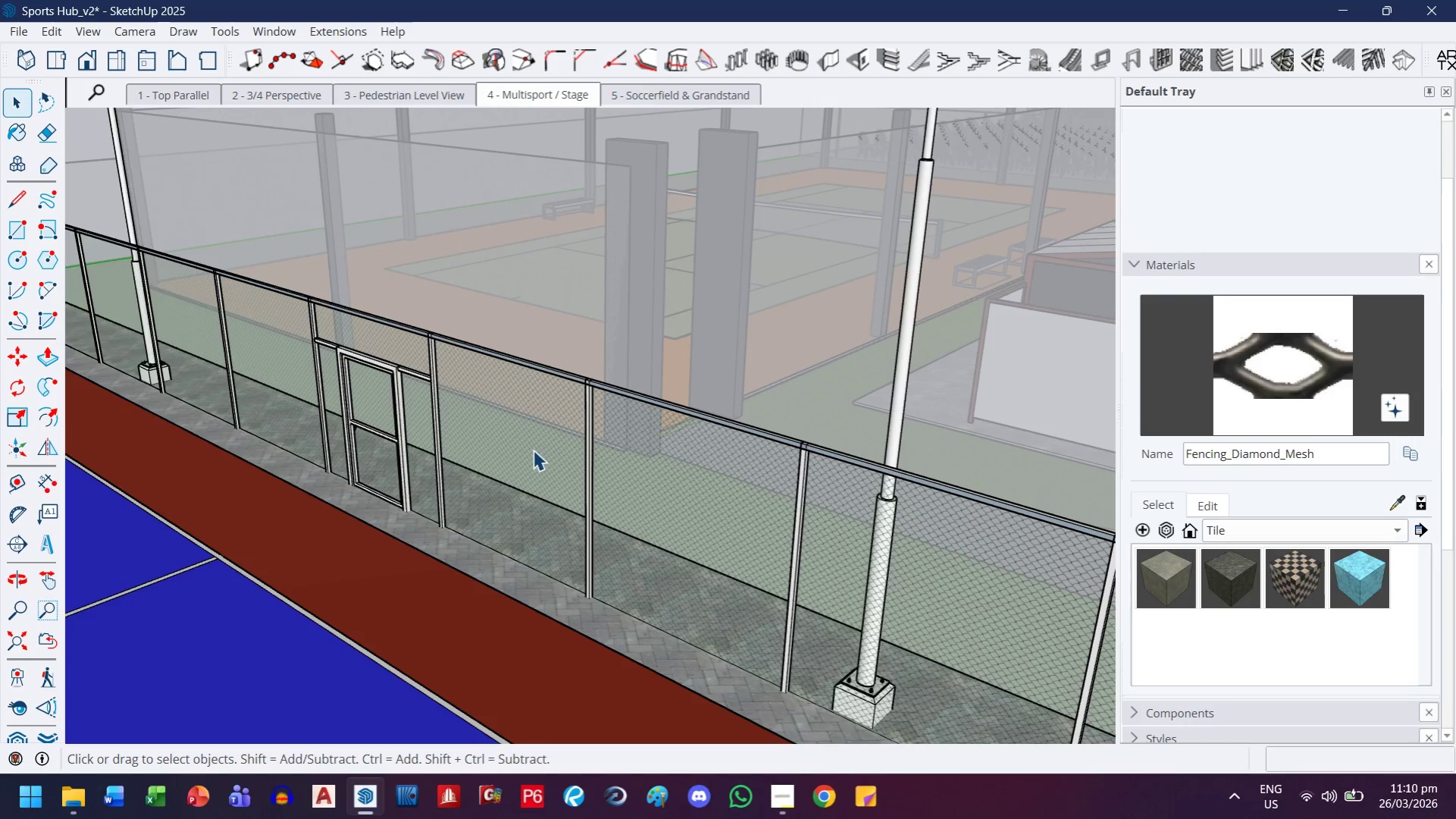 
triple_click([538, 447])
 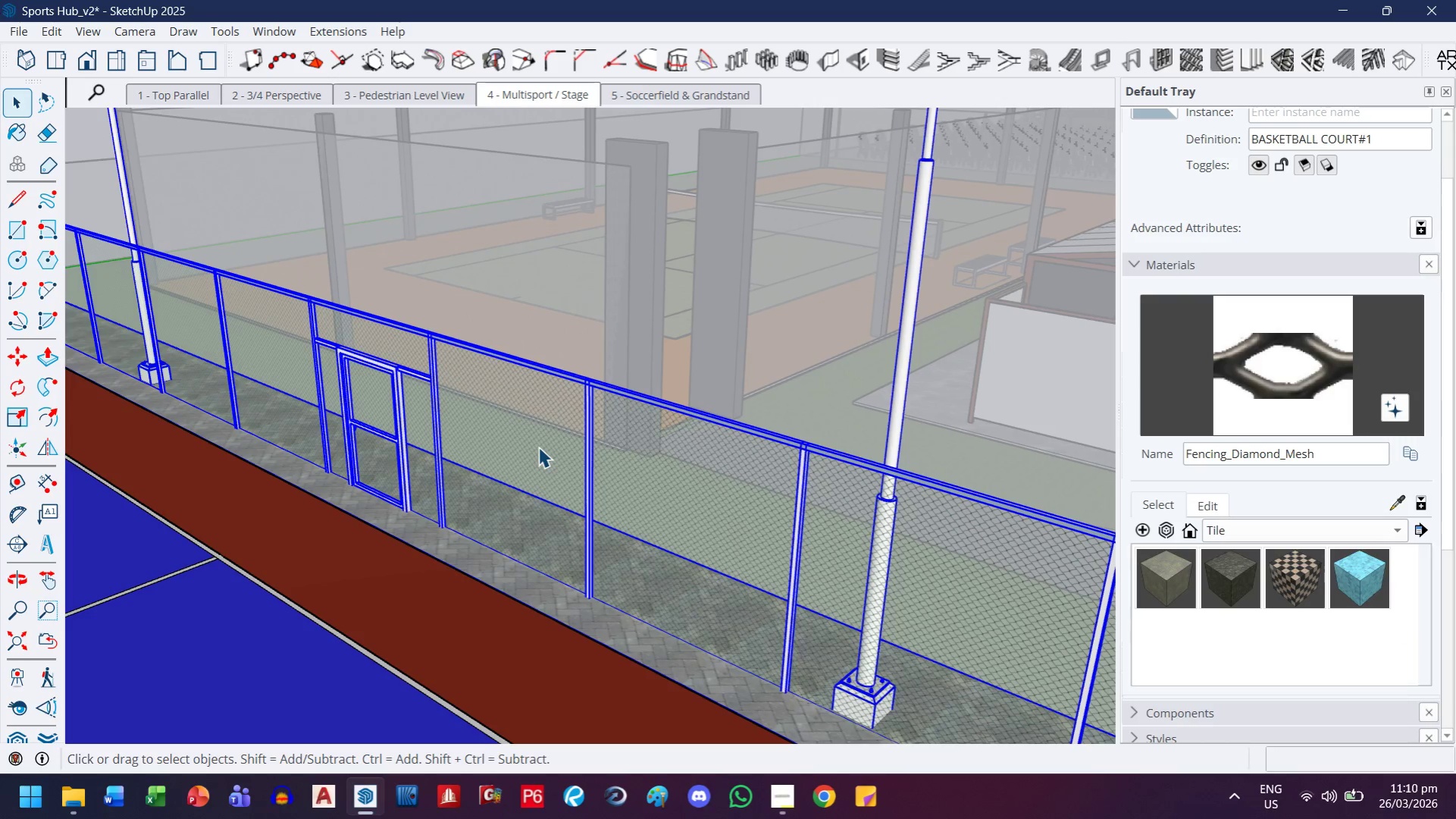 
double_click([538, 447])
 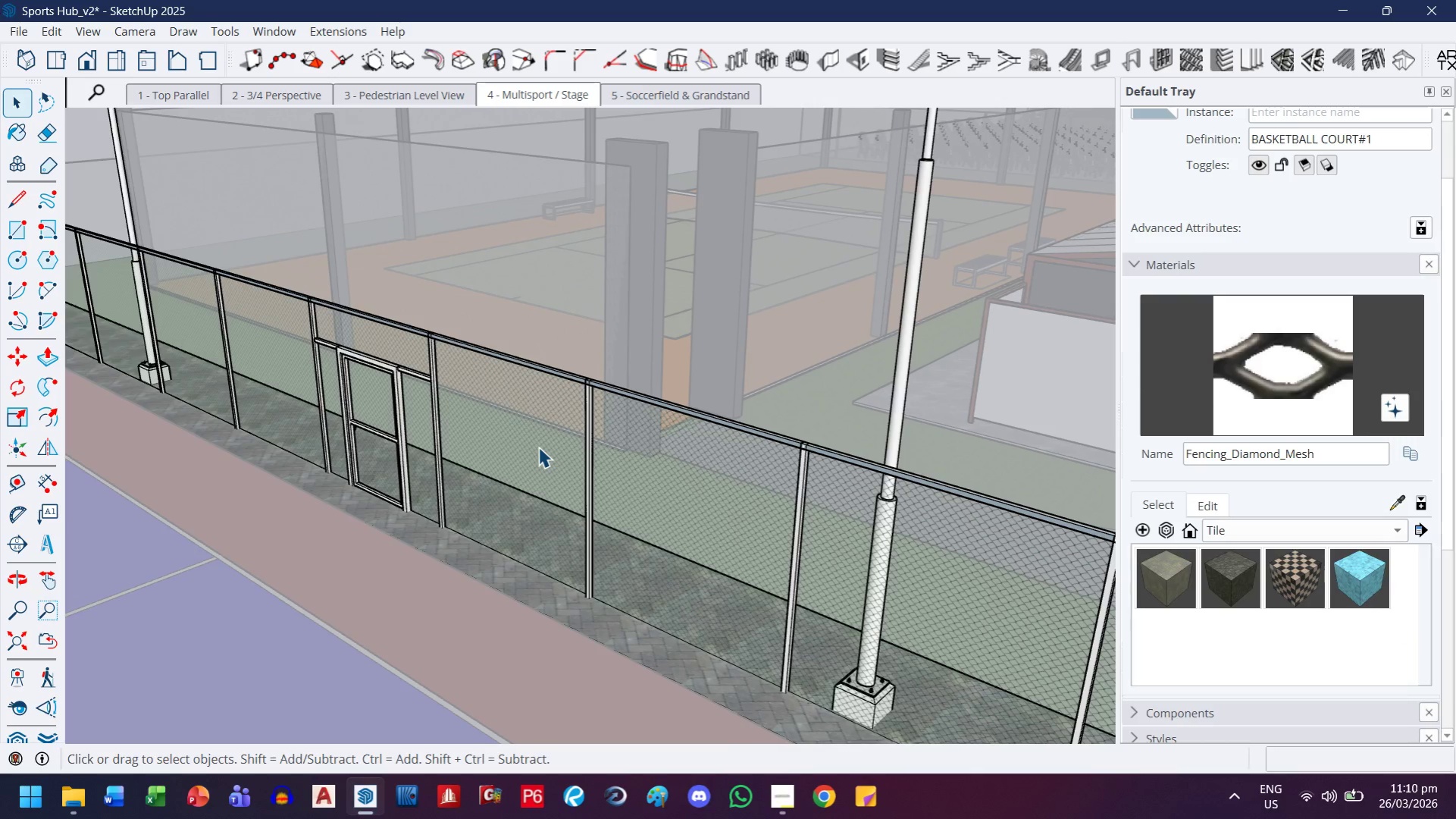 
triple_click([538, 447])
 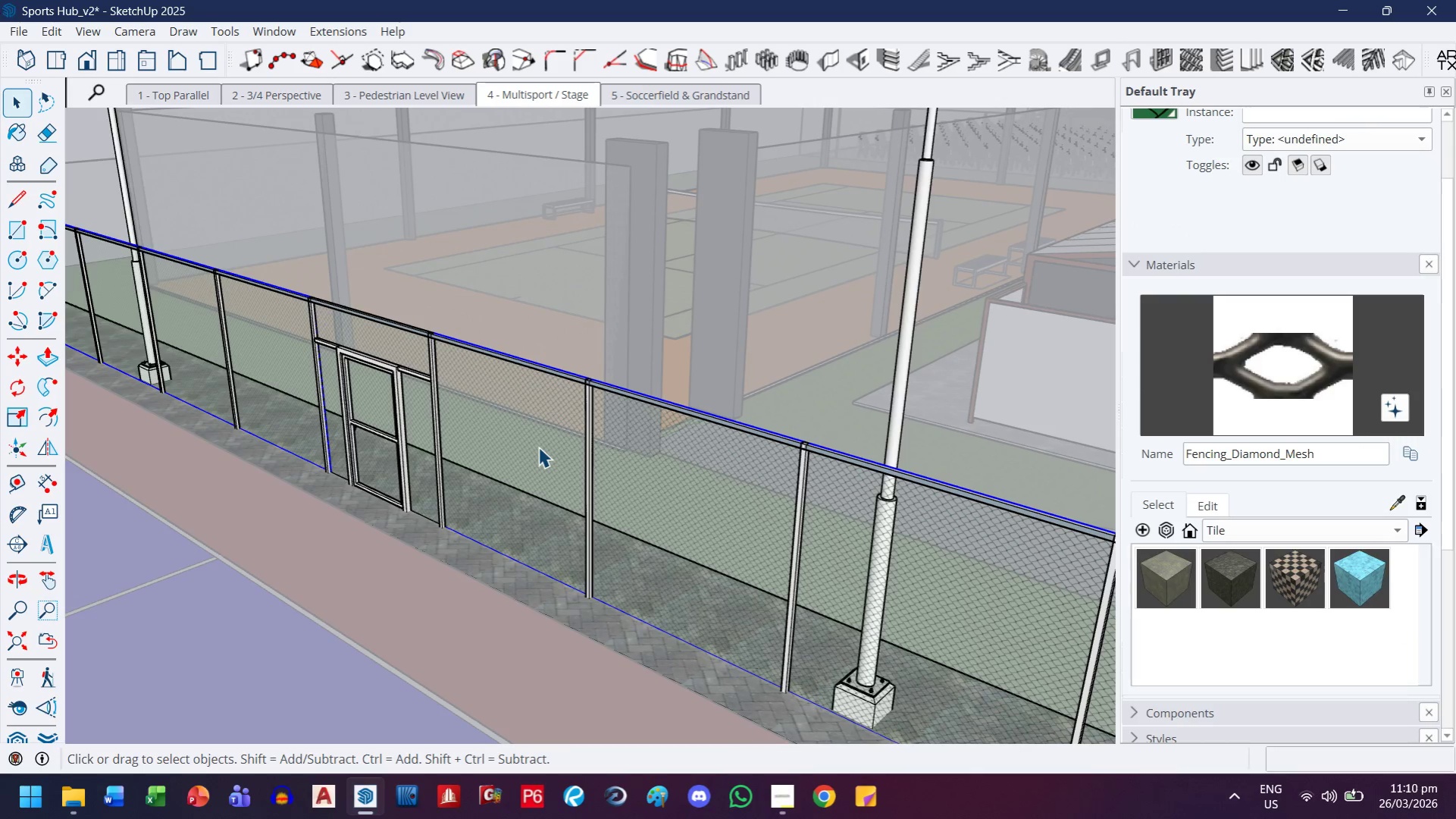 
double_click([538, 447])
 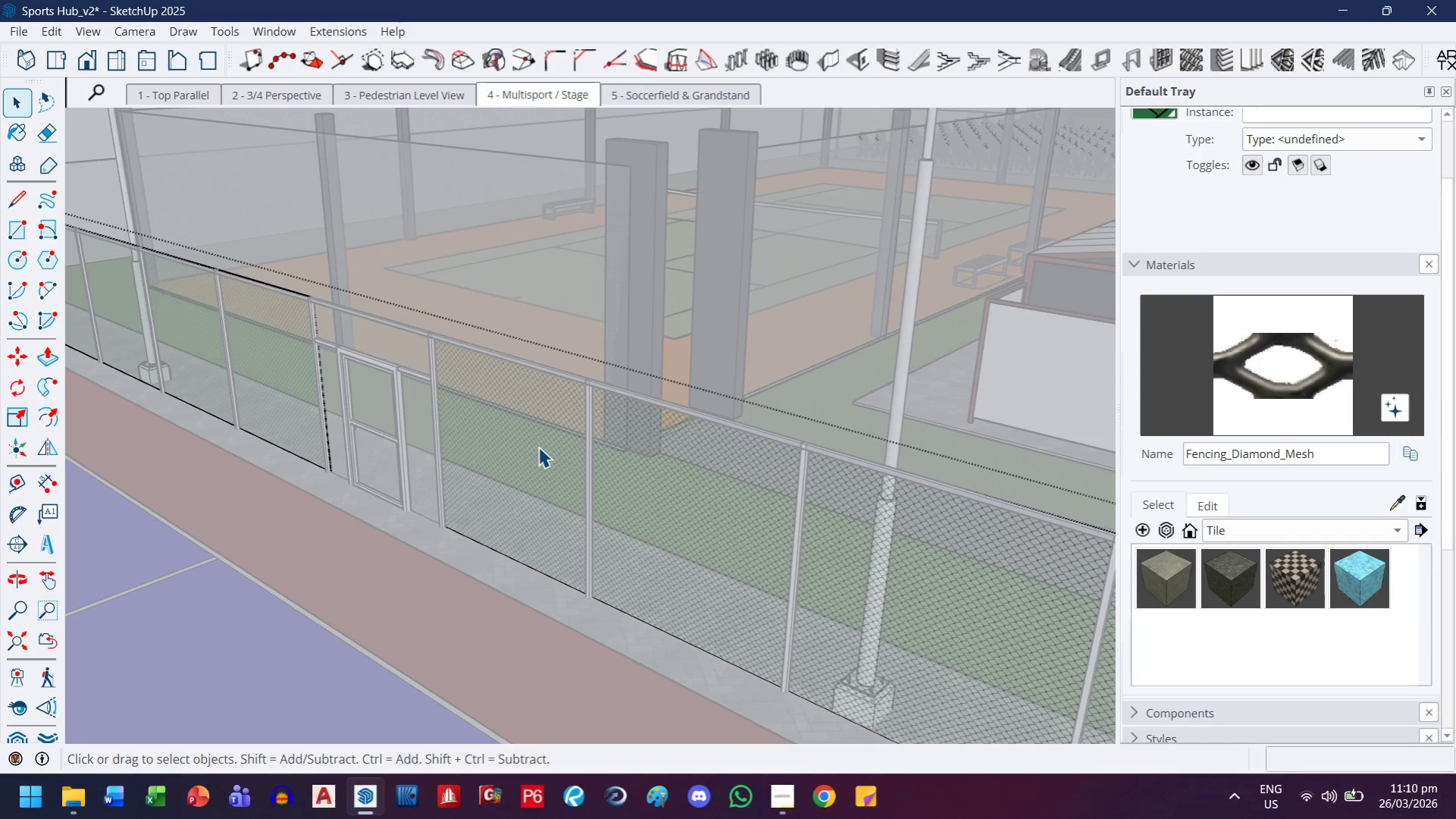 
left_click([538, 447])
 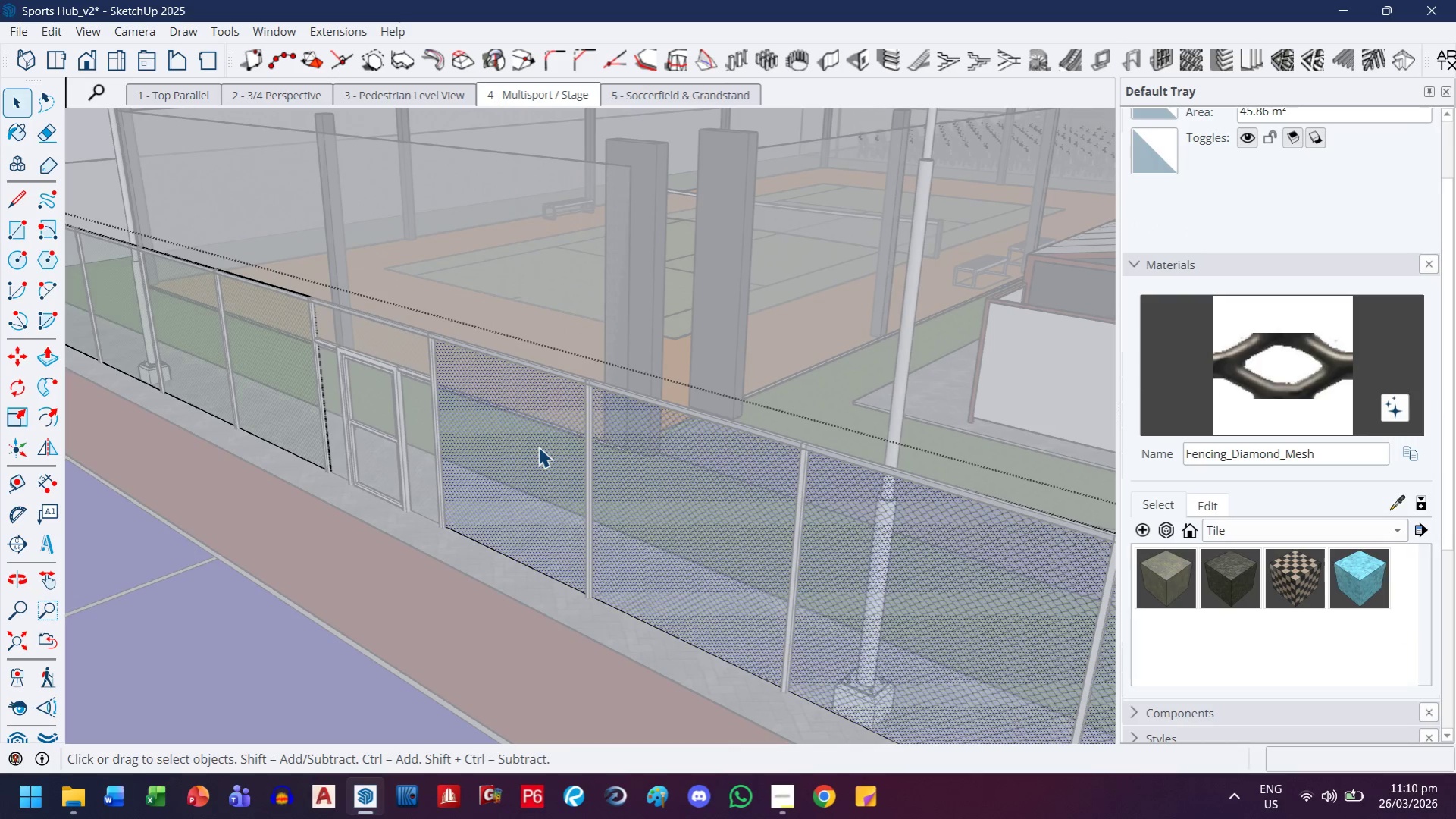 
key(Control+ControlLeft)
 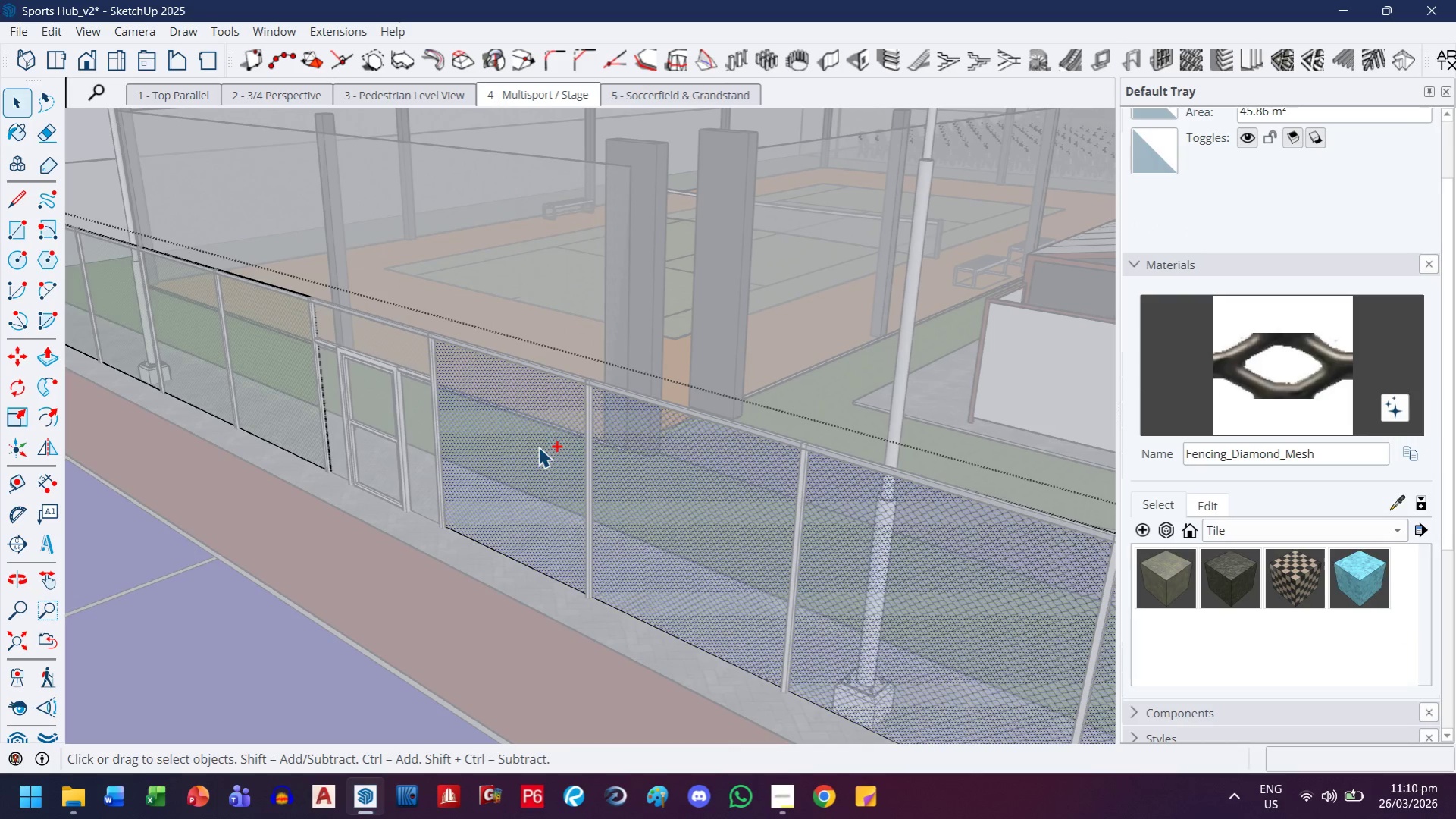 
key(Control+A)
 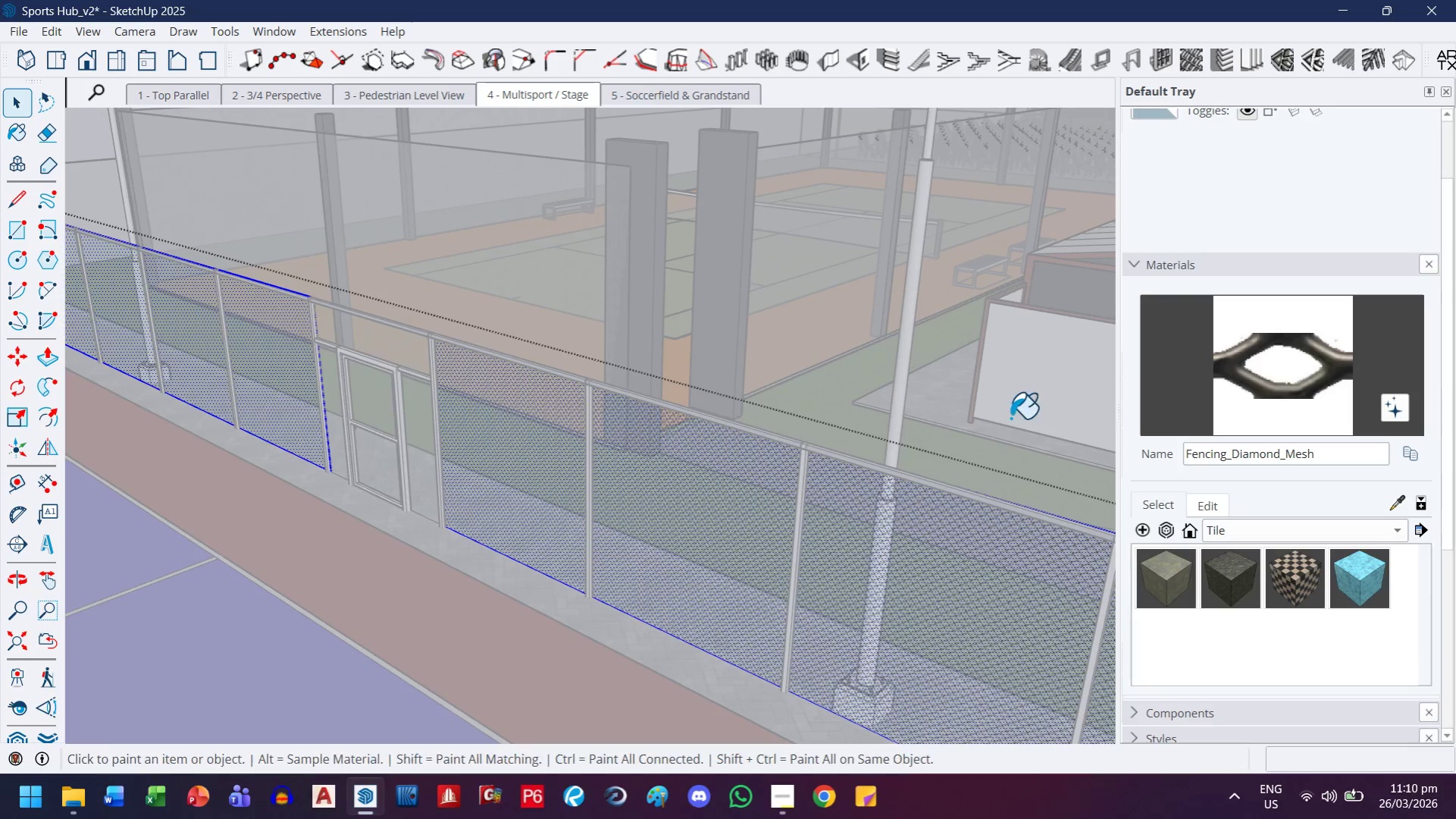 
double_click([659, 489])
 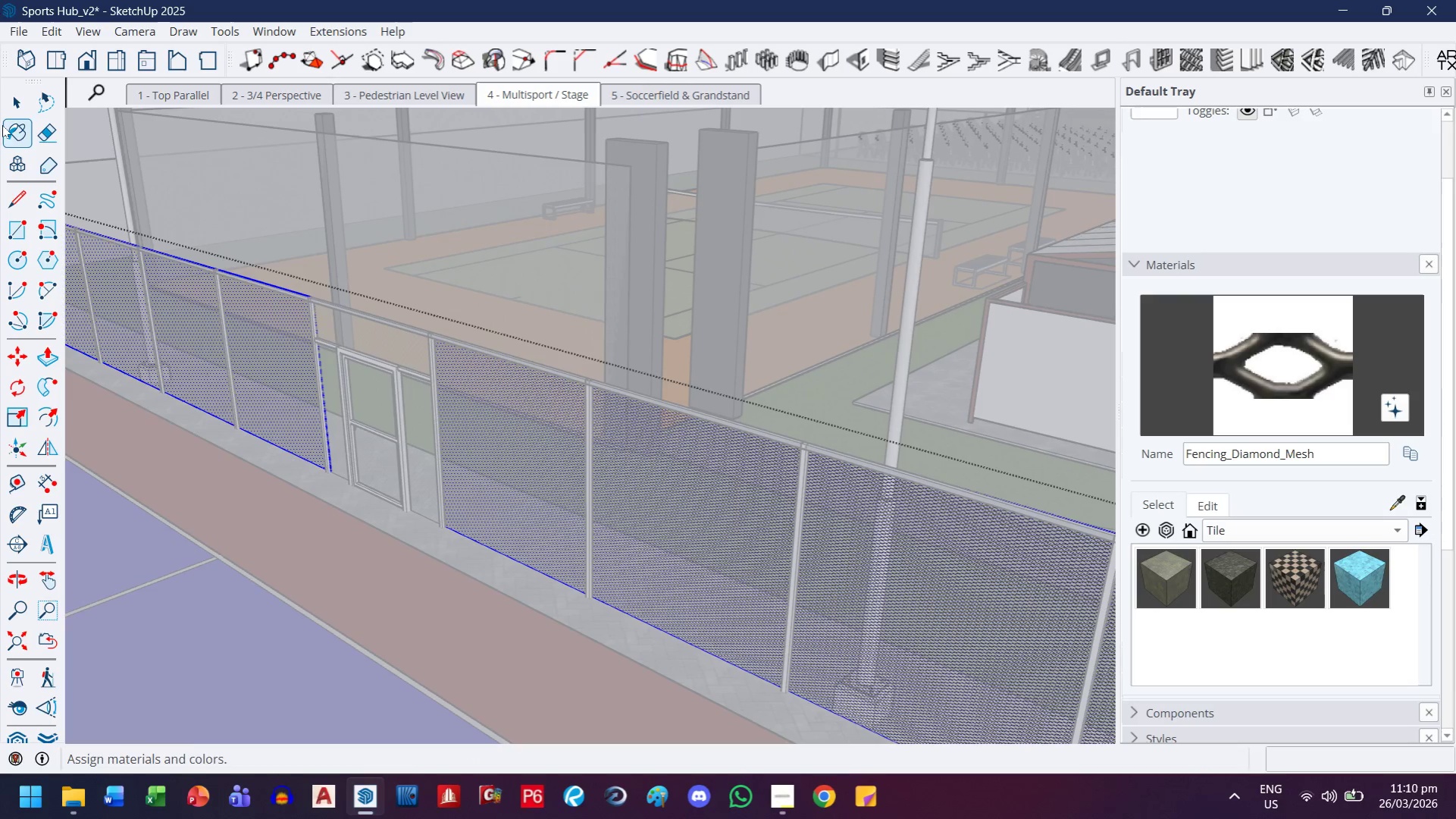 
left_click([6, 99])
 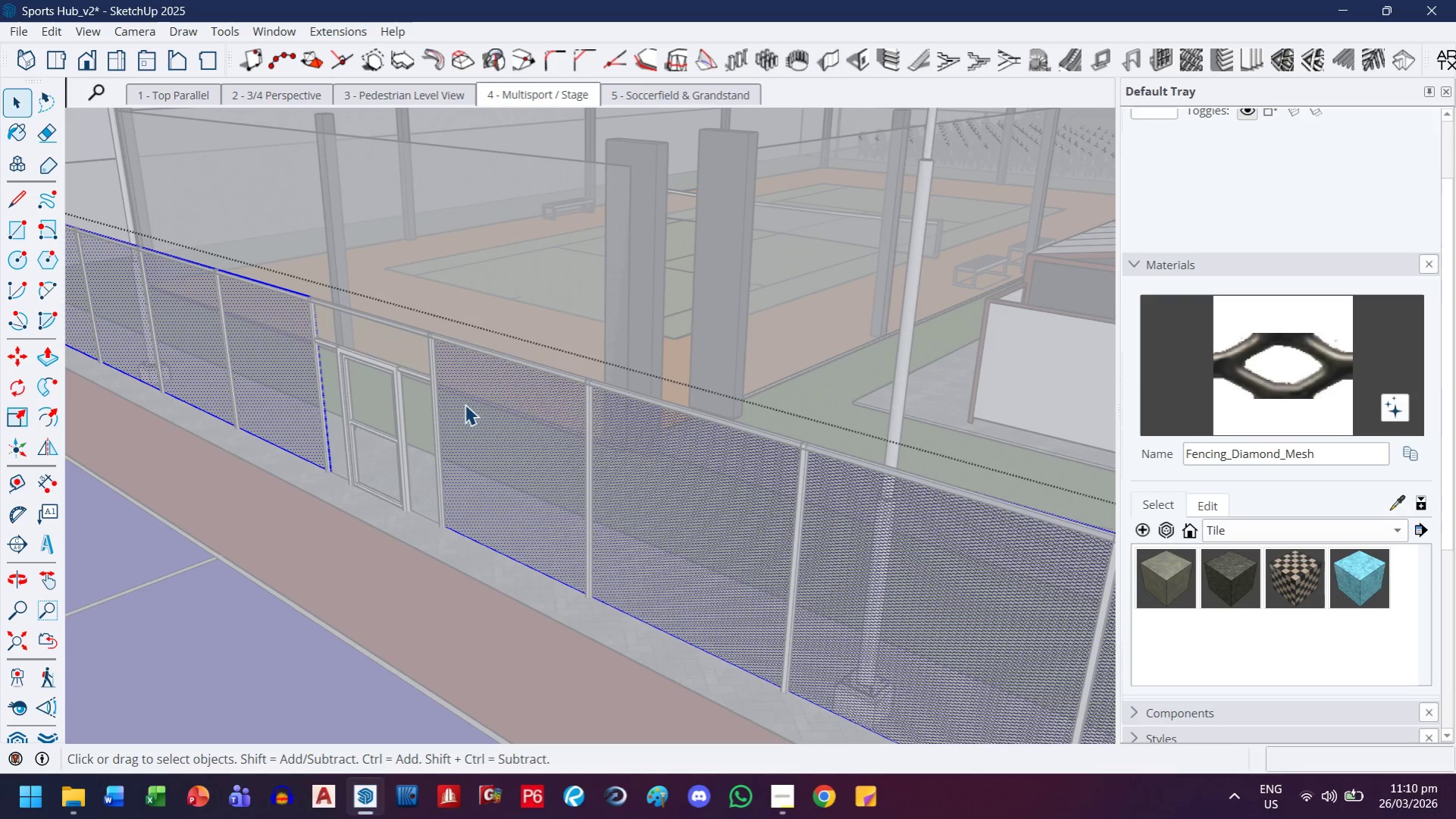 
key(Escape)
 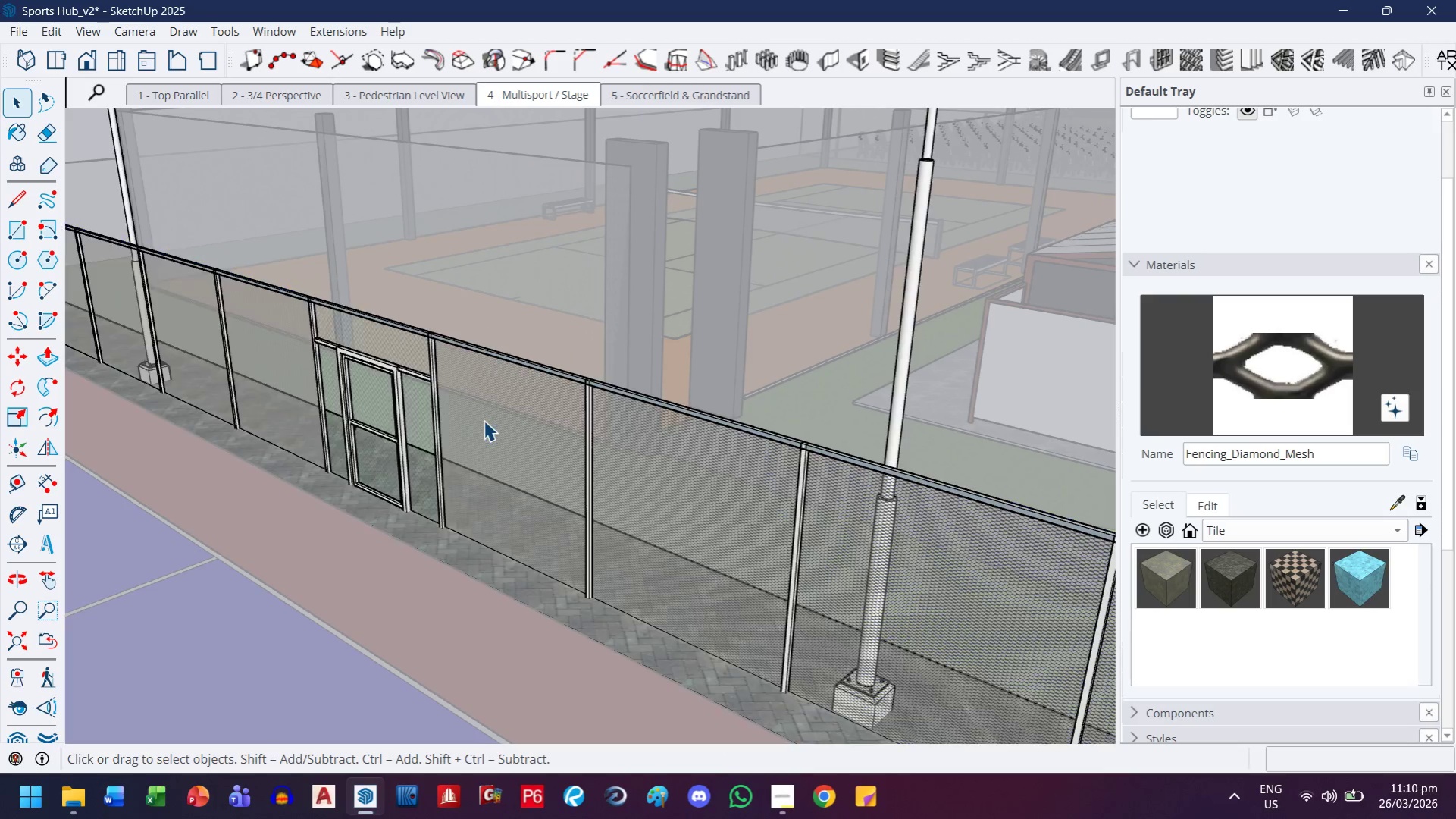 
key(Escape)
 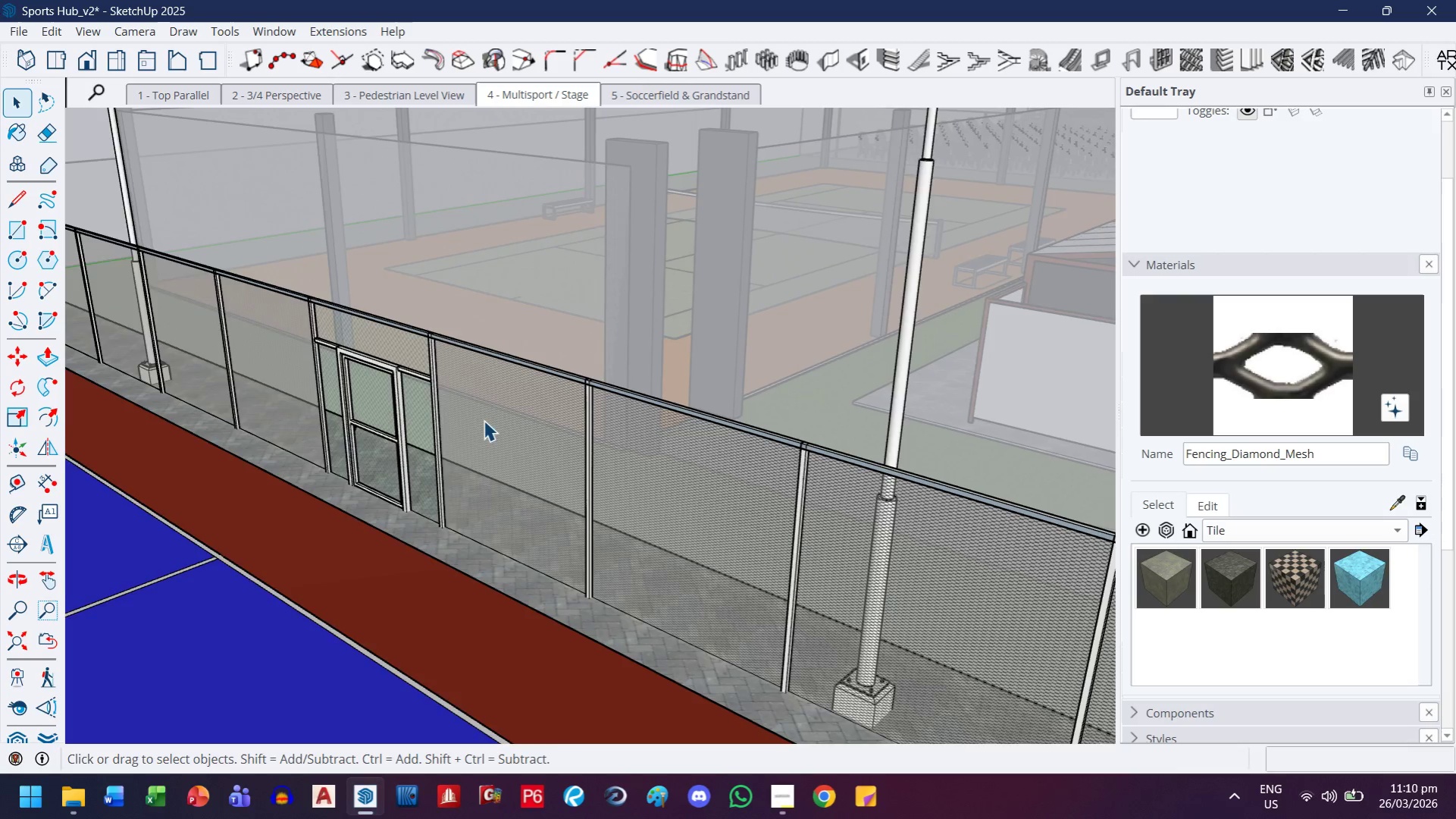 
scroll: coordinate [492, 427], scroll_direction: down, amount: 4.0
 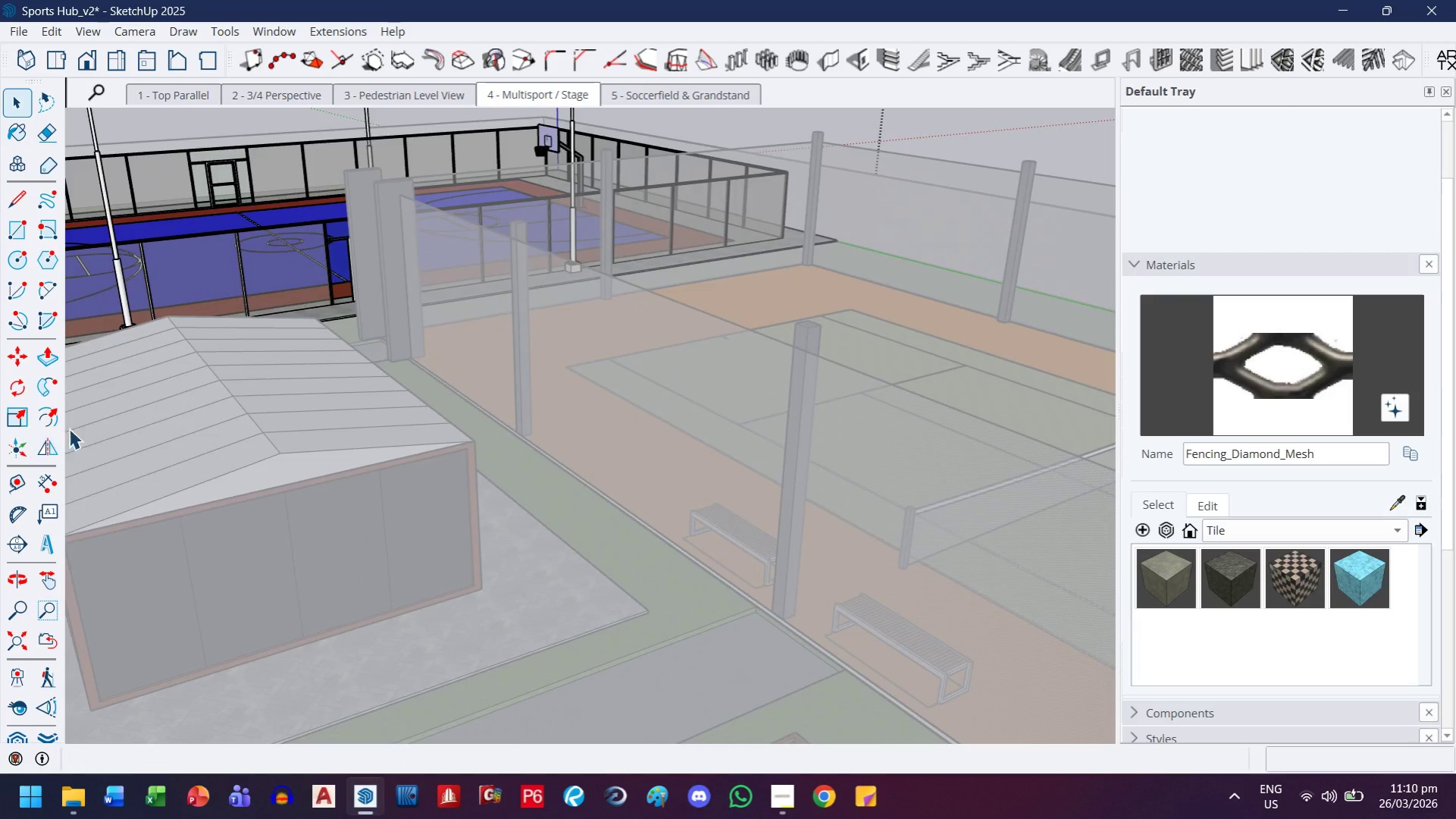 
key(Escape)
 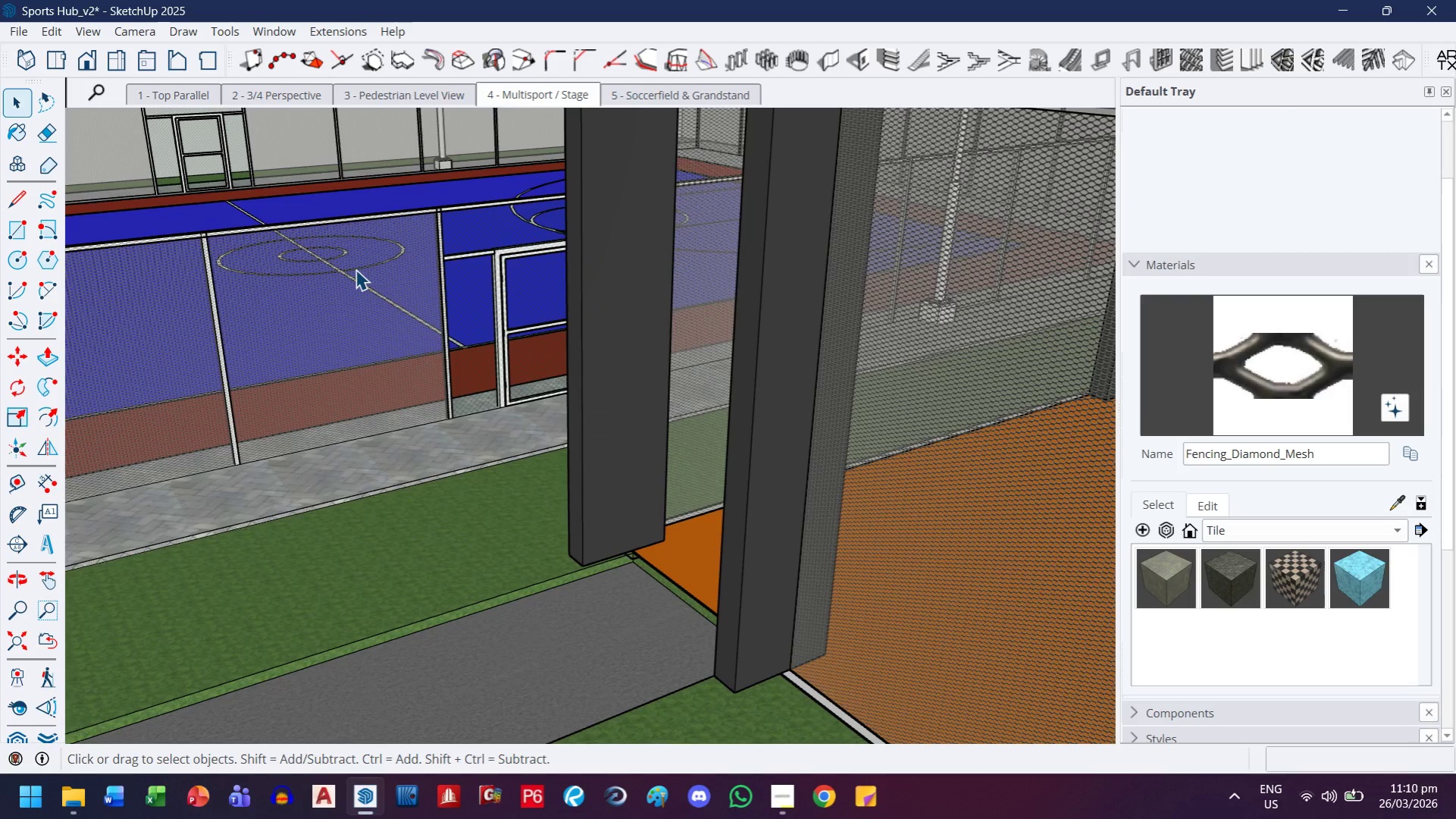 
scroll: coordinate [298, 191], scroll_direction: up, amount: 7.0
 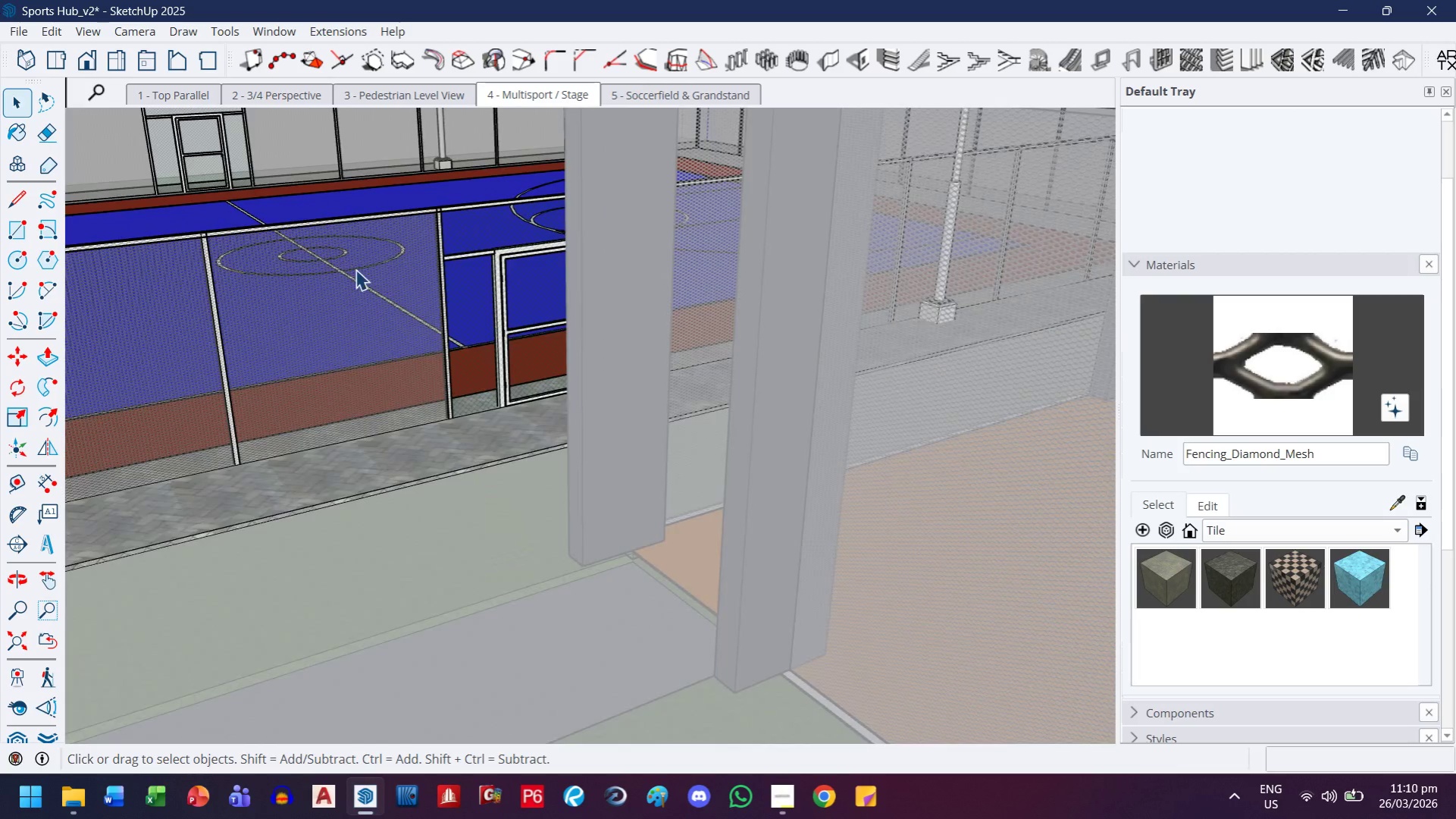 
key(Escape)
 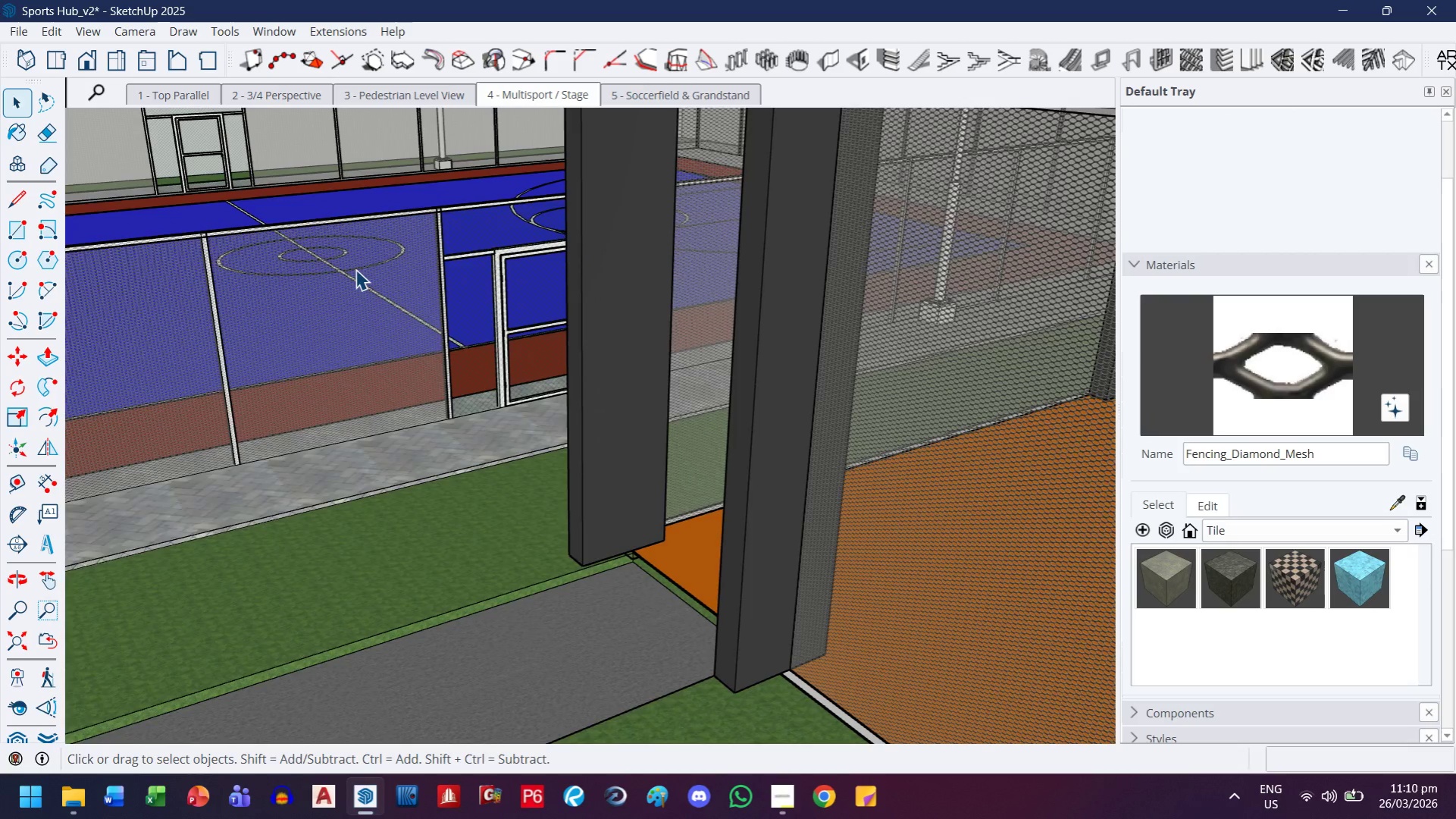 
scroll: coordinate [355, 270], scroll_direction: down, amount: 2.0
 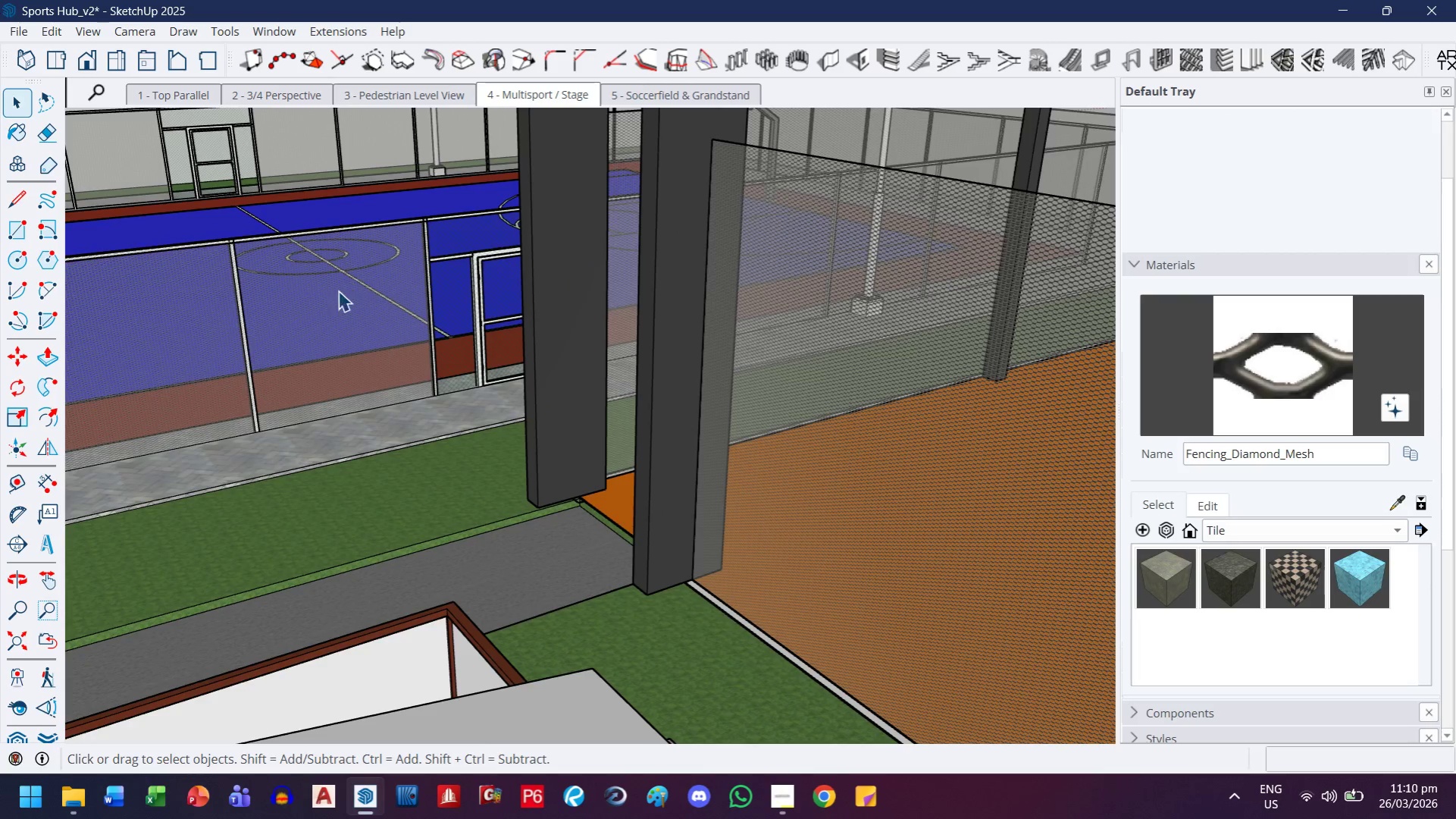 
scroll: coordinate [318, 274], scroll_direction: up, amount: 11.0
 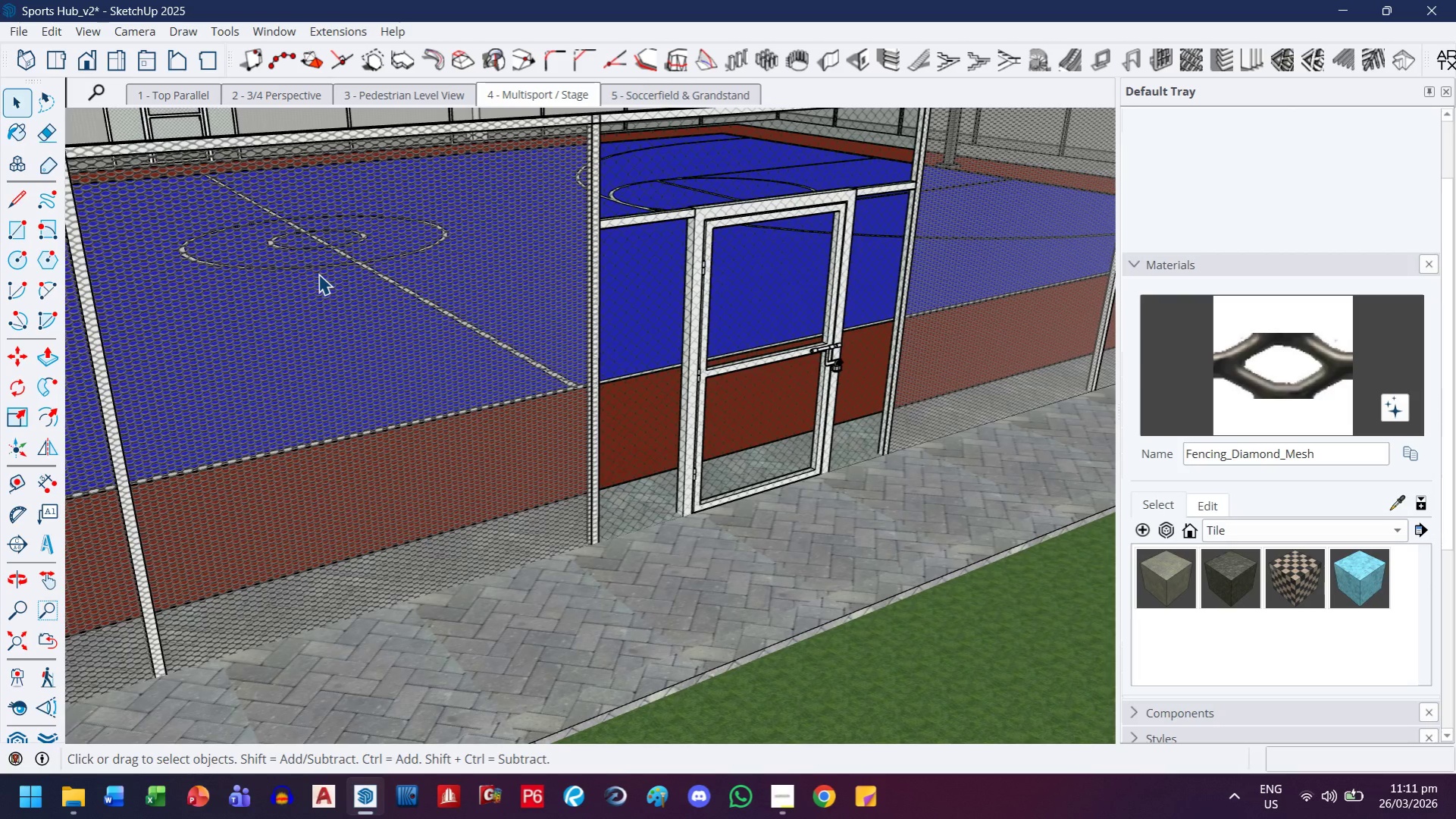 
scroll: coordinate [348, 404], scroll_direction: down, amount: 30.0
 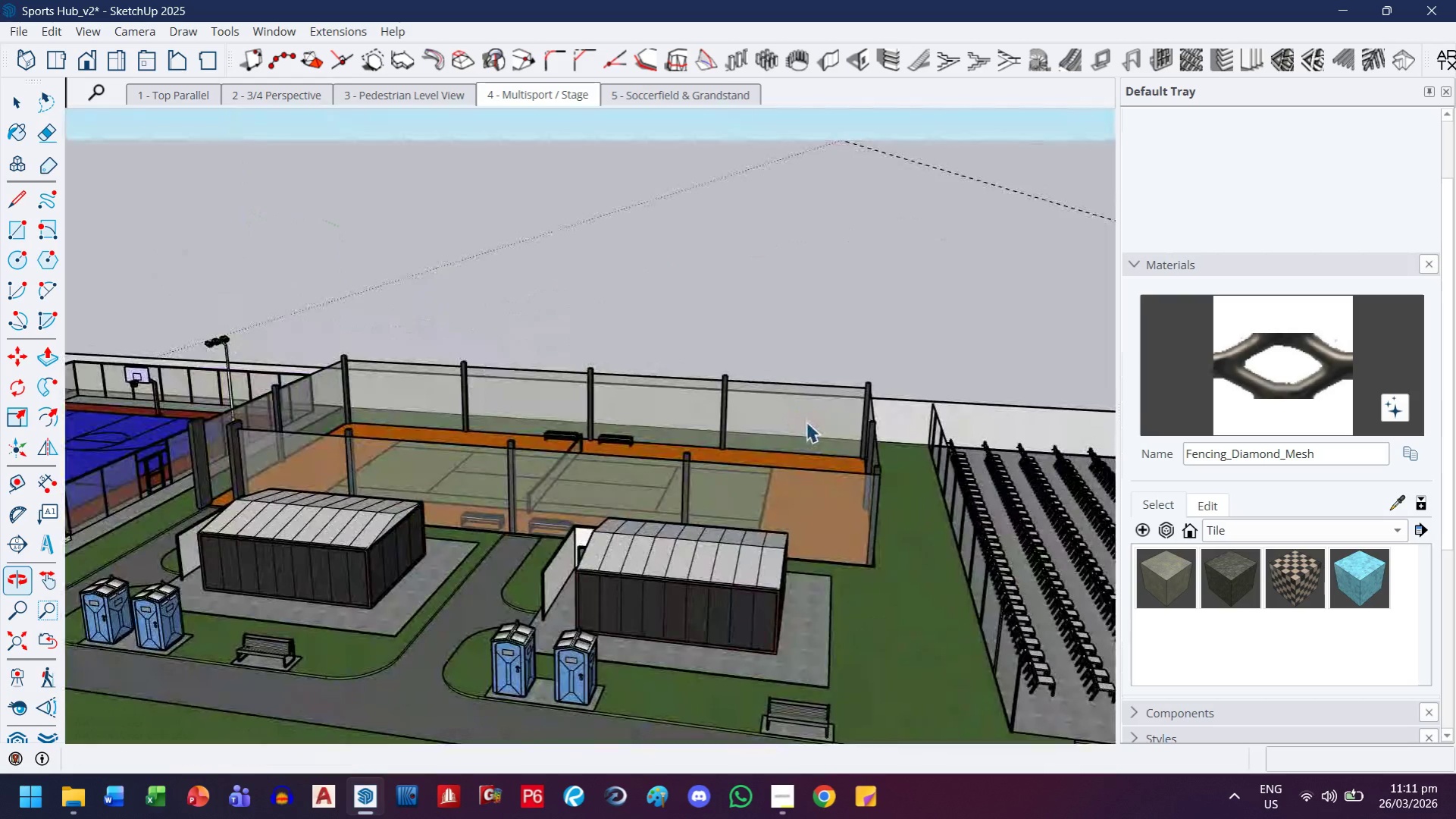 
key(H)
 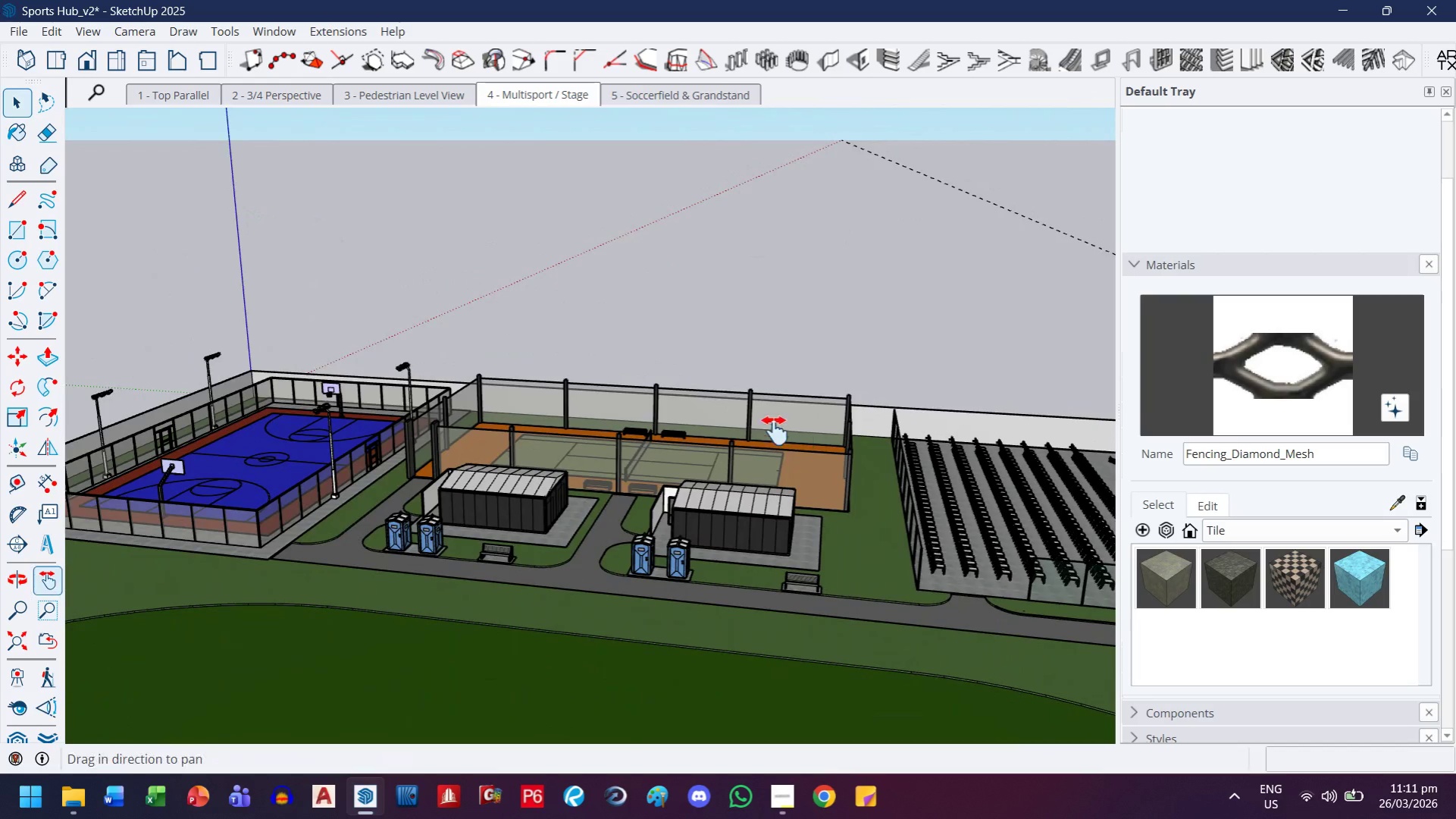 
left_click_drag(start_coordinate=[794, 436], to_coordinate=[422, 396])
 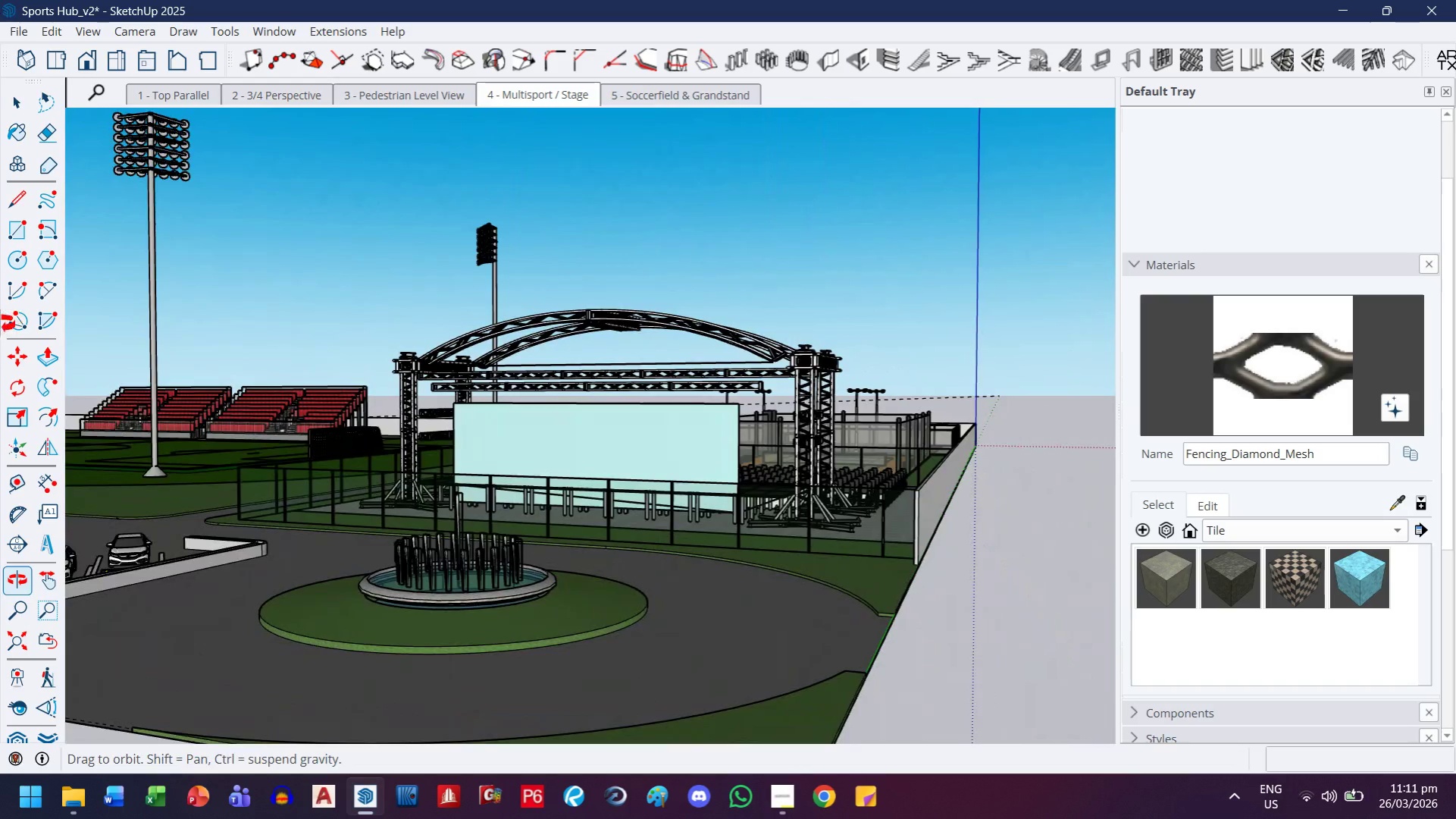 
scroll: coordinate [806, 422], scroll_direction: down, amount: 4.0
 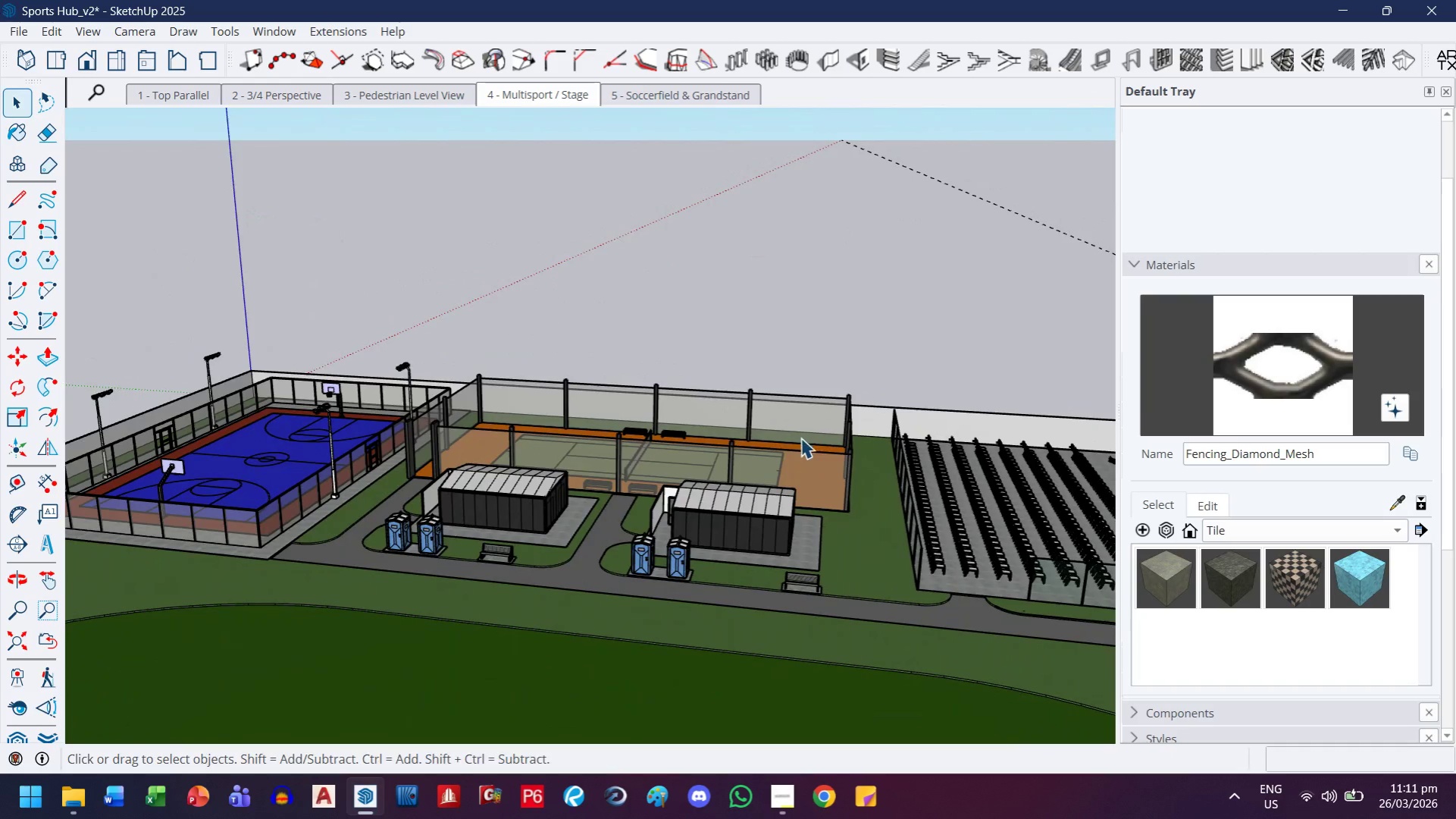 
left_click_drag(start_coordinate=[557, 432], to_coordinate=[168, 450])
 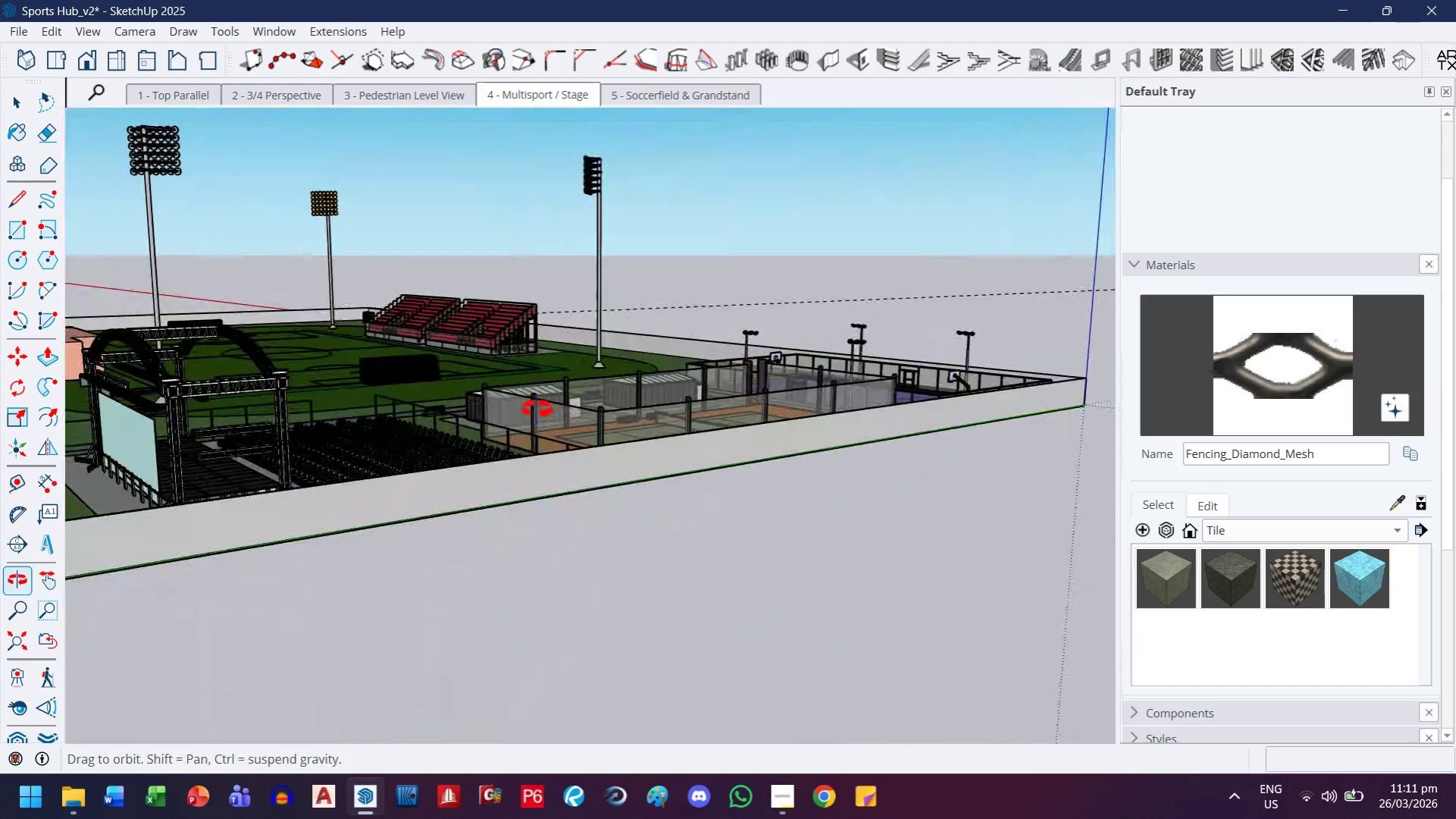 
left_click_drag(start_coordinate=[556, 382], to_coordinate=[421, 410])
 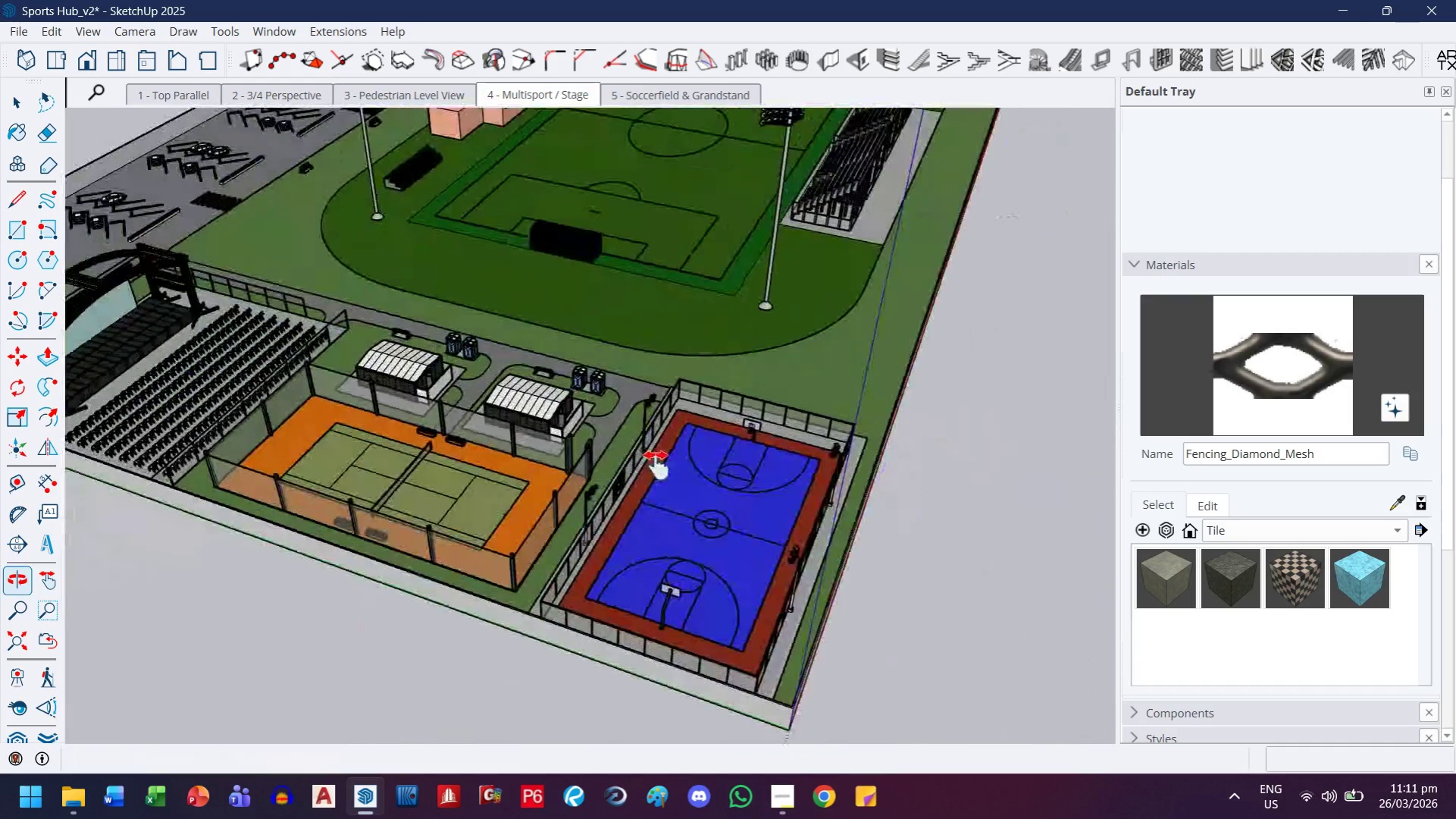 
left_click_drag(start_coordinate=[689, 413], to_coordinate=[708, 521])
 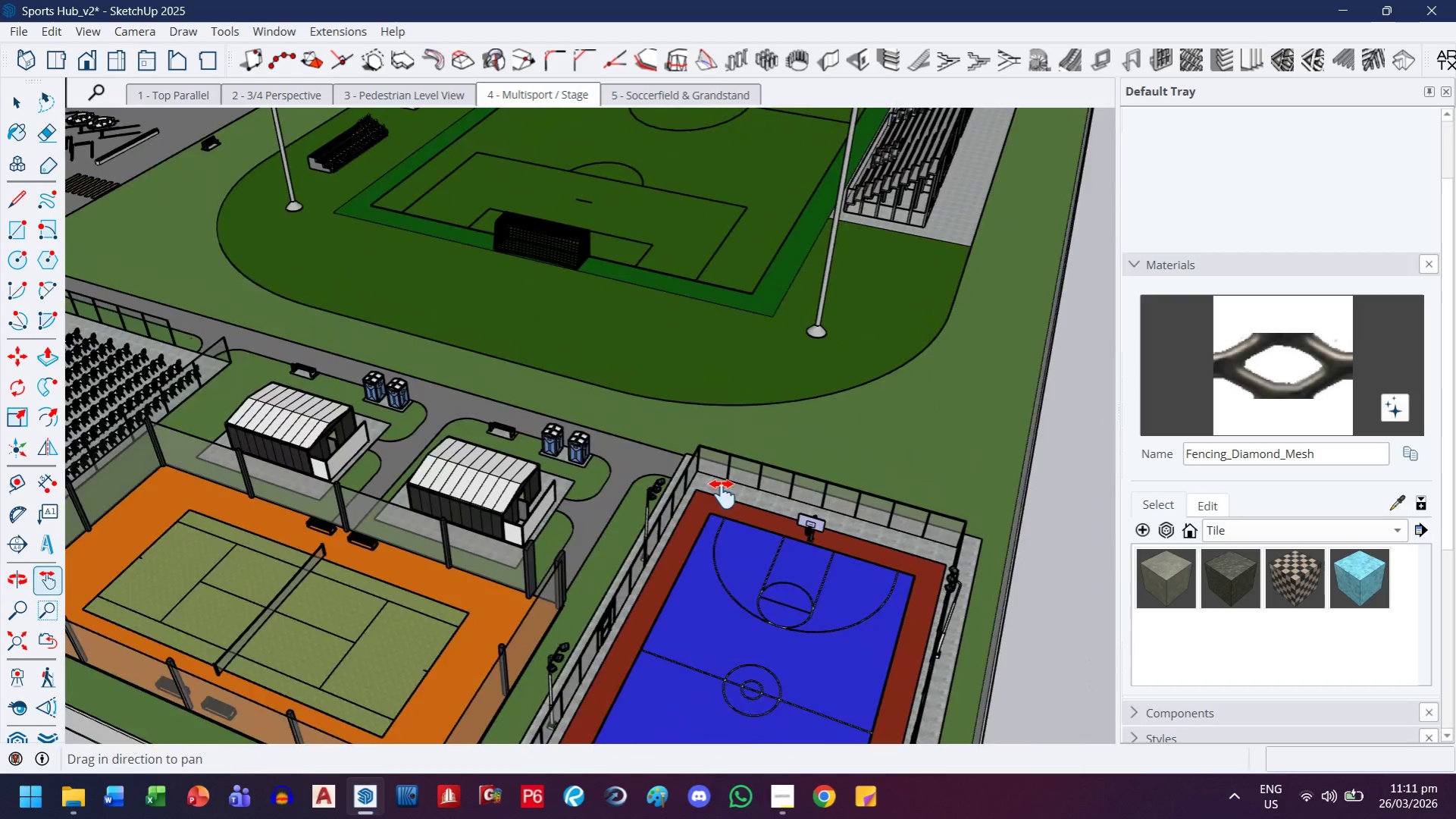 
scroll: coordinate [678, 461], scroll_direction: up, amount: 4.0
 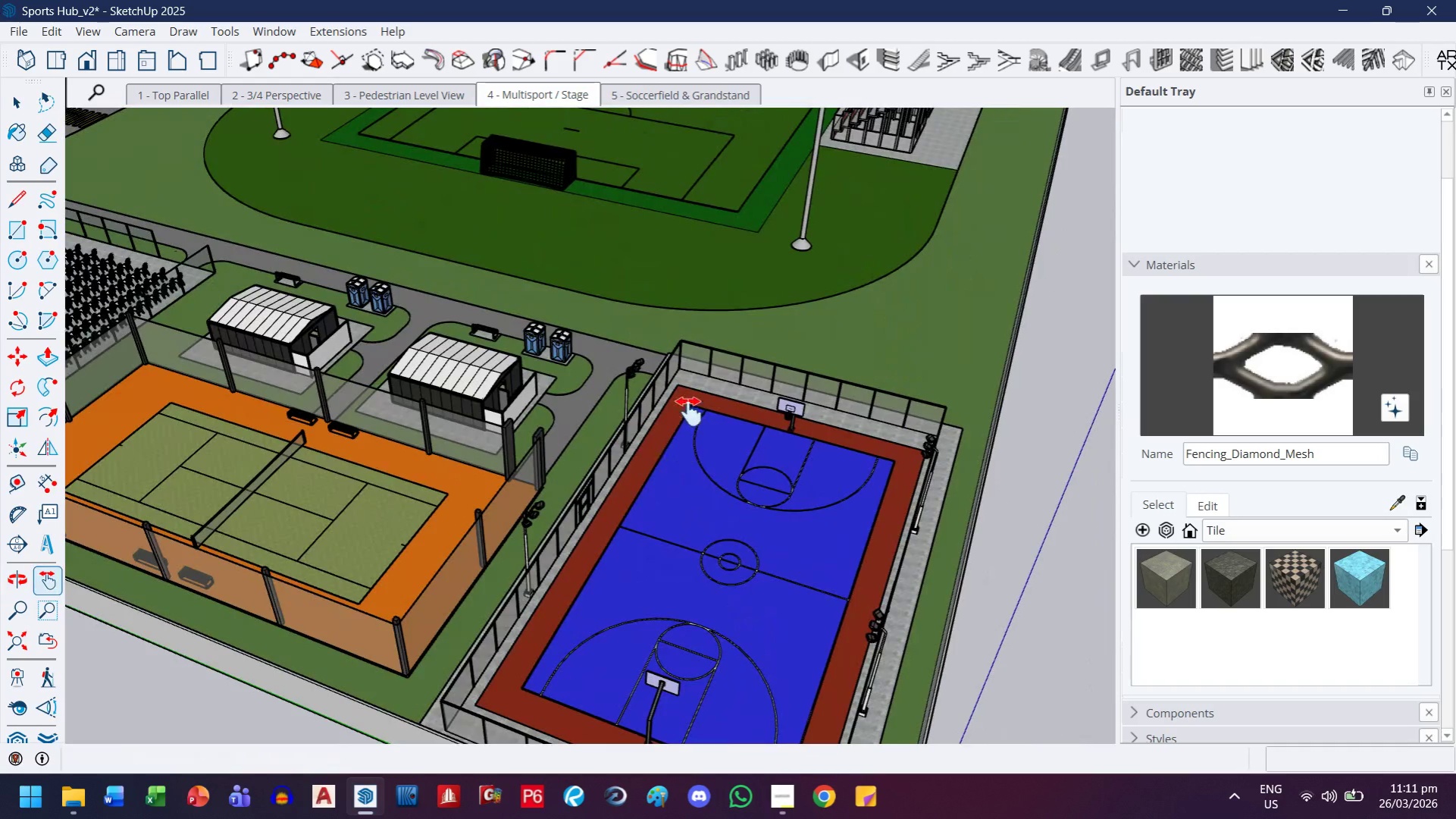 
scroll: coordinate [722, 494], scroll_direction: down, amount: 3.0
 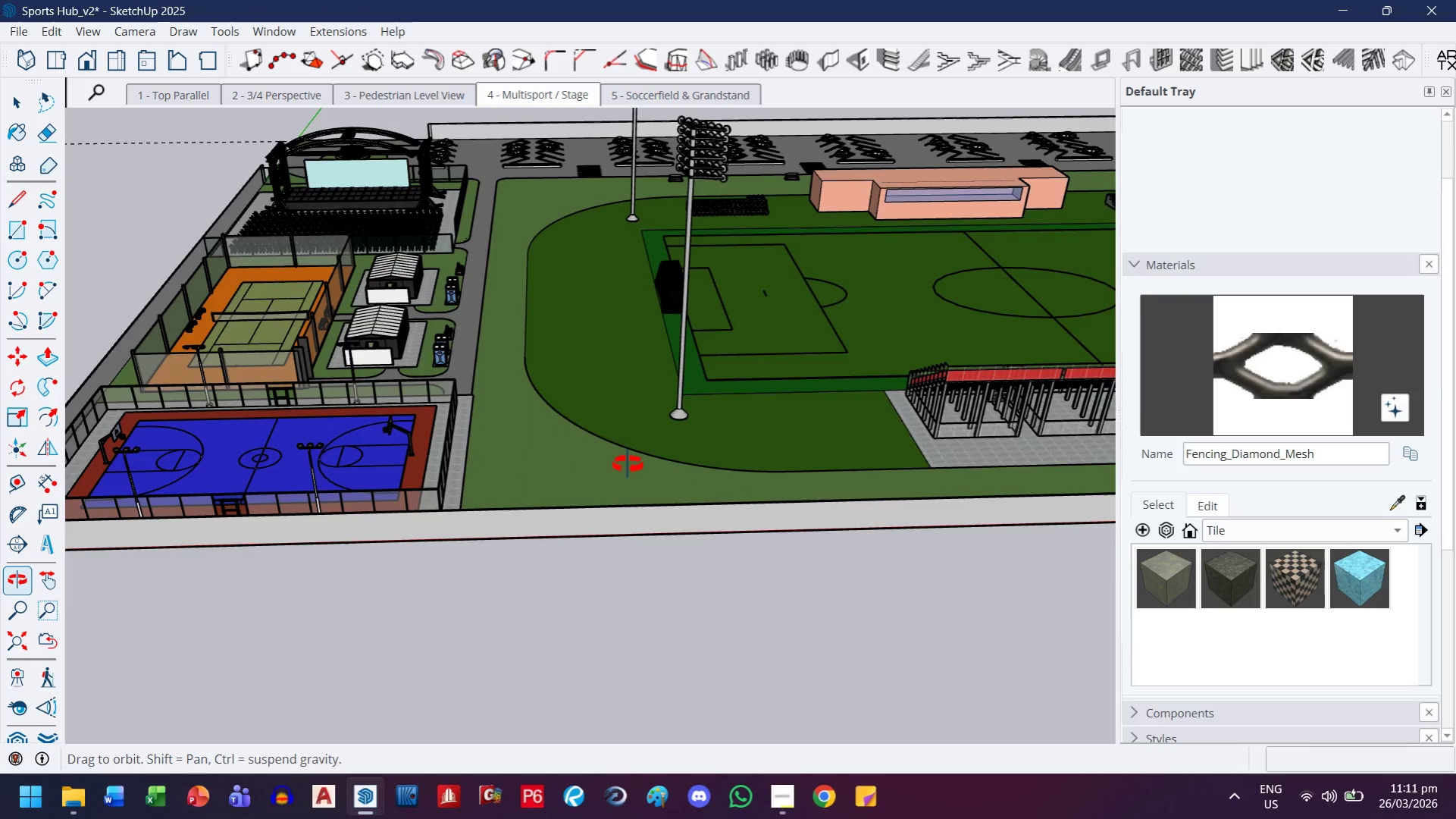 
left_click_drag(start_coordinate=[559, 377], to_coordinate=[622, 701])
 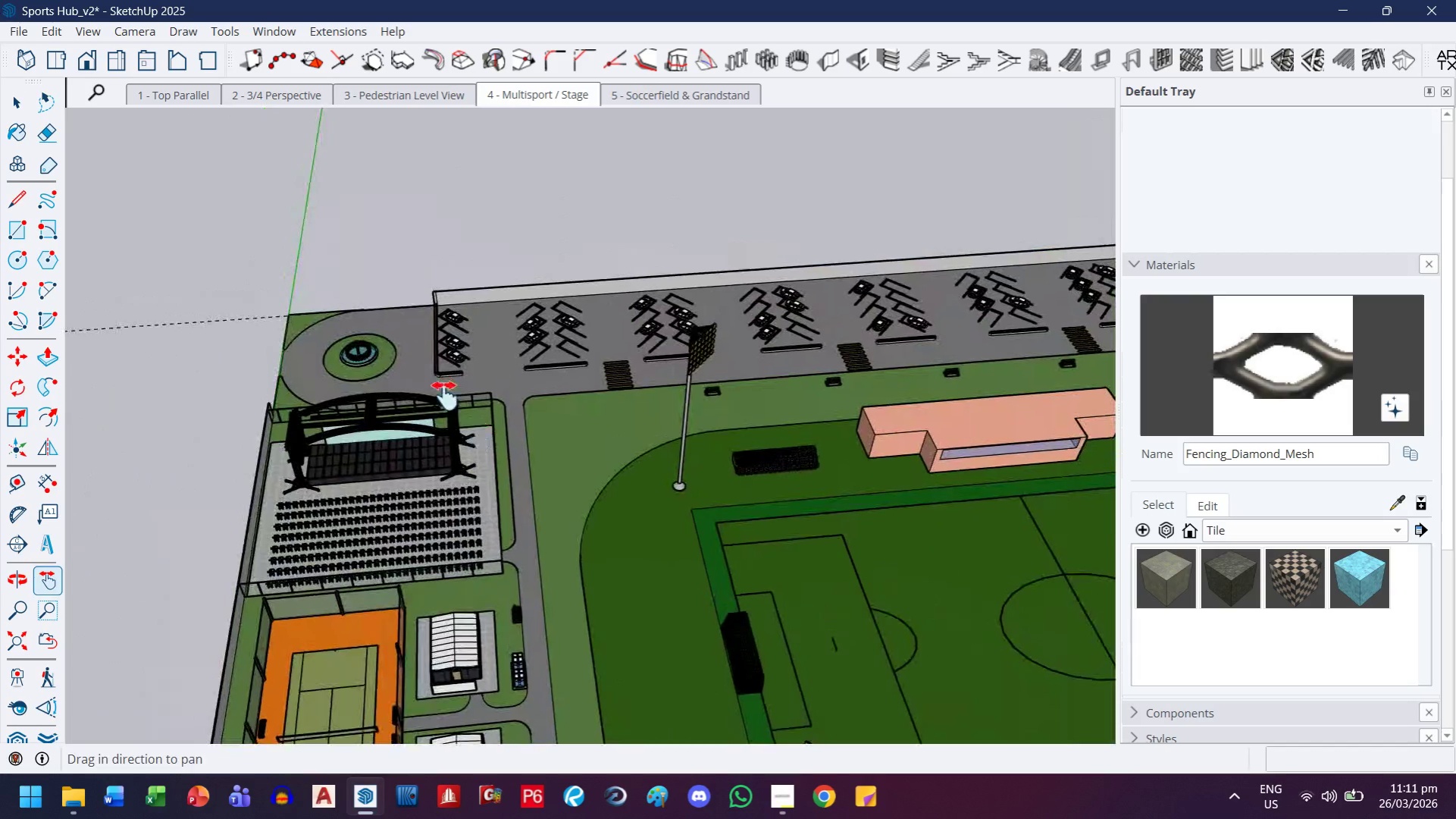 
scroll: coordinate [299, 268], scroll_direction: up, amount: 31.0
 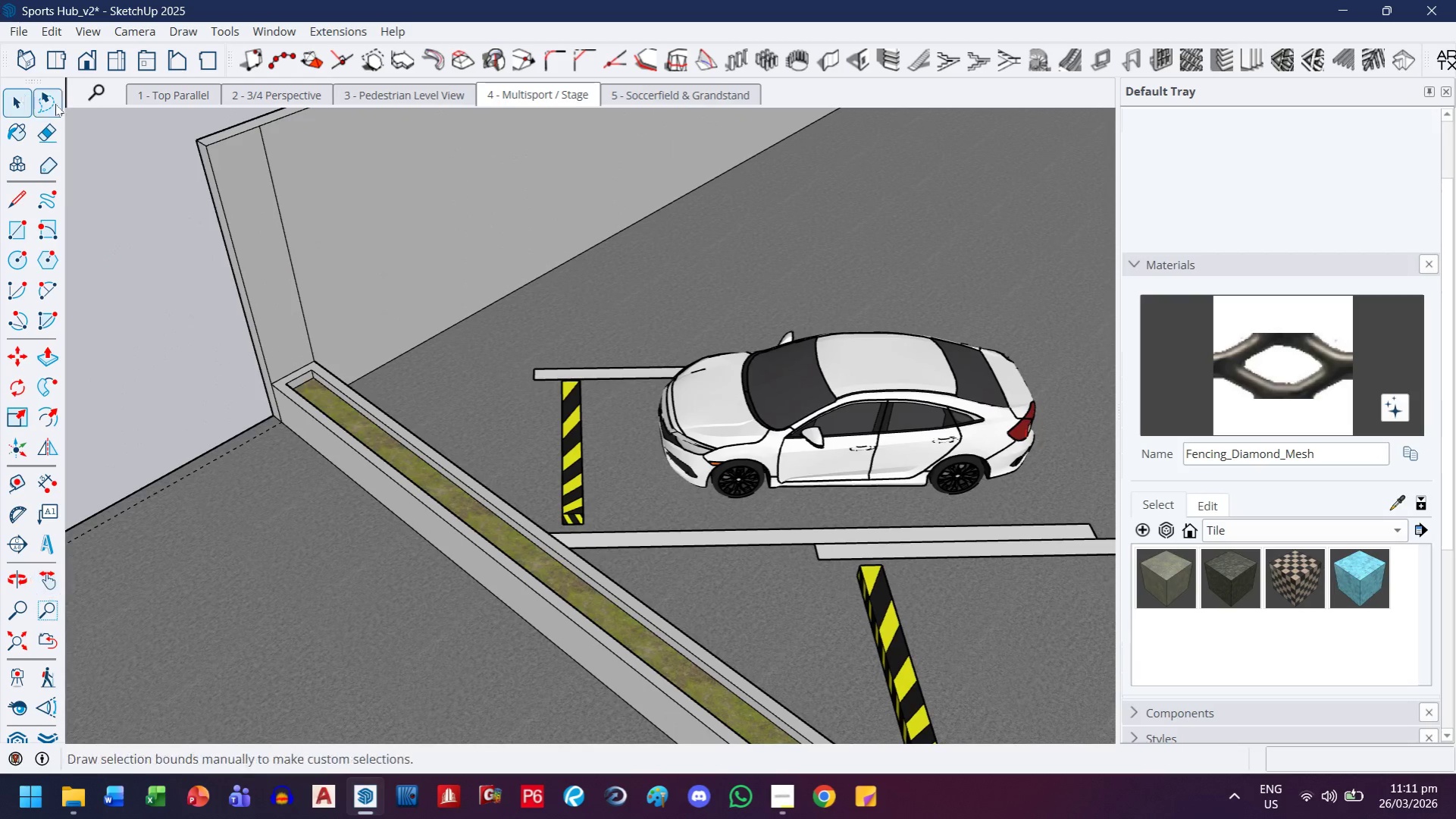 
double_click([415, 266])
 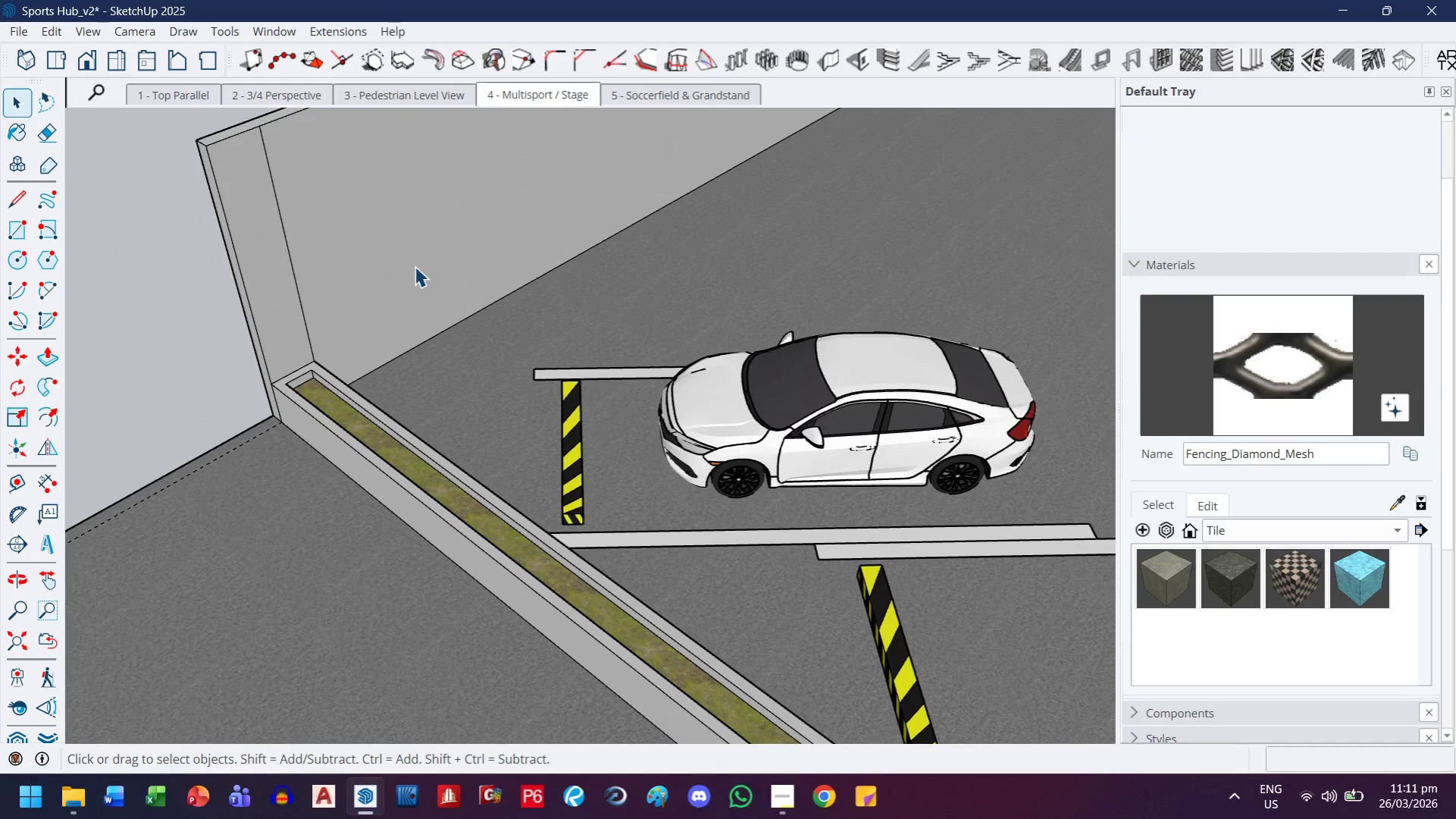 
triple_click([415, 266])
 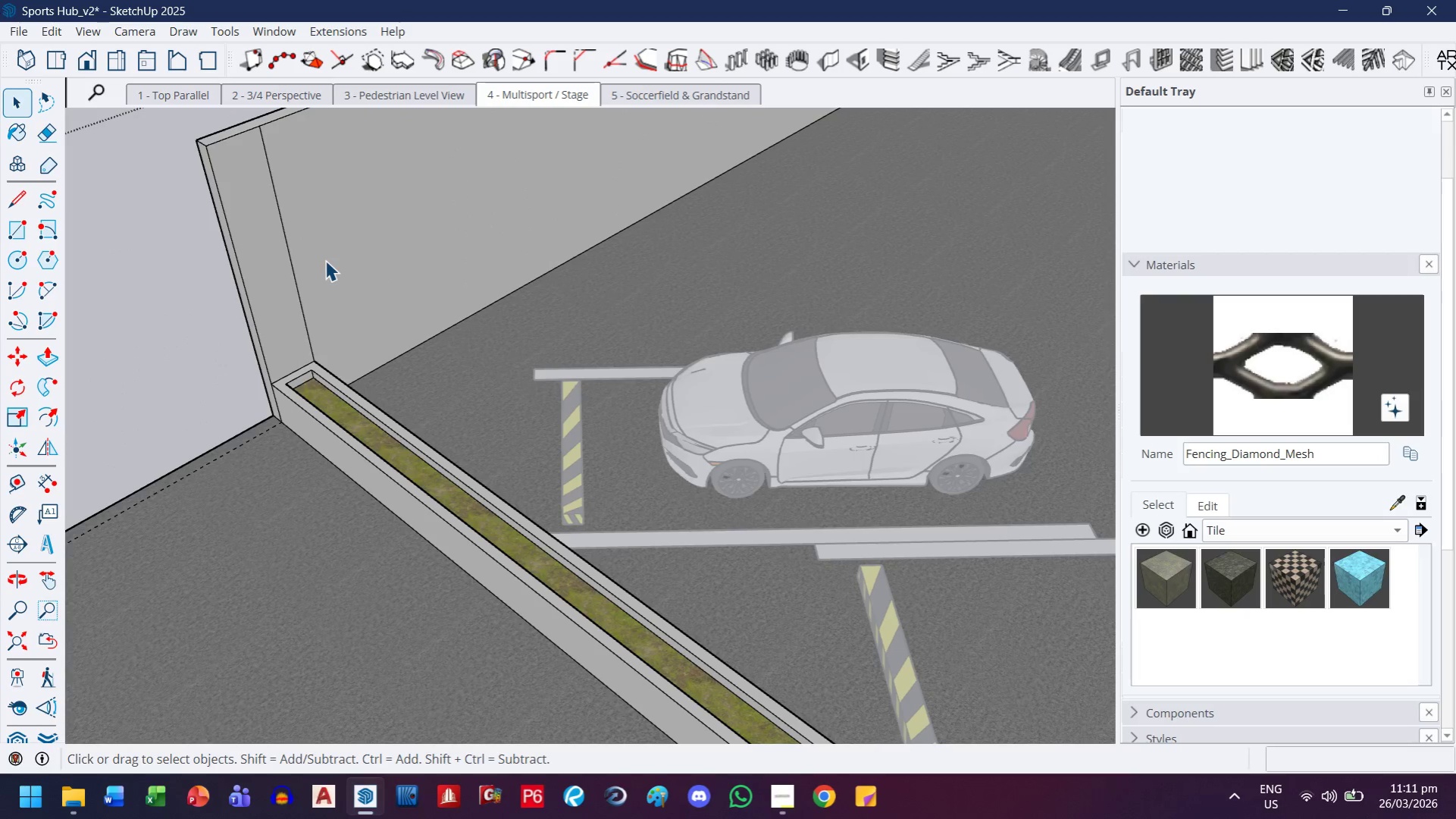 
key(E)
 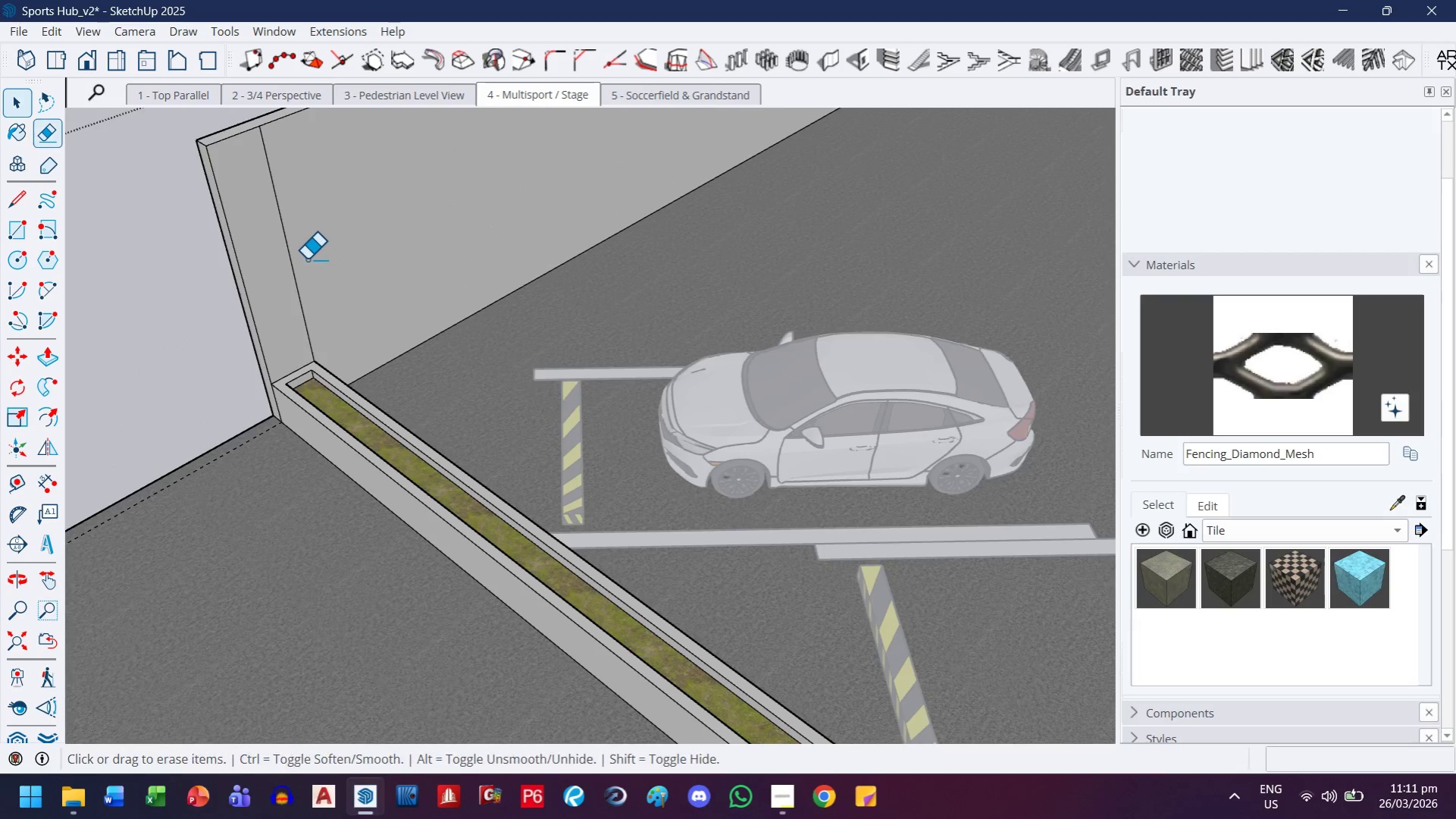 
left_click_drag(start_coordinate=[307, 259], to_coordinate=[287, 260])
 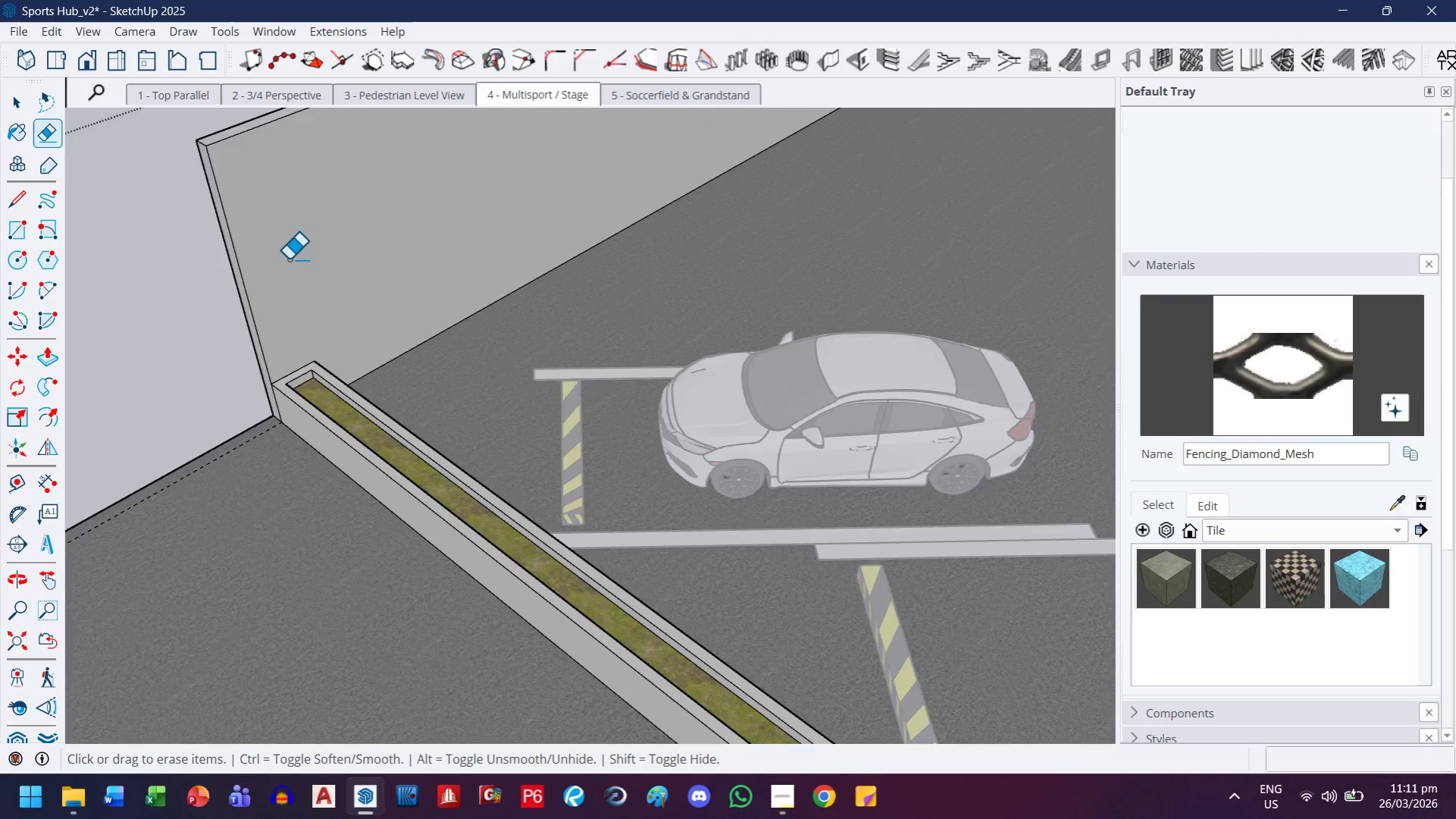 
scroll: coordinate [293, 268], scroll_direction: down, amount: 12.0
 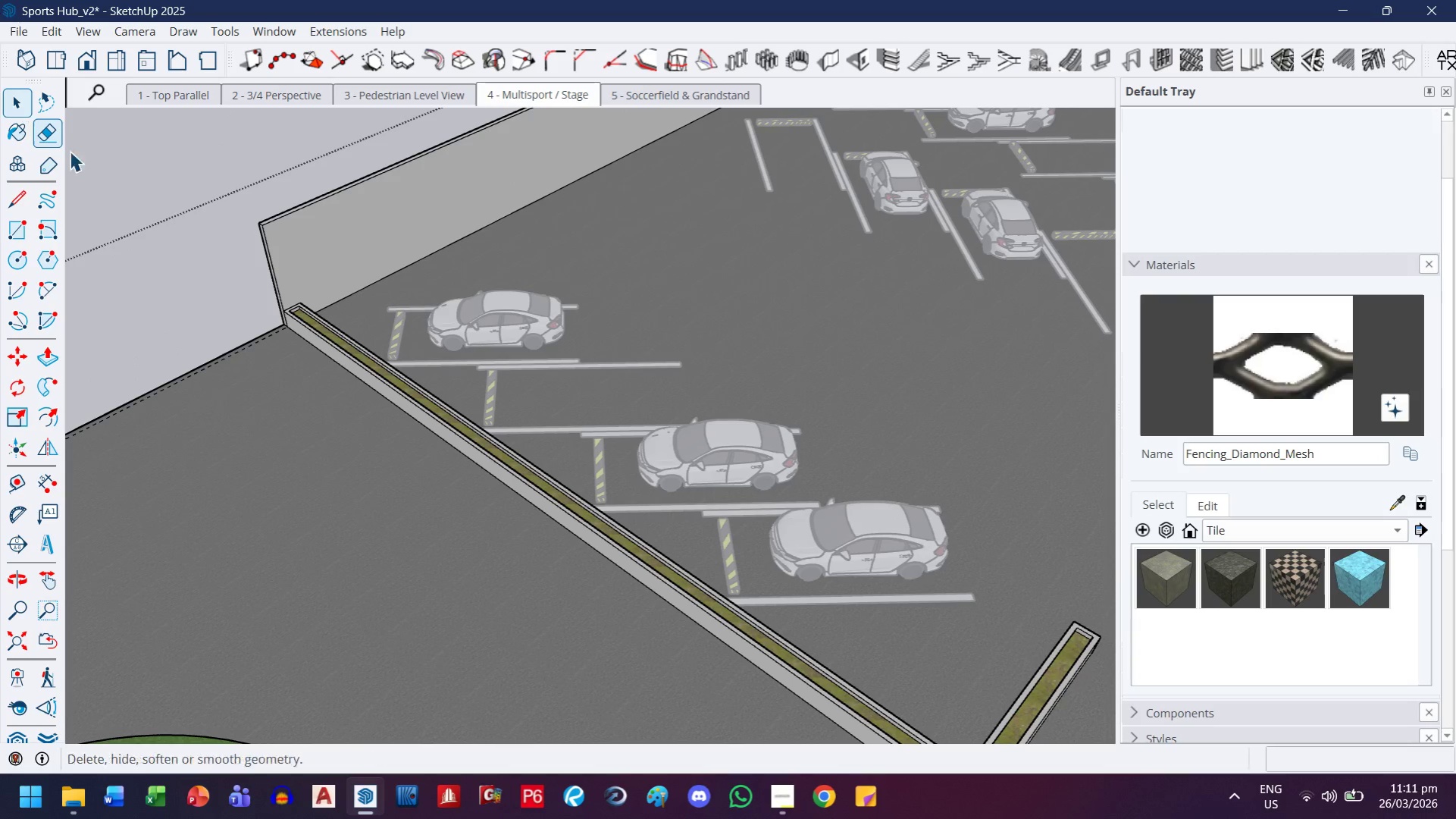 
double_click([159, 240])
 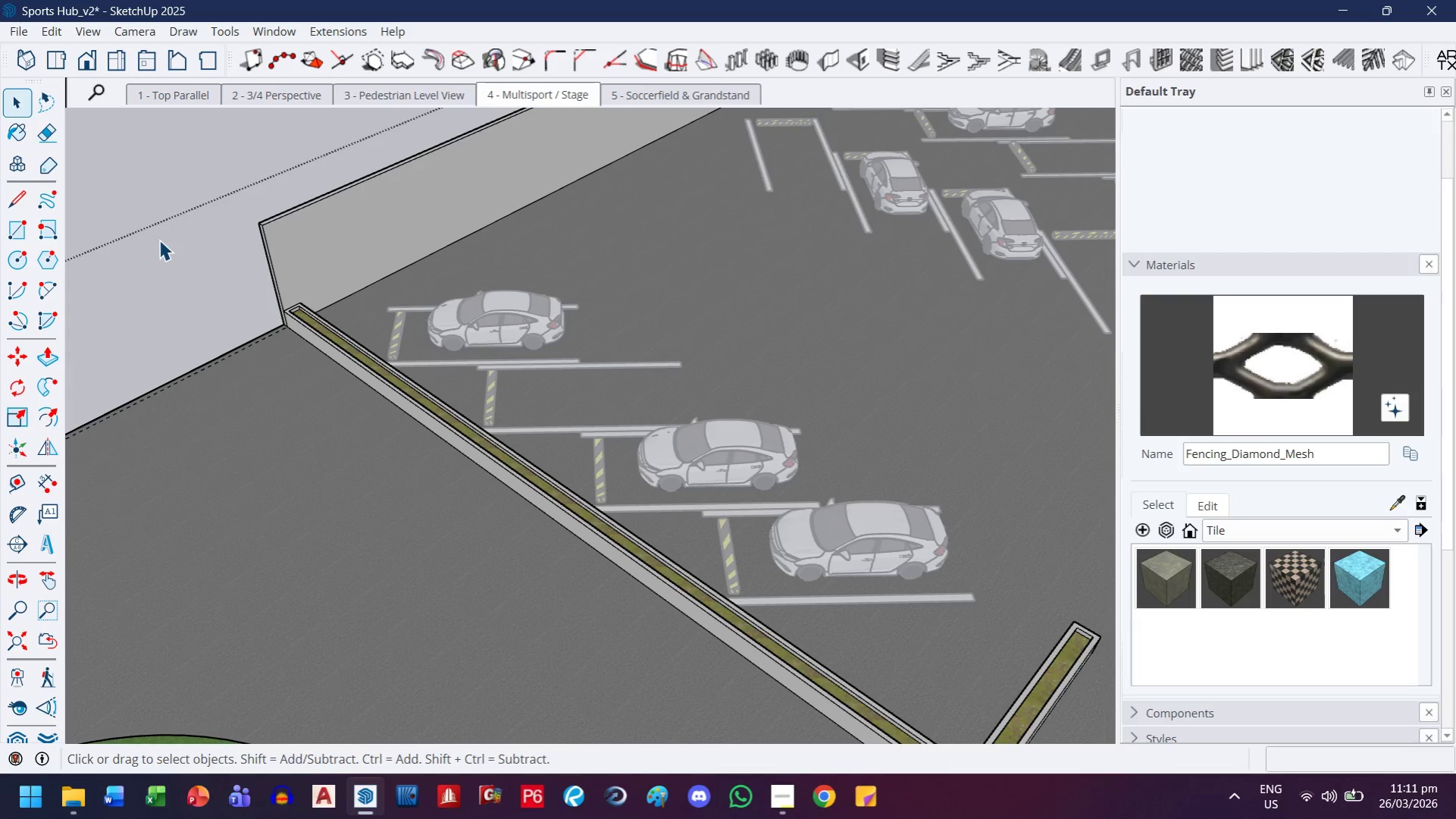 
key(Escape)
 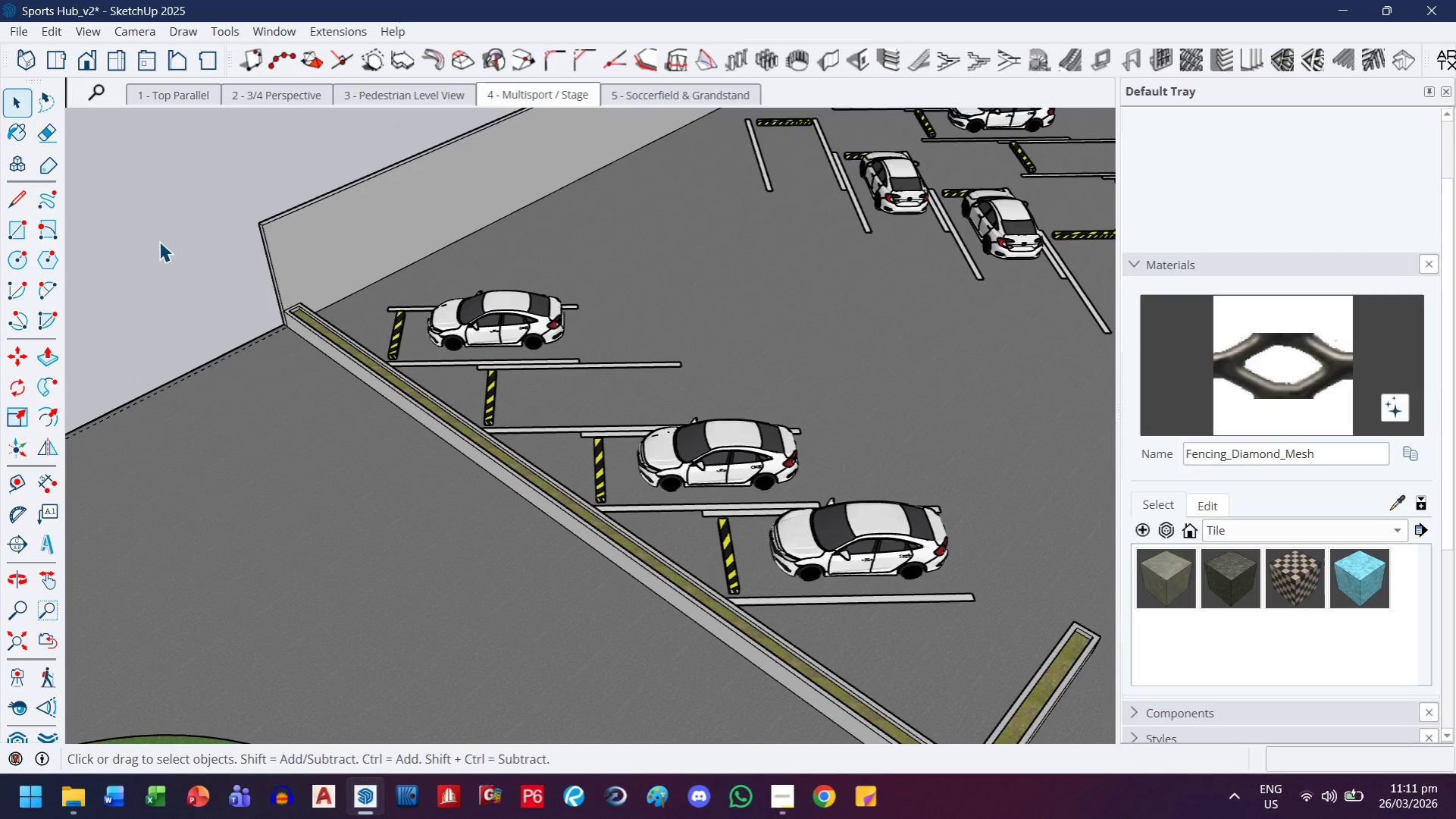 
key(Escape)
 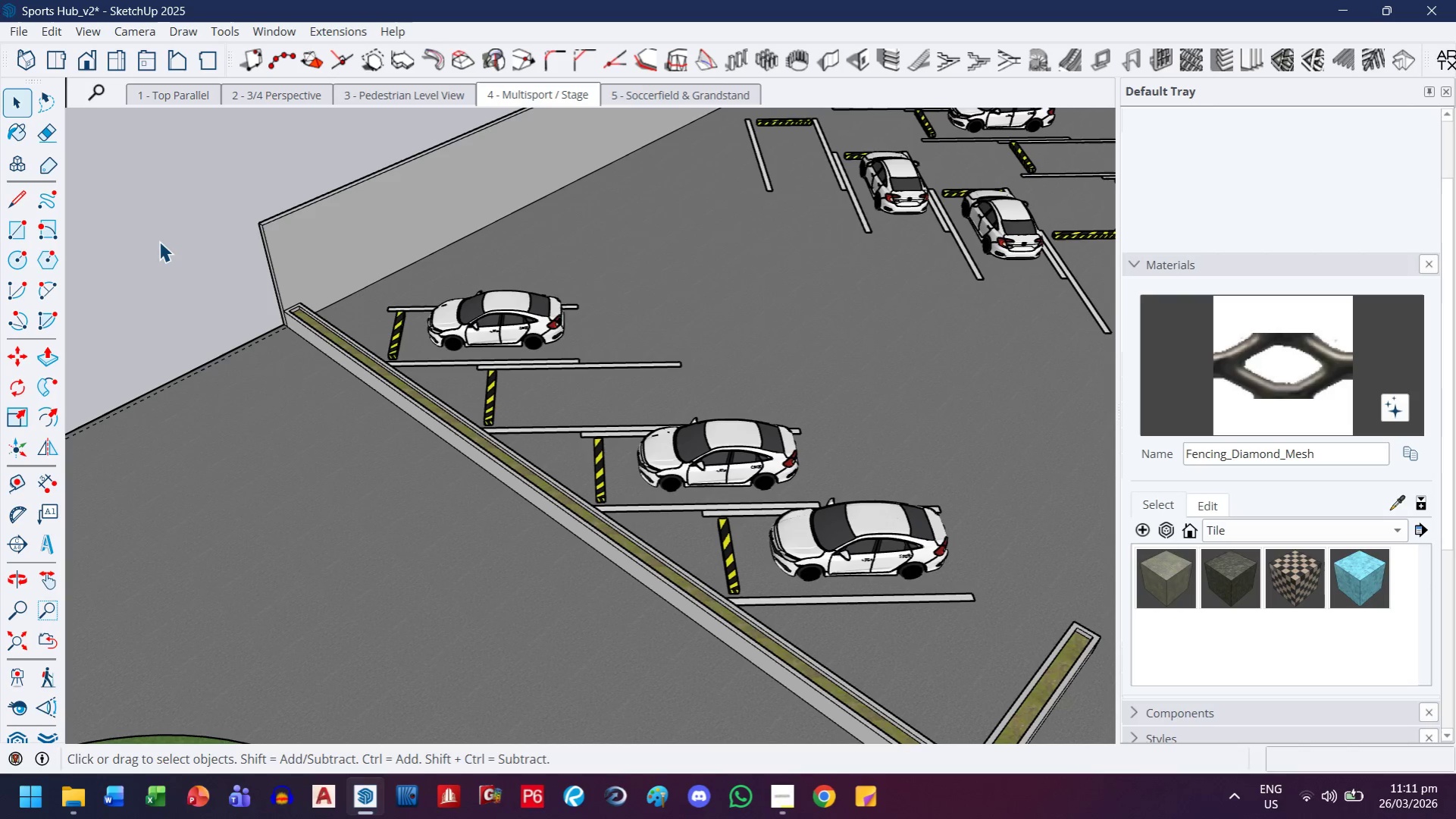 
wait(7.28)
 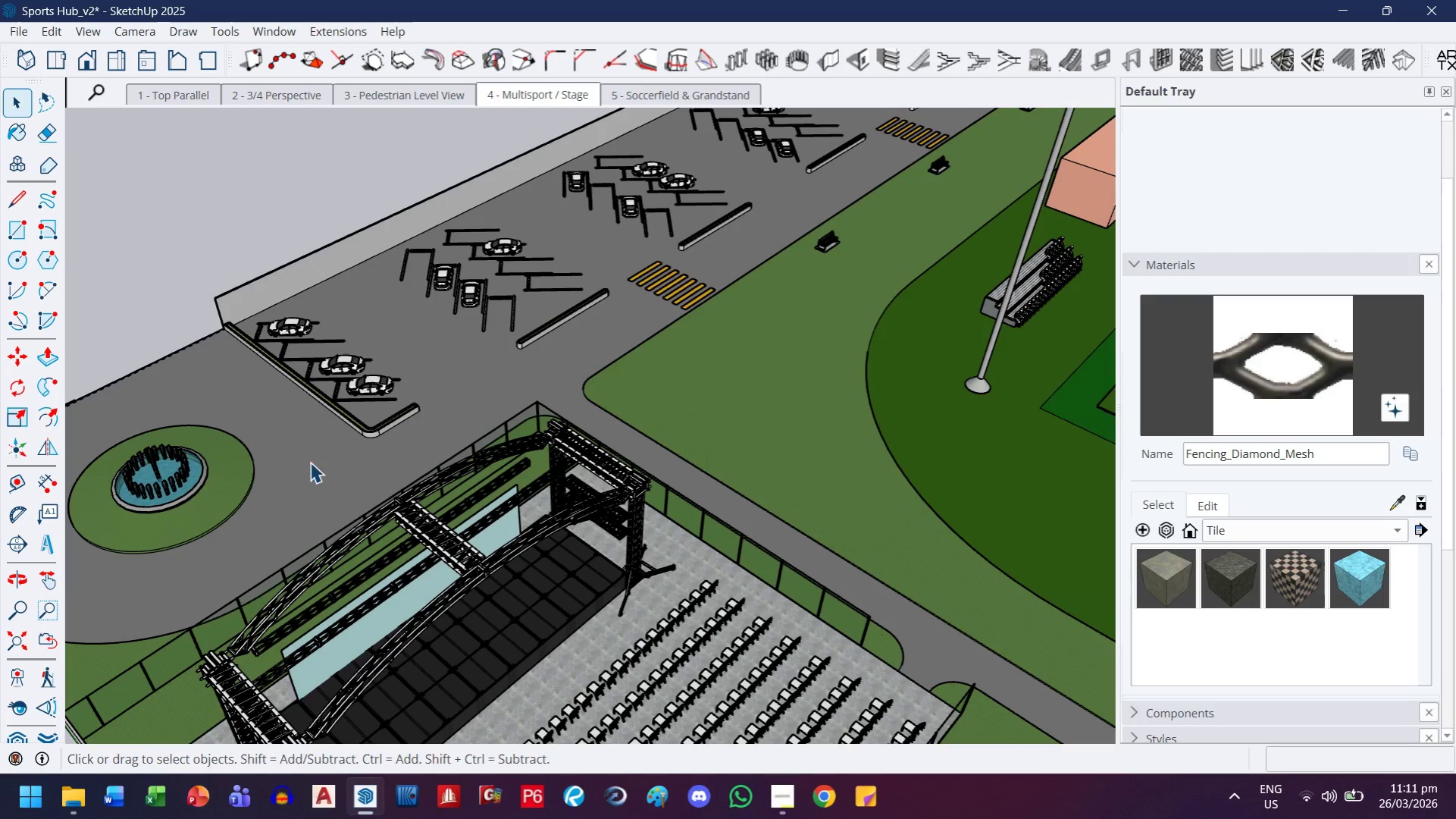 
key(H)
 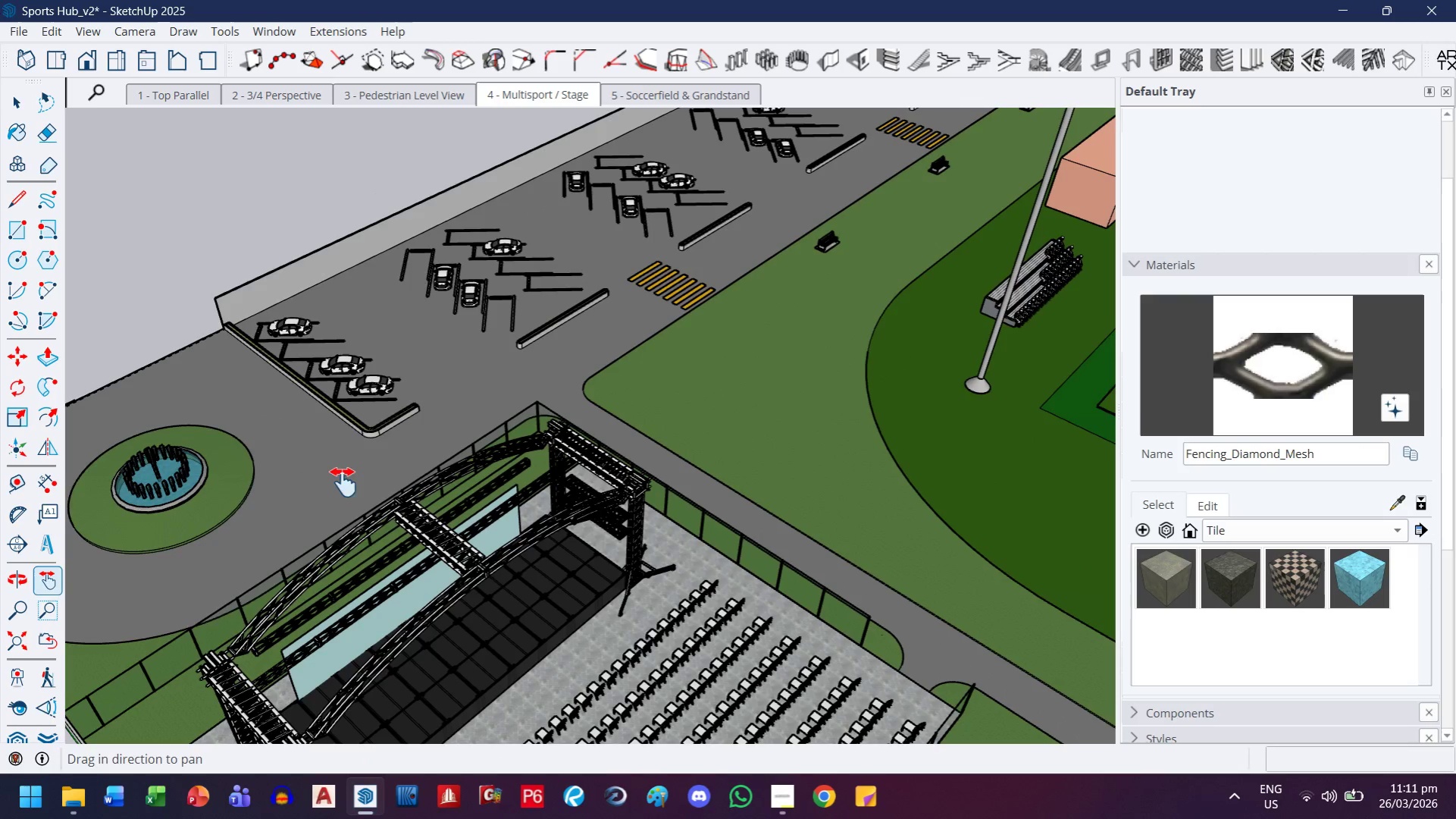 
scroll: coordinate [214, 359], scroll_direction: down, amount: 13.0
 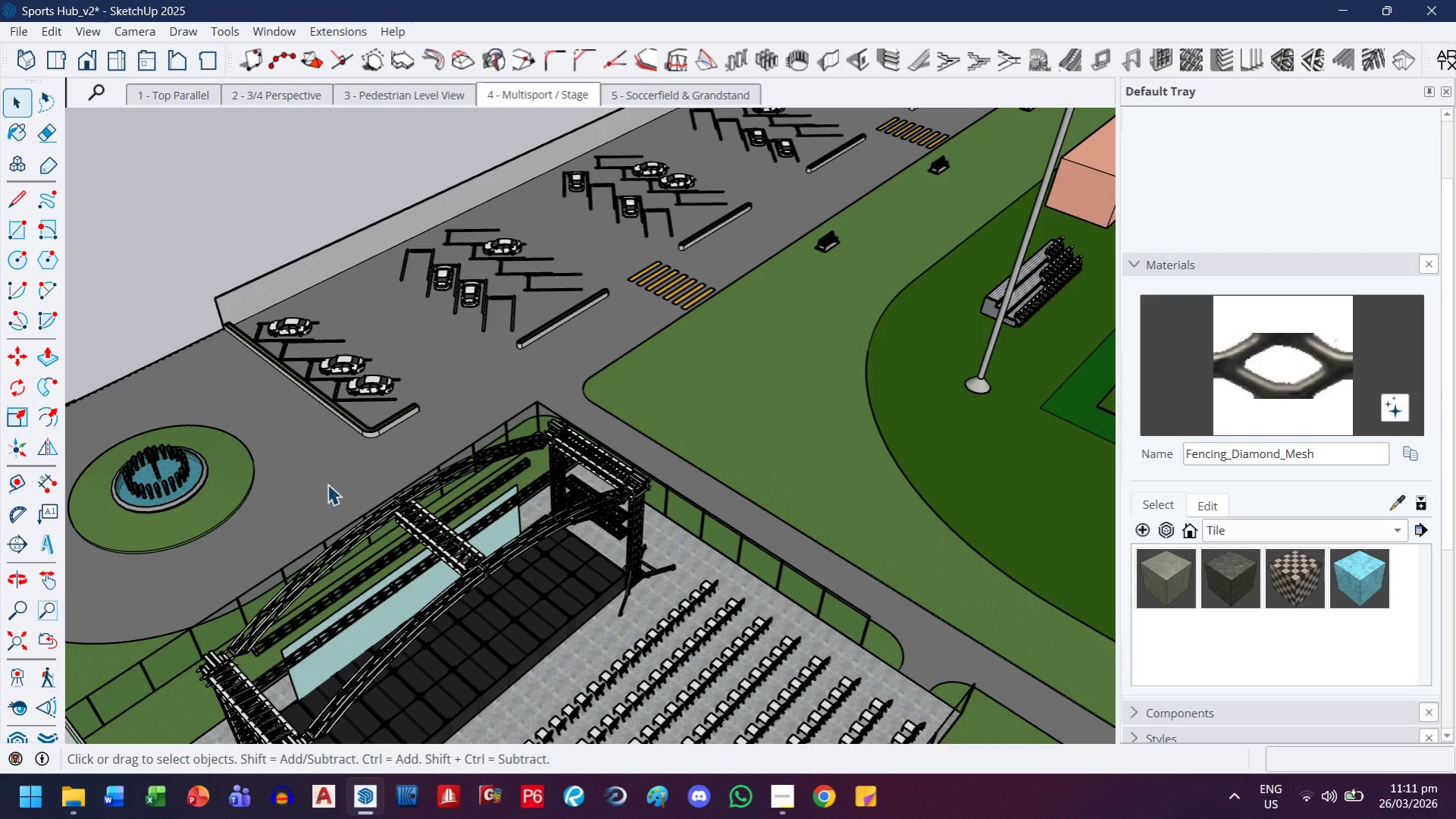 
left_click_drag(start_coordinate=[343, 482], to_coordinate=[658, 396])
 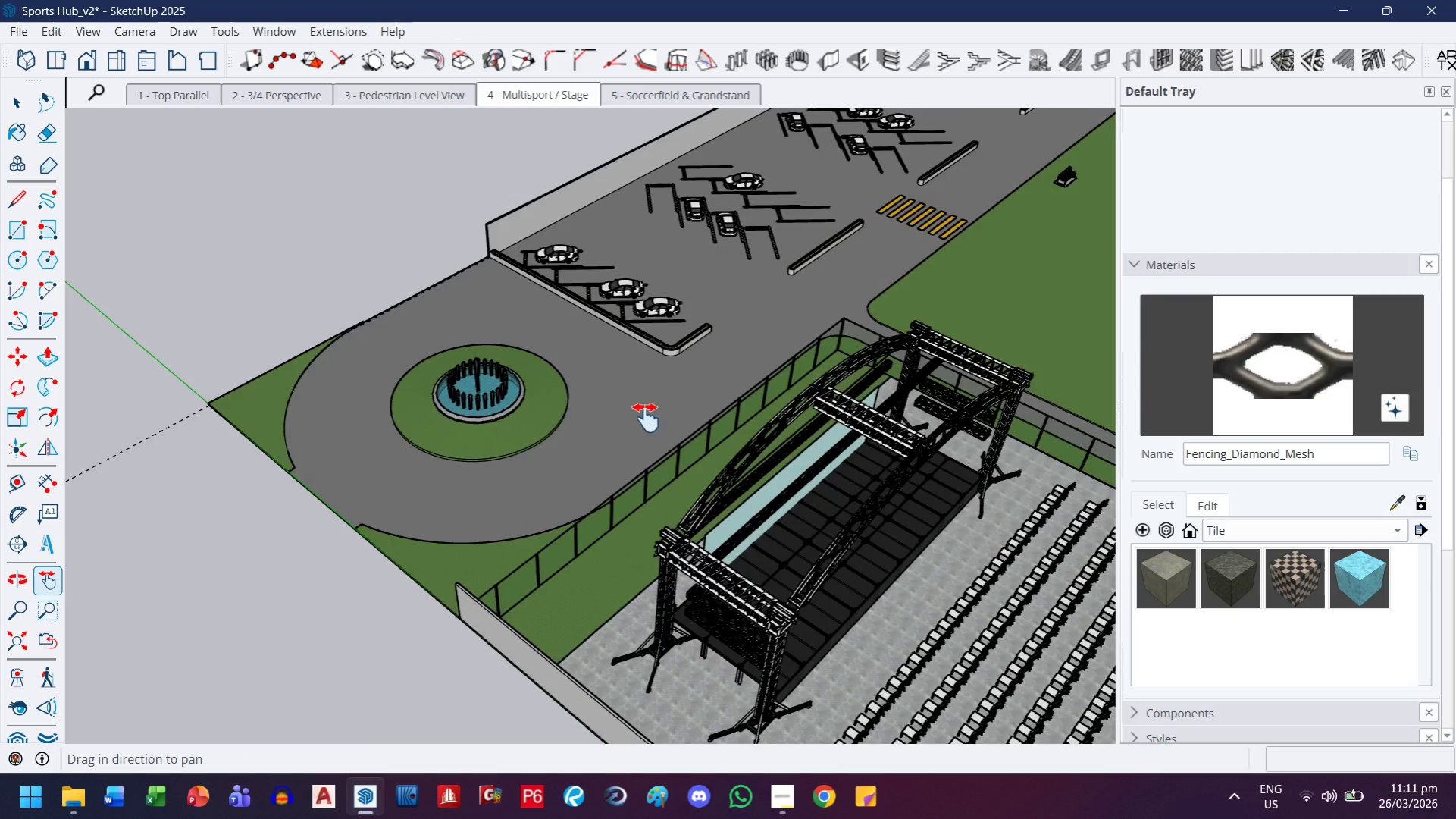 
scroll: coordinate [642, 427], scroll_direction: down, amount: 3.0
 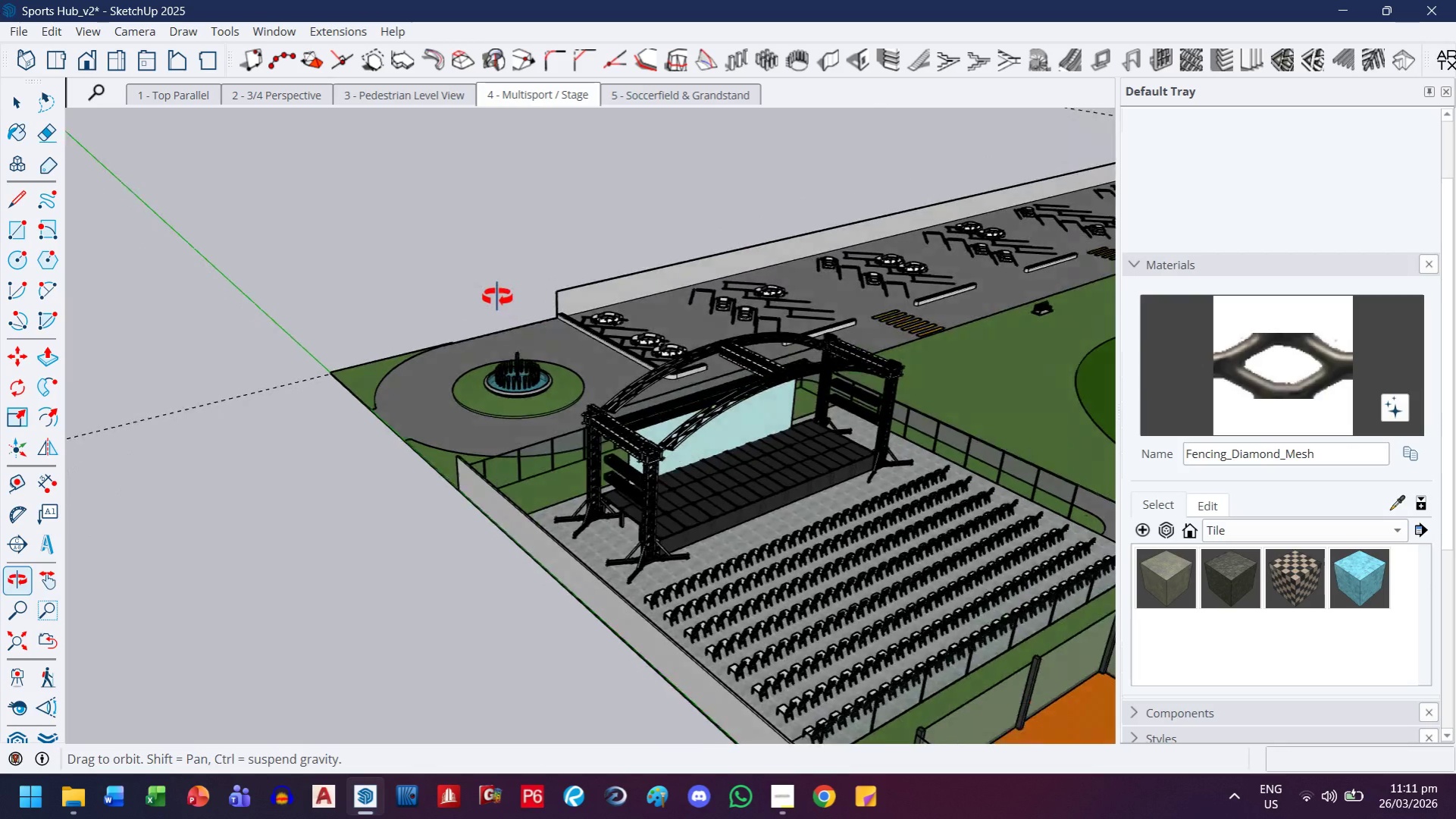 
left_click_drag(start_coordinate=[649, 403], to_coordinate=[346, 355])
 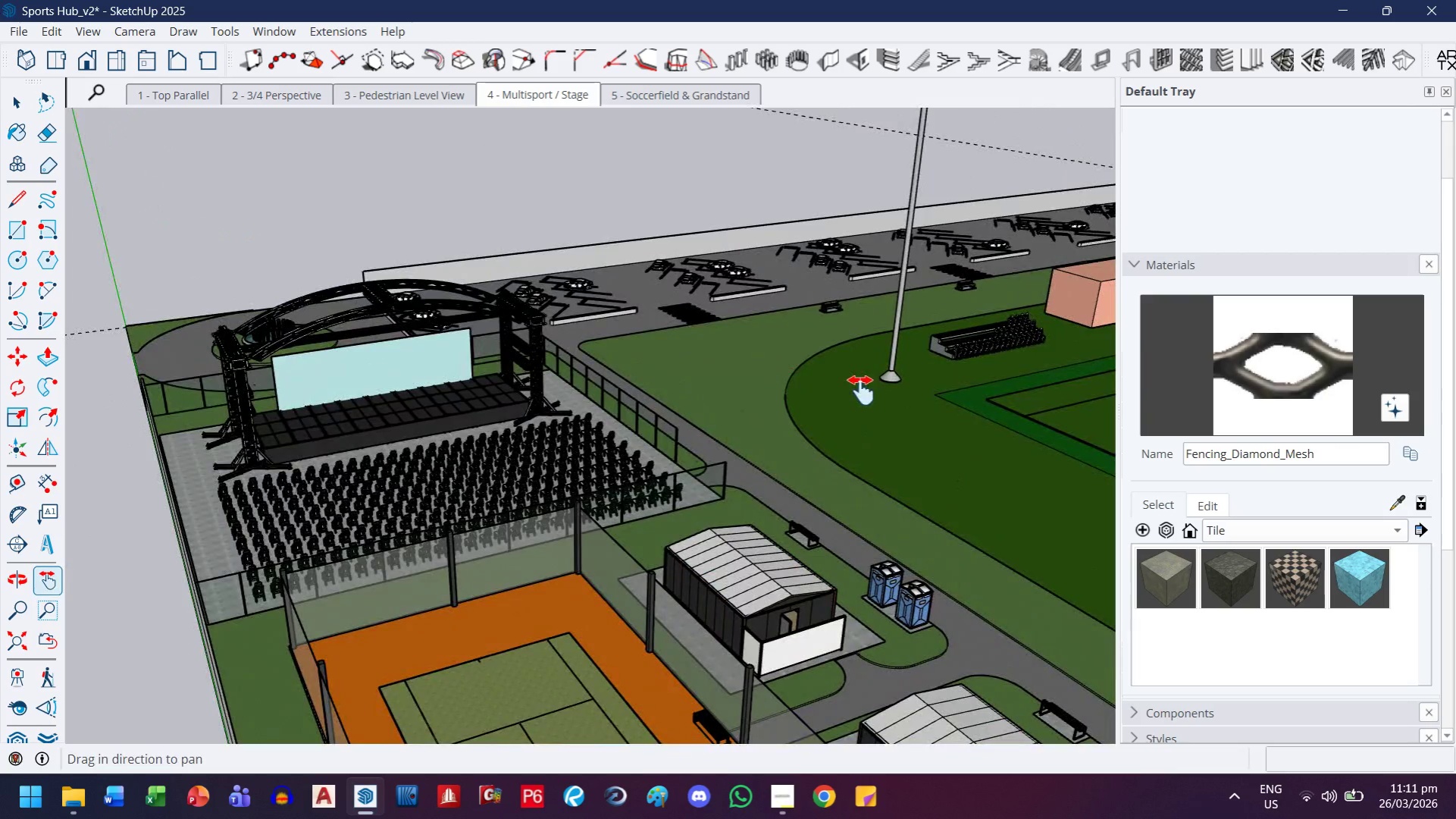 
scroll: coordinate [540, 390], scroll_direction: down, amount: 1.0
 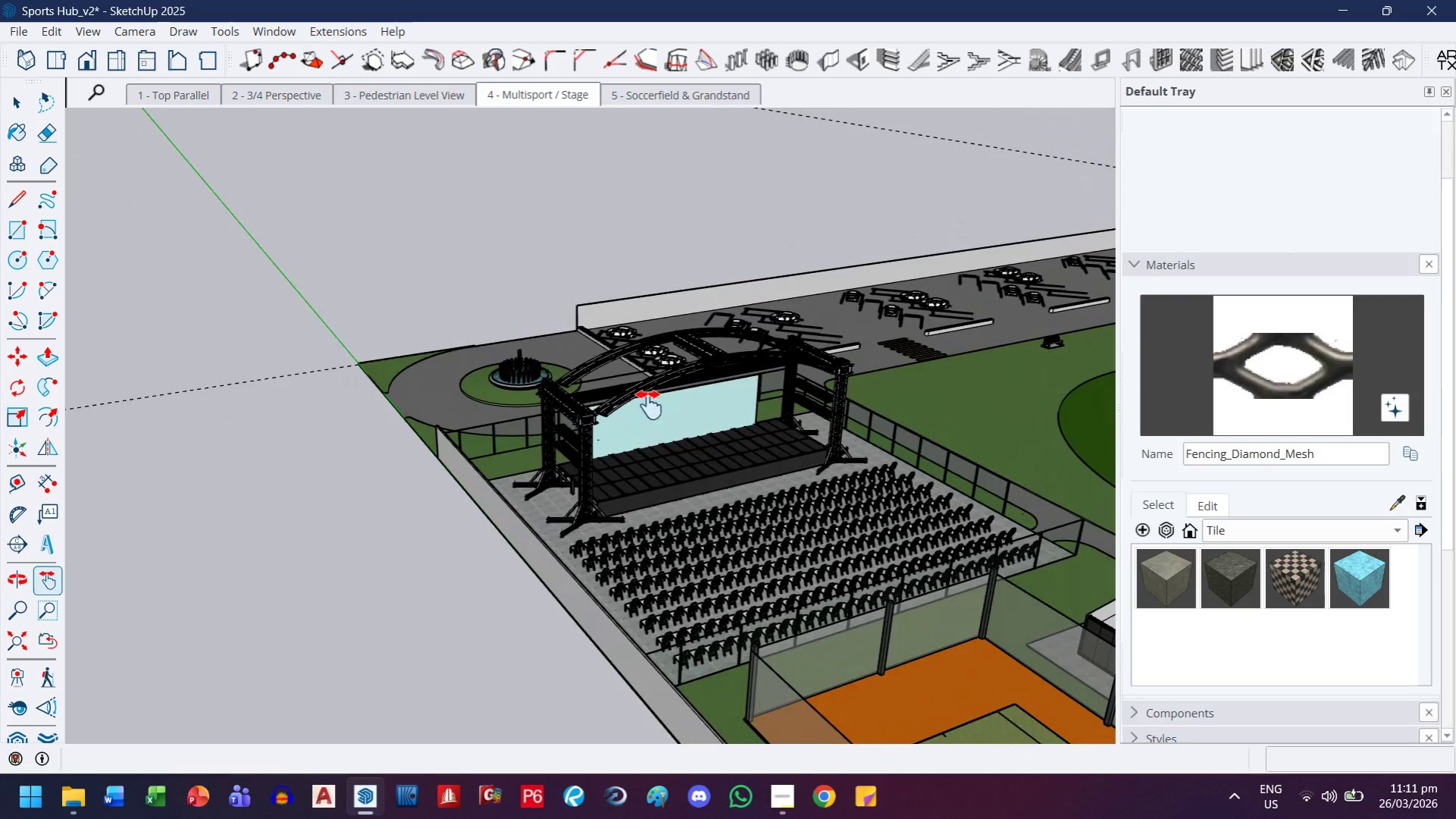 
left_click_drag(start_coordinate=[858, 391], to_coordinate=[592, 283])
 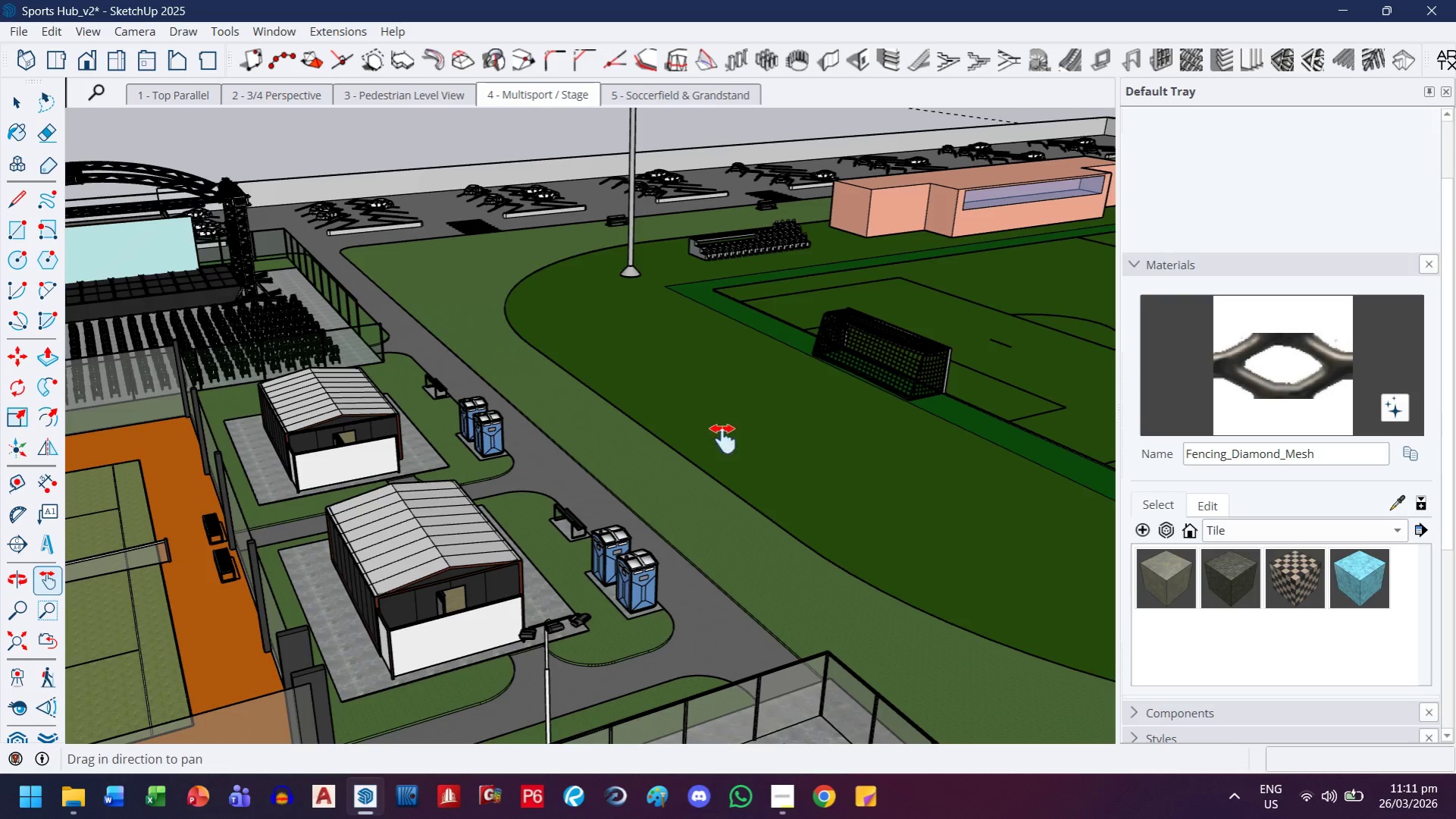 
scroll: coordinate [723, 439], scroll_direction: down, amount: 2.0
 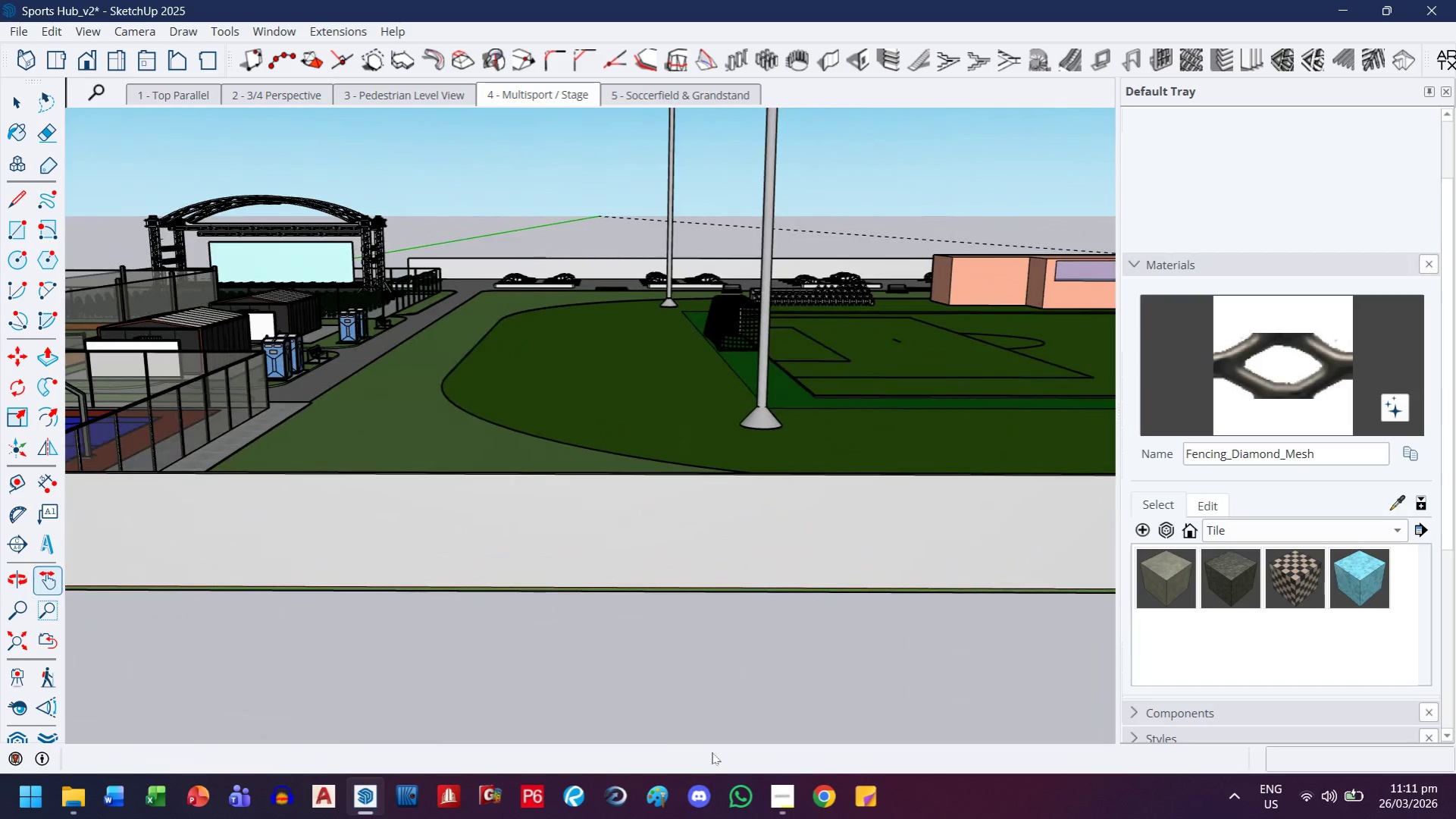 
left_click([795, 802])
 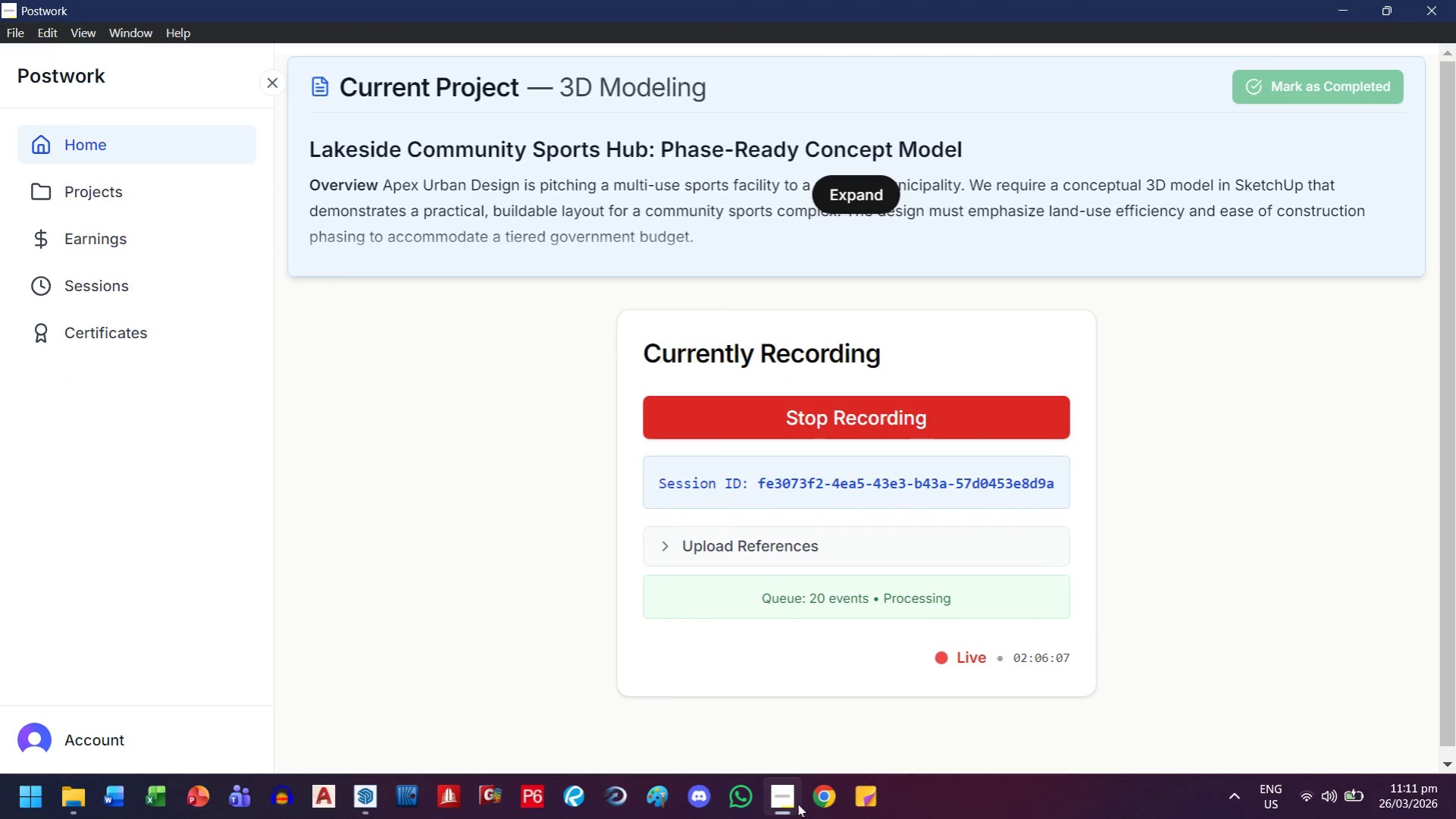 
wait(9.23)
 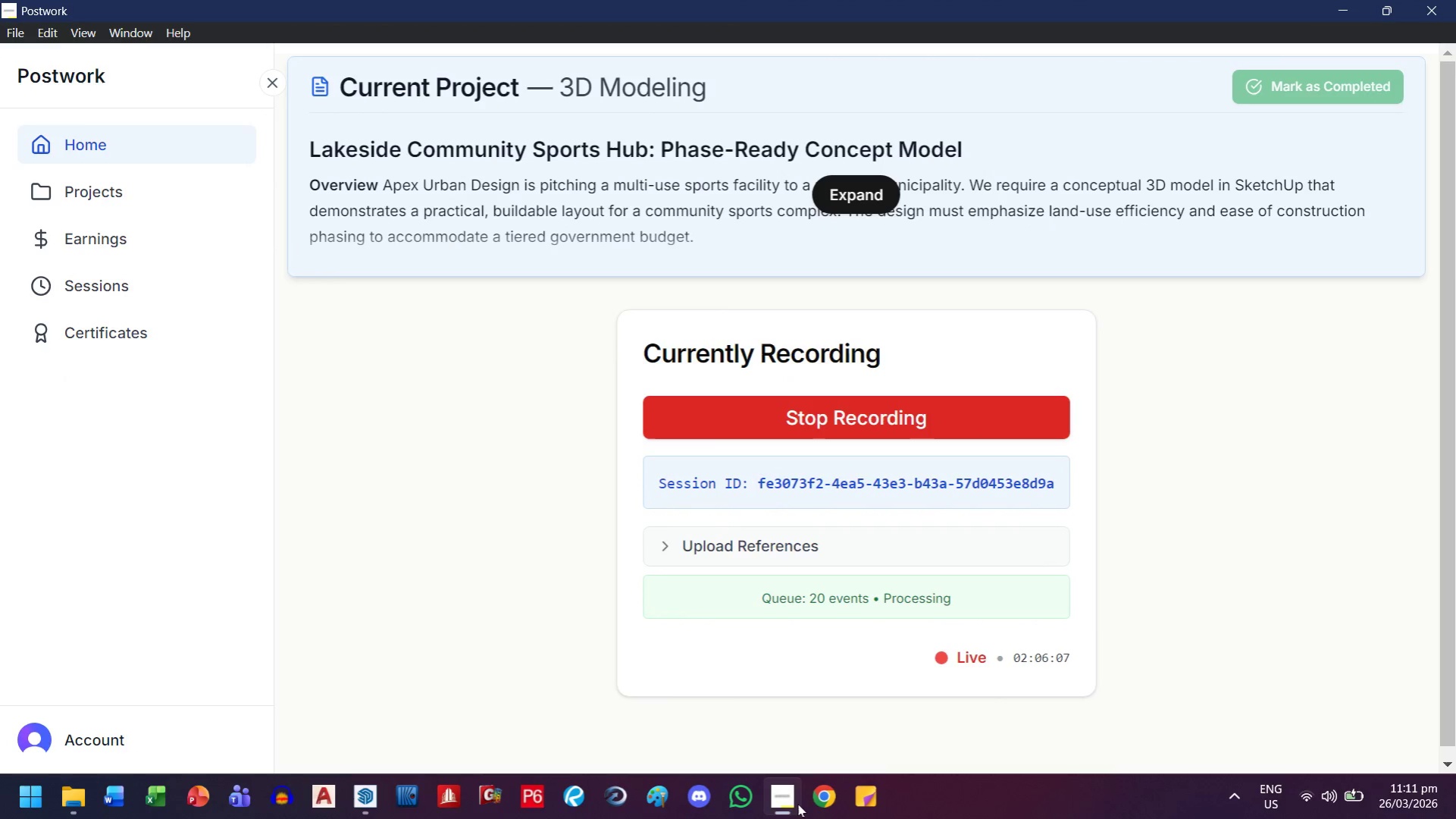 
left_click([1336, 19])
 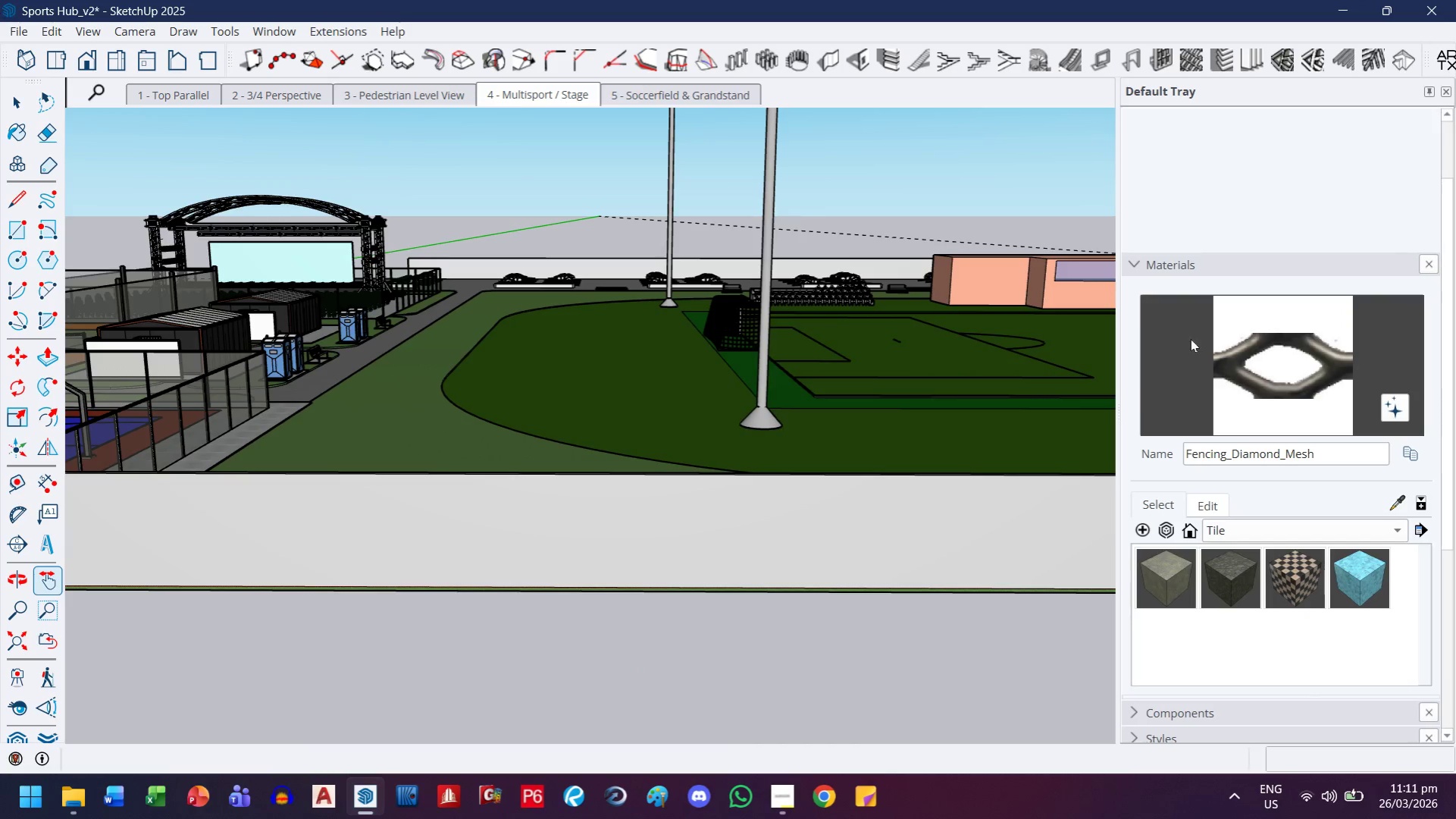 
left_click([1144, 258])
 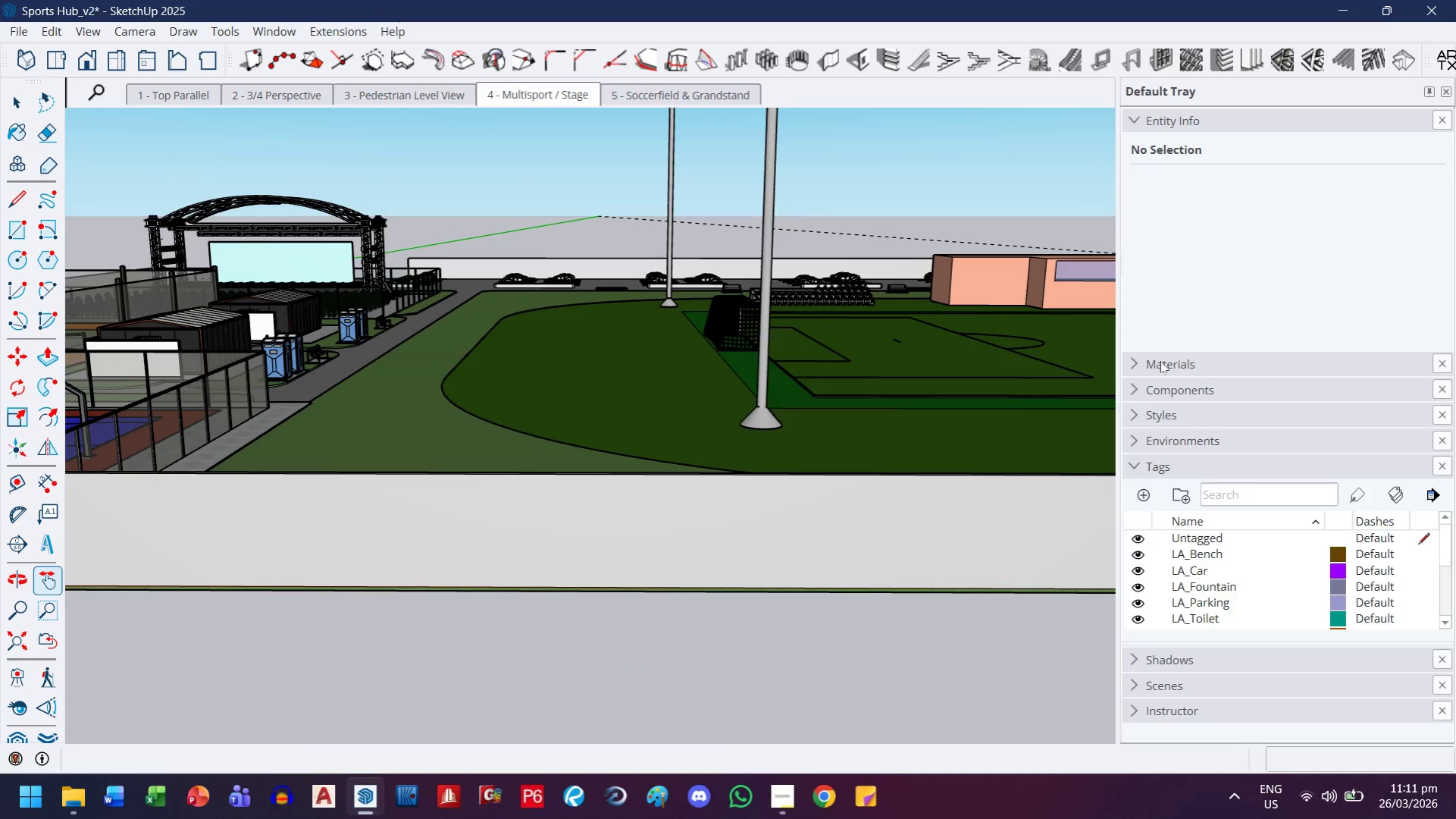 
key(Control+ControlLeft)
 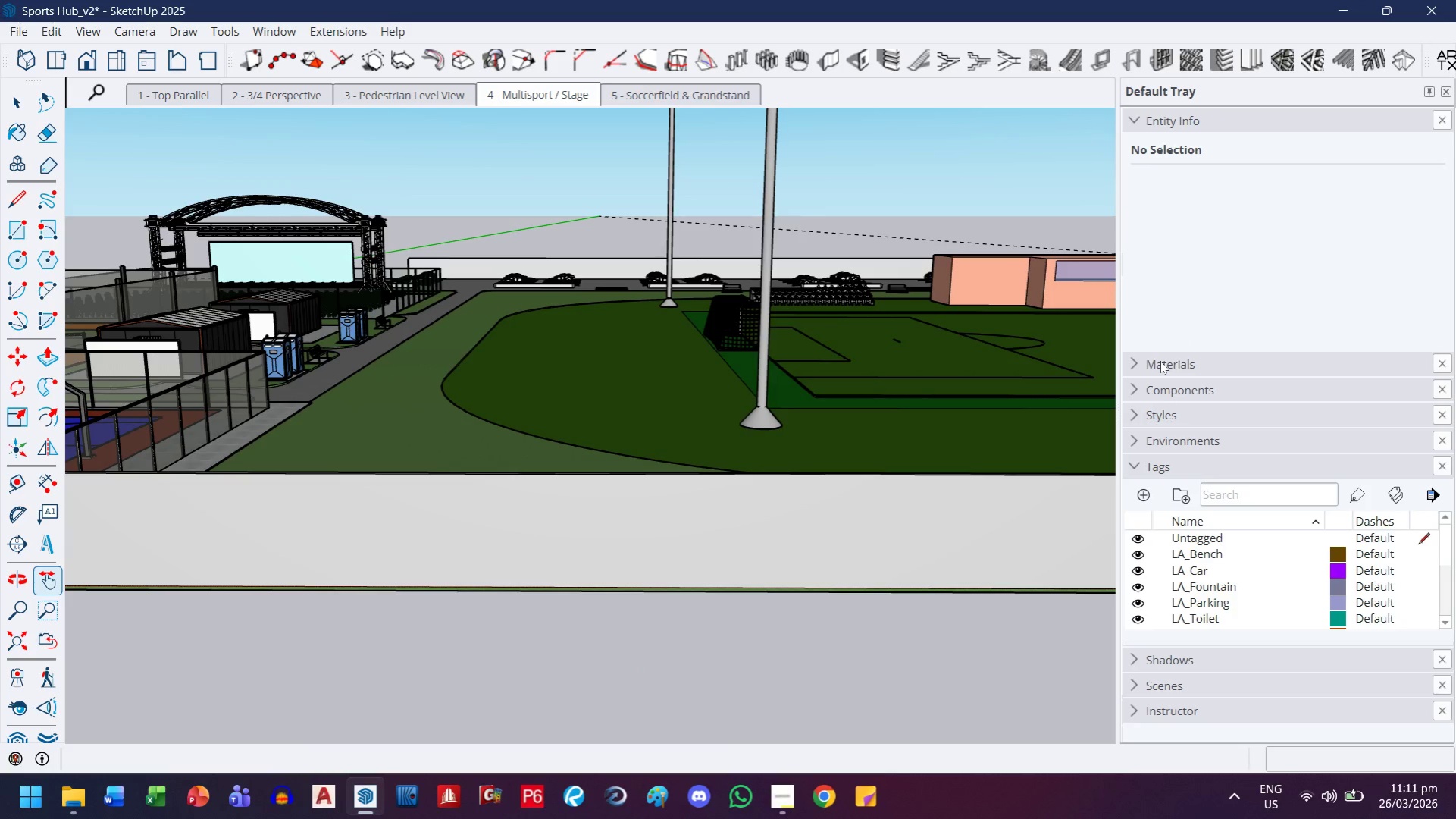 
key(Control+S)
 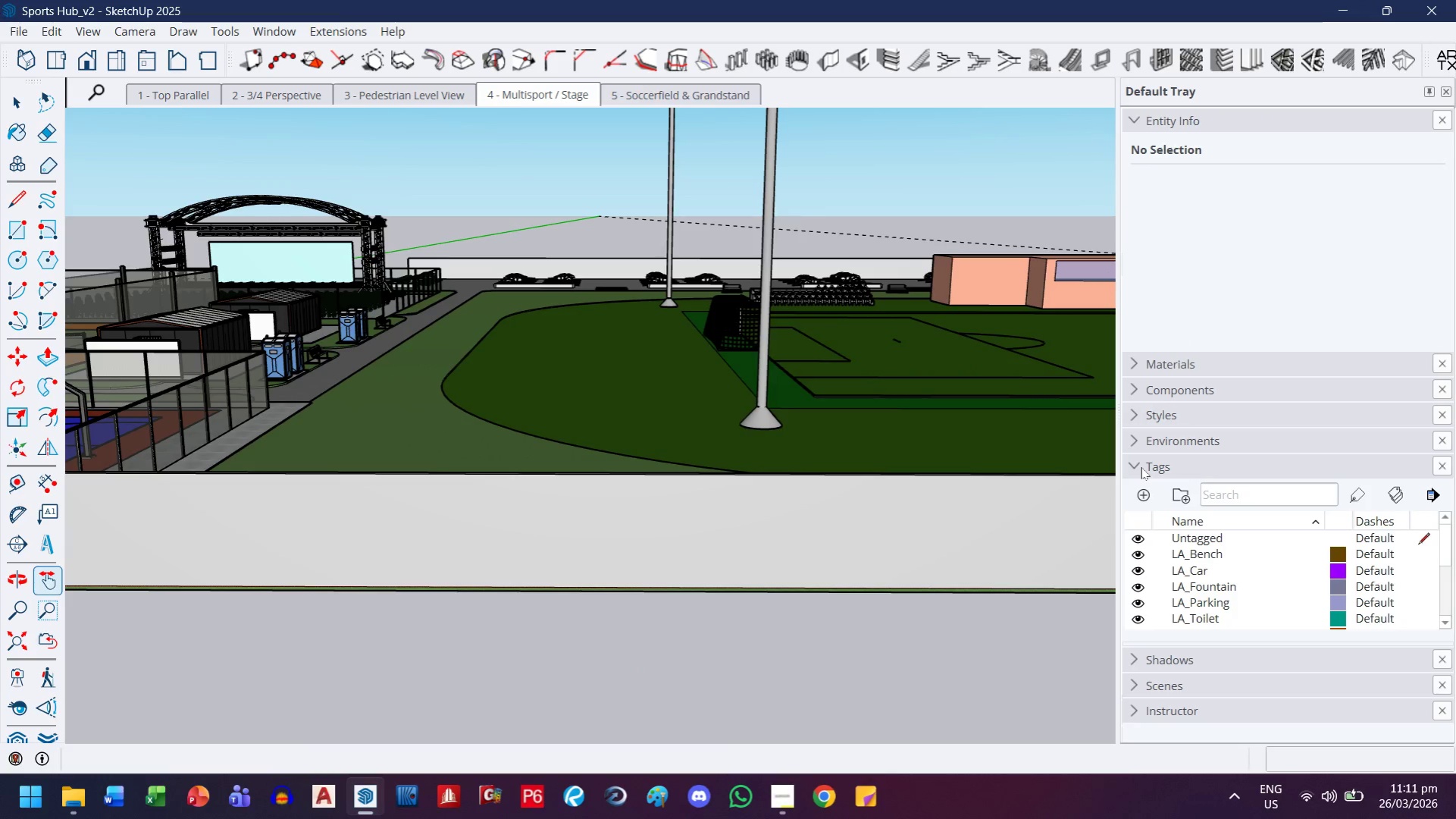 
scroll: coordinate [1156, 579], scroll_direction: up, amount: 5.0
 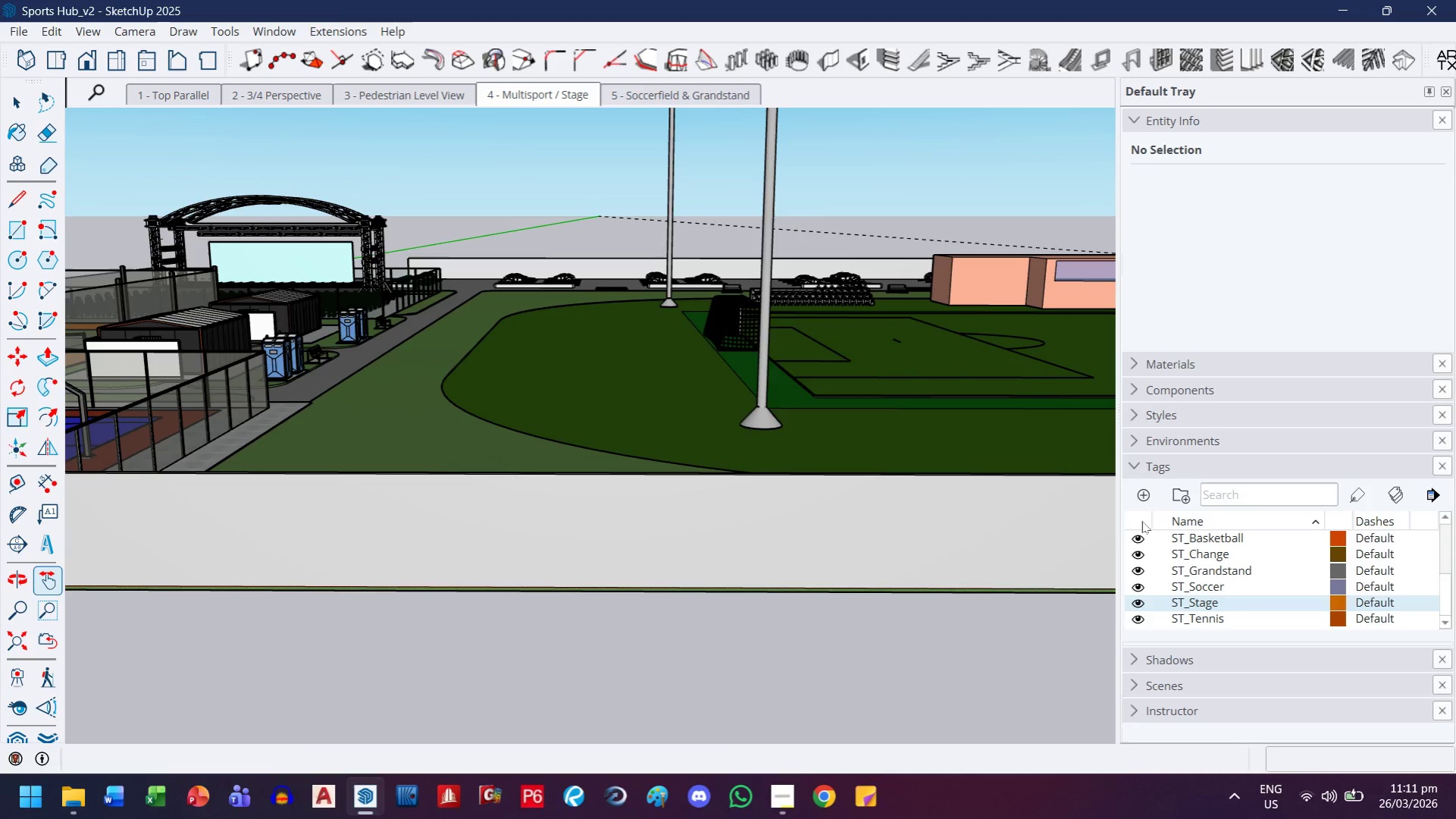 
left_click([1141, 520])
 